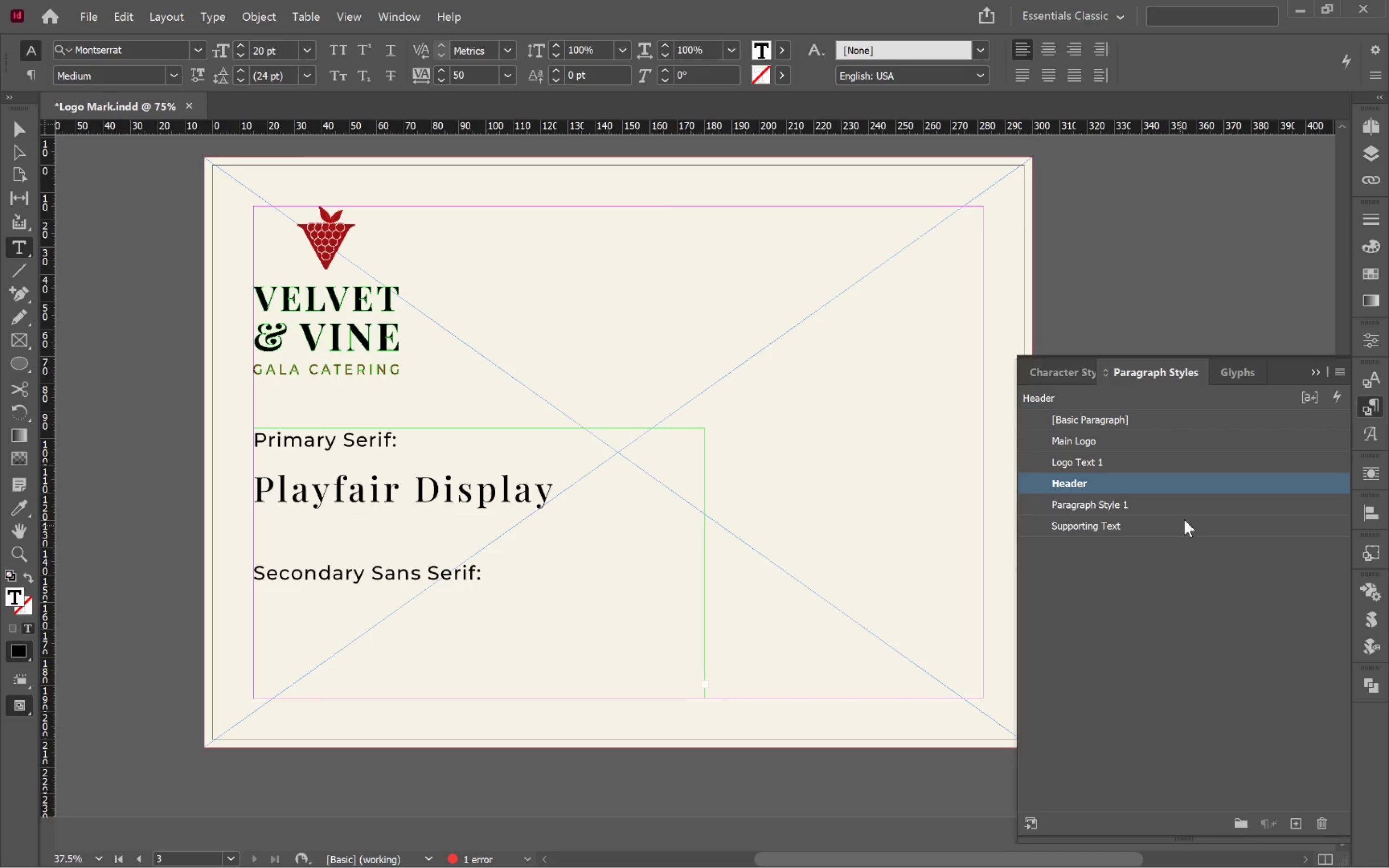 
left_click([1203, 501])
 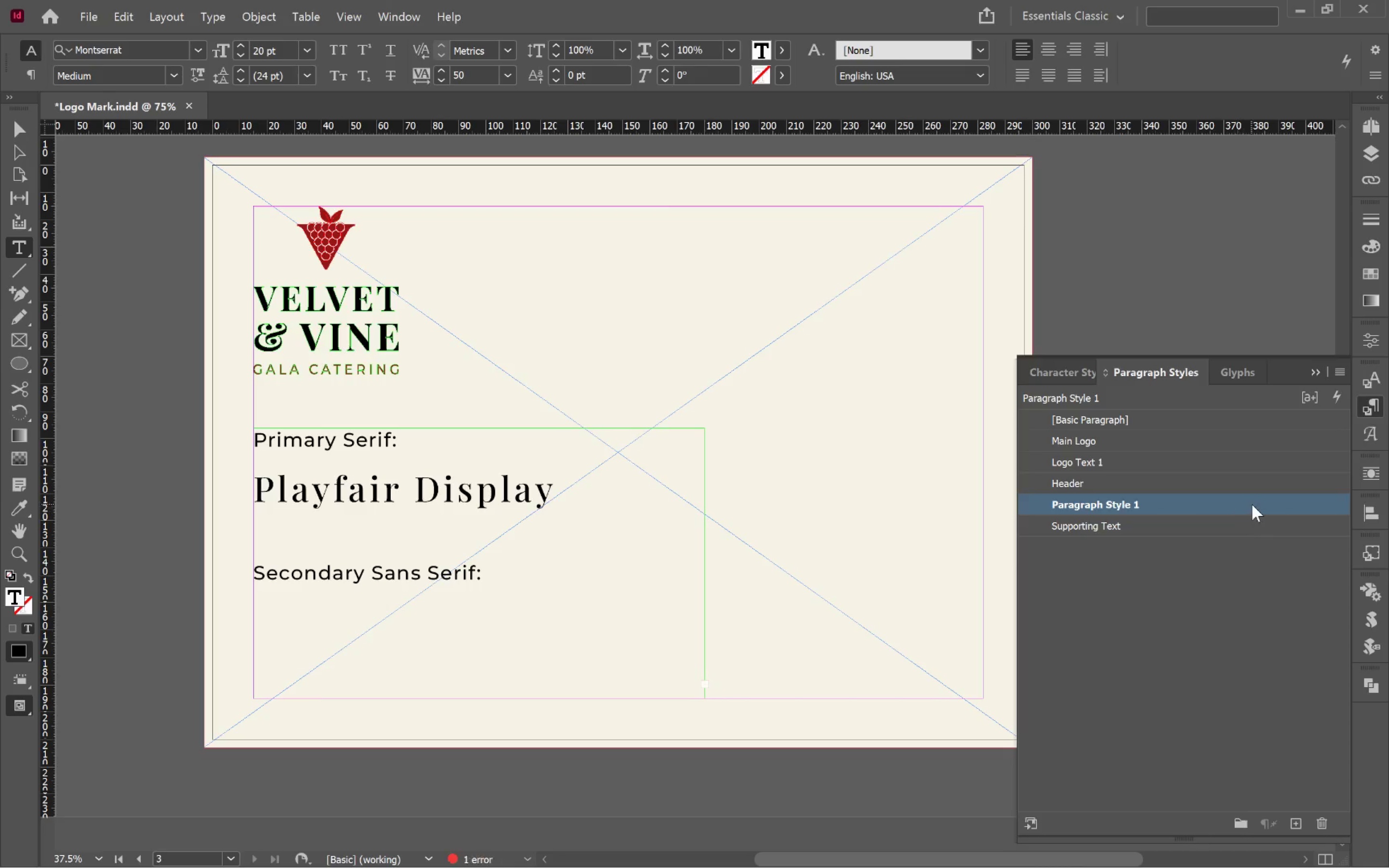 
double_click([1252, 504])
 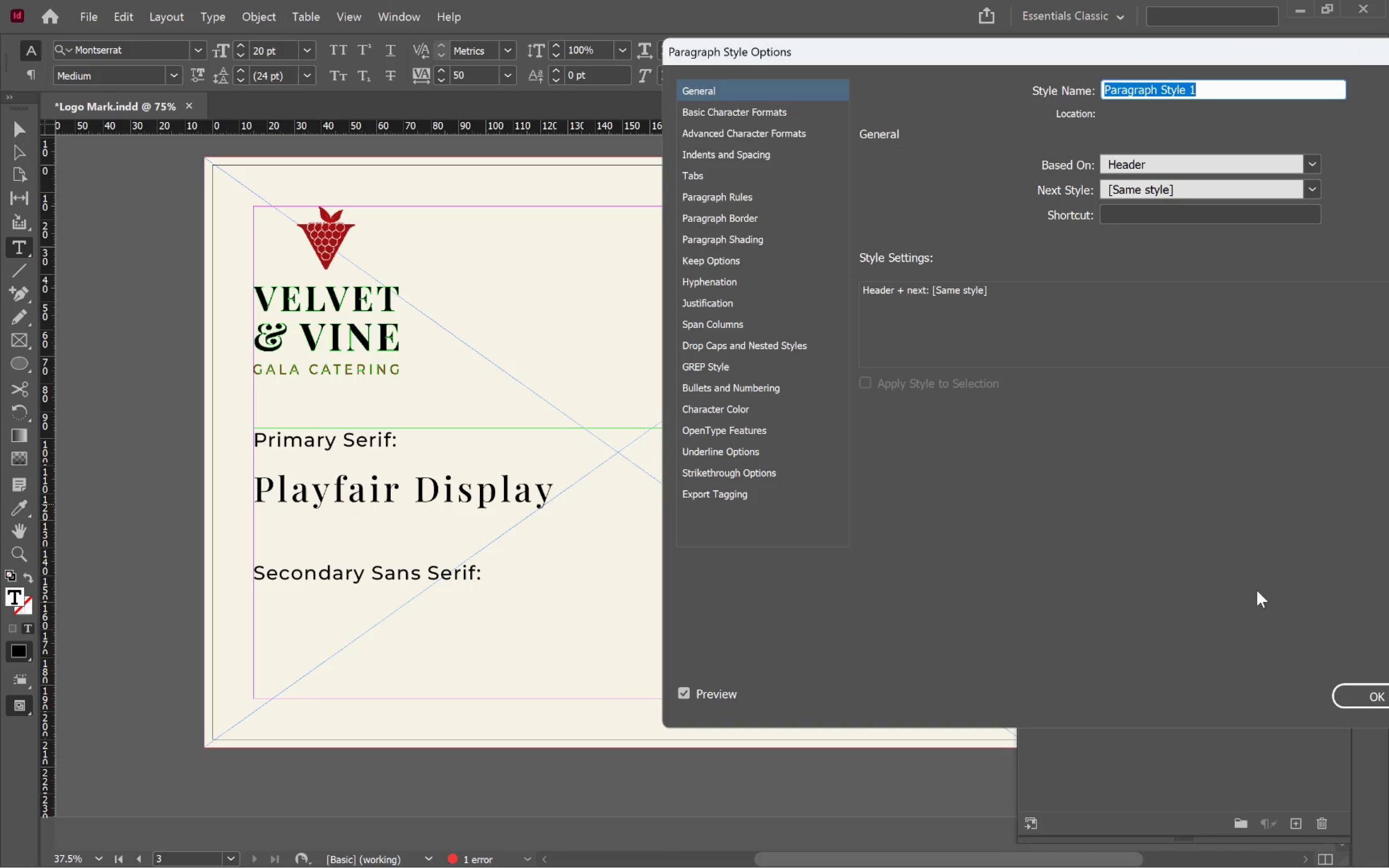 
type(Logo Text 2)
 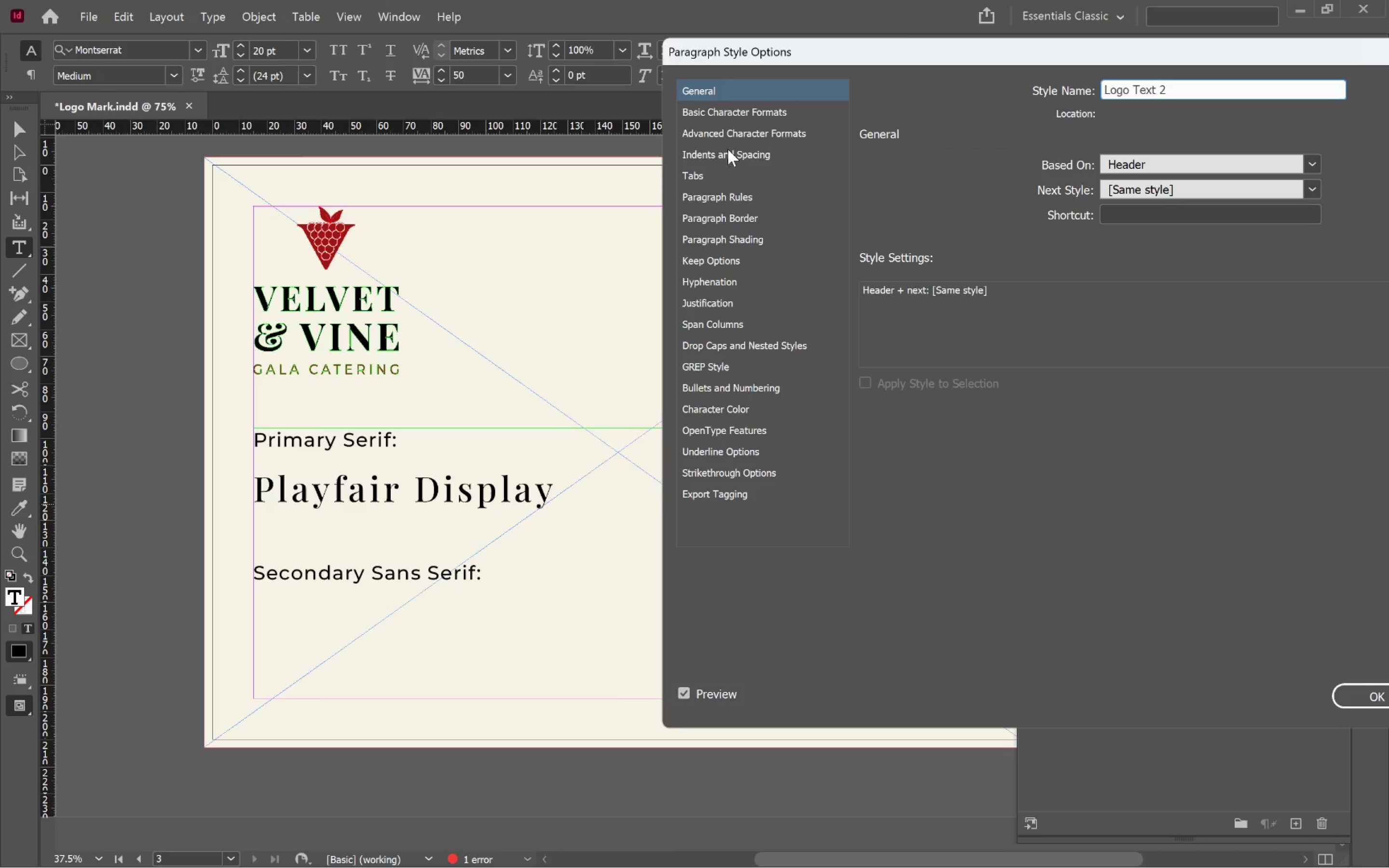 
left_click([747, 150])
 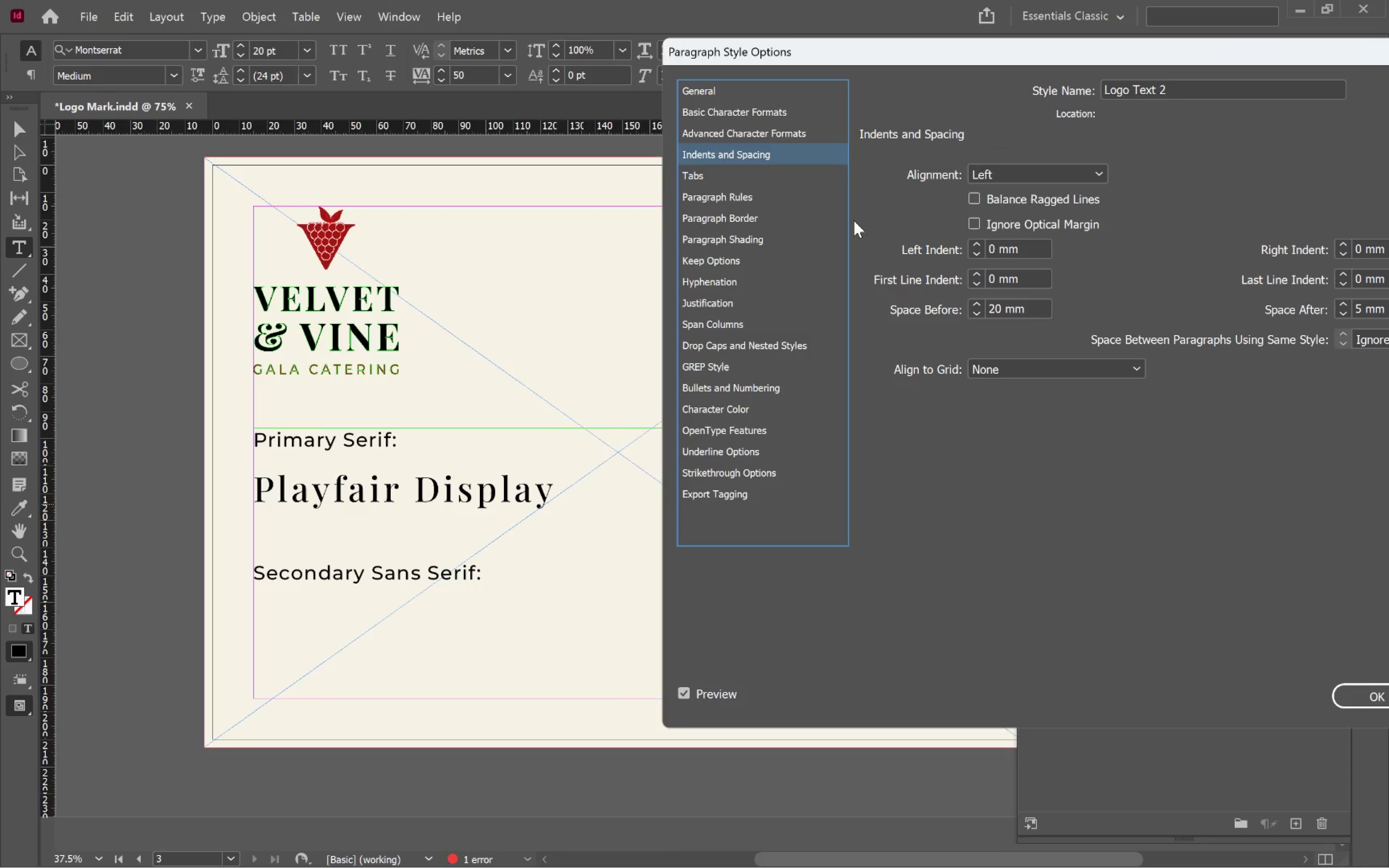 
hold_key(key=ShiftLeft, duration=2.45)
left_click([976, 311])
 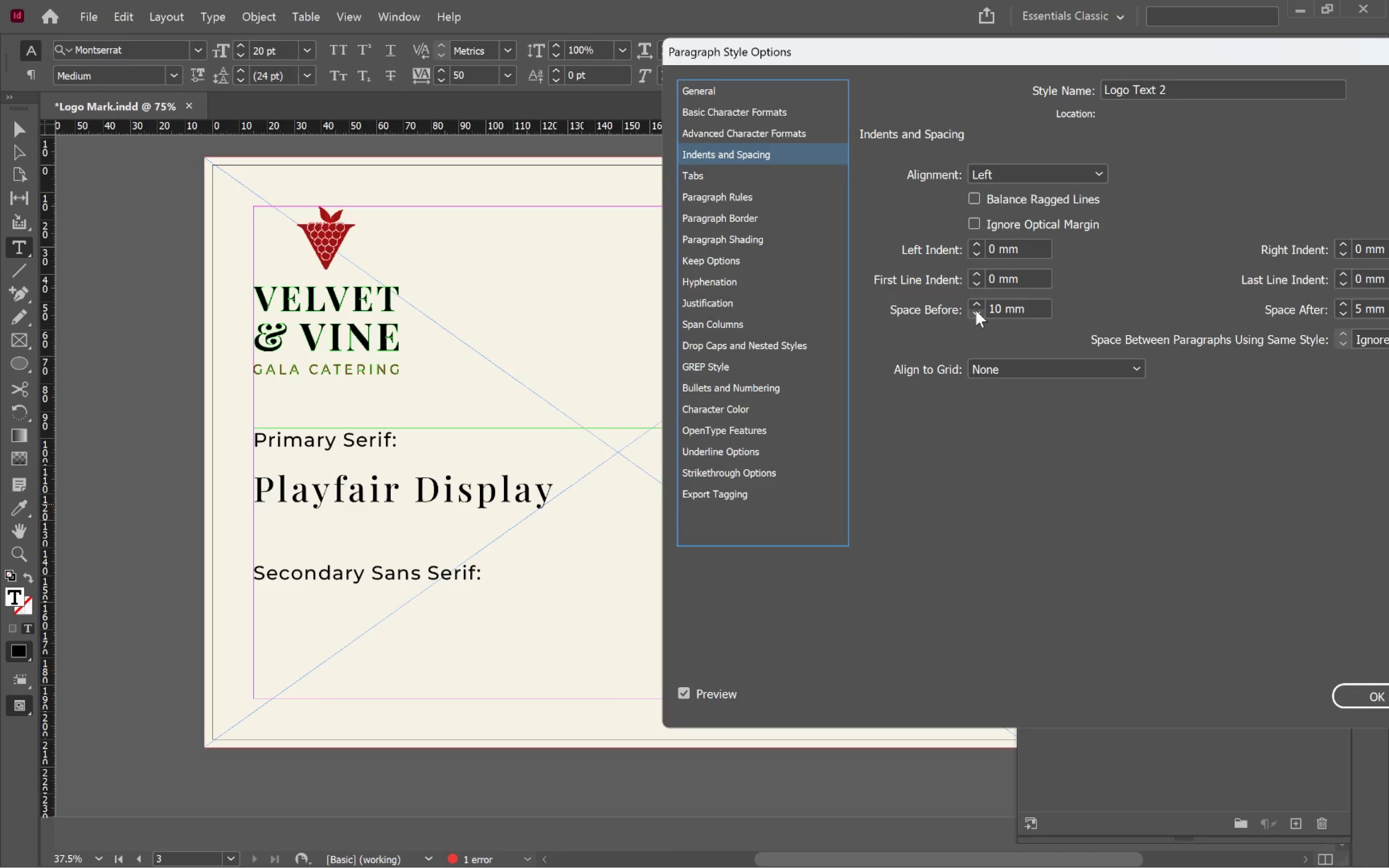 
left_click([976, 310])
 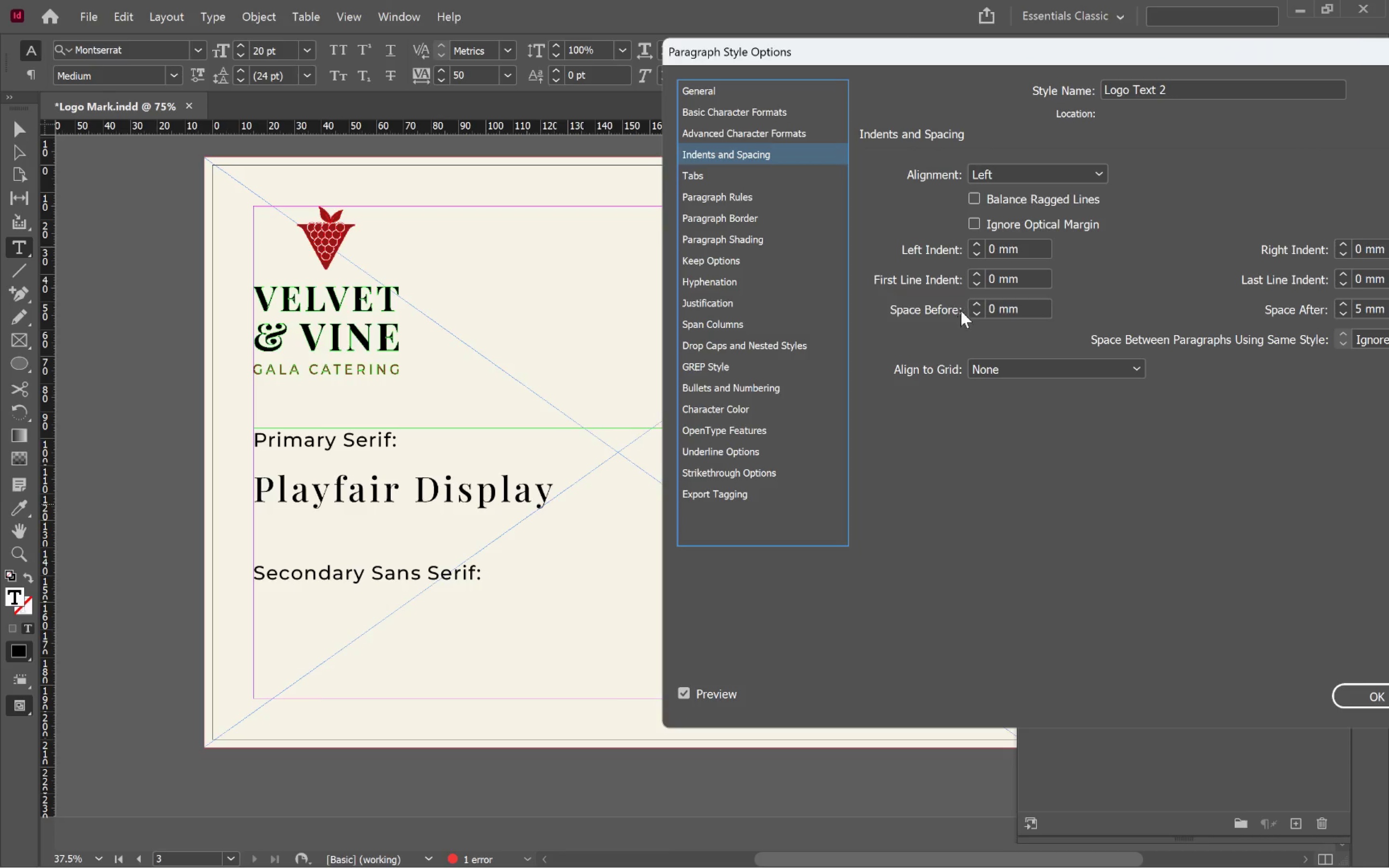 
double_click([977, 306])
 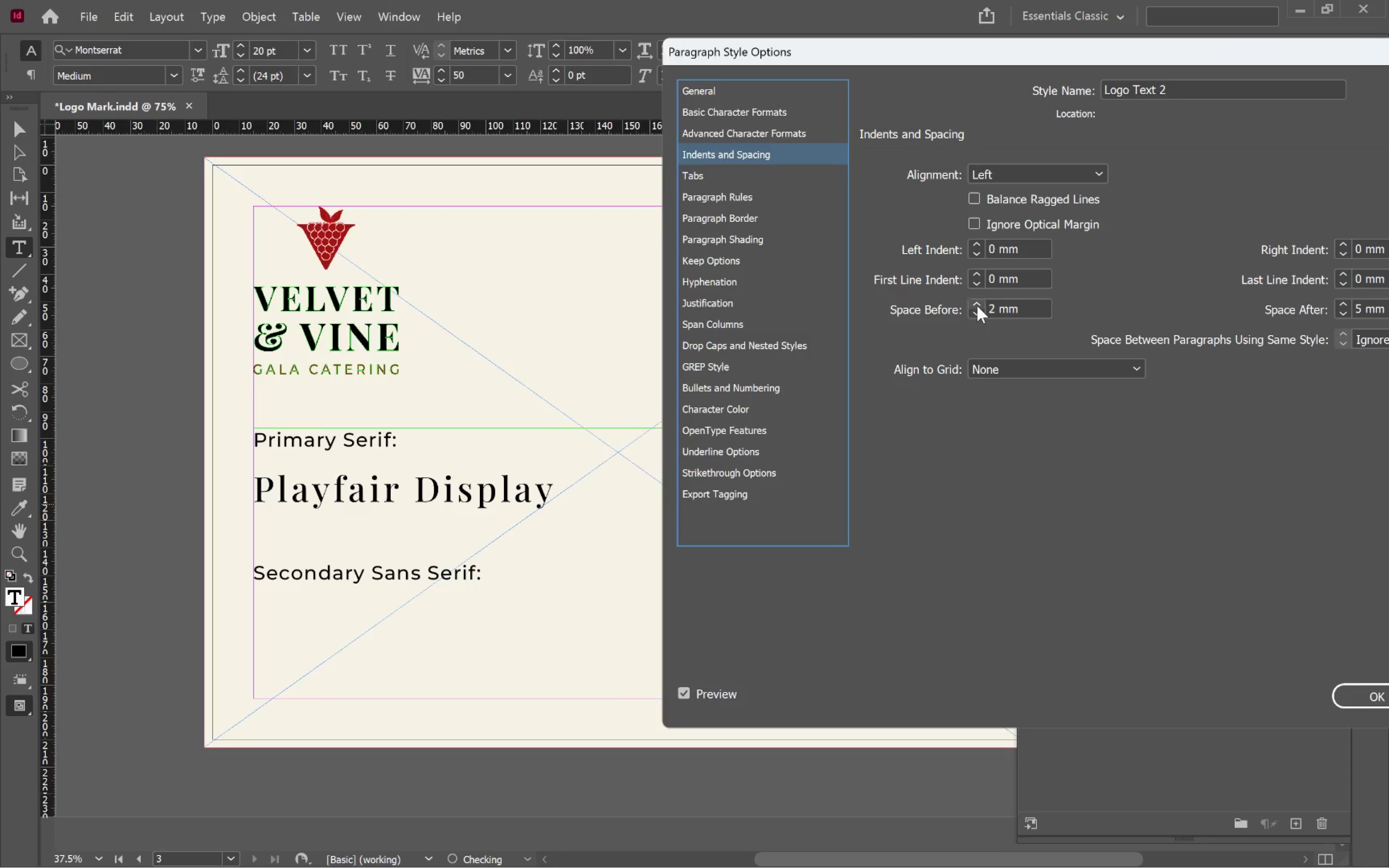 
triple_click([977, 306])
 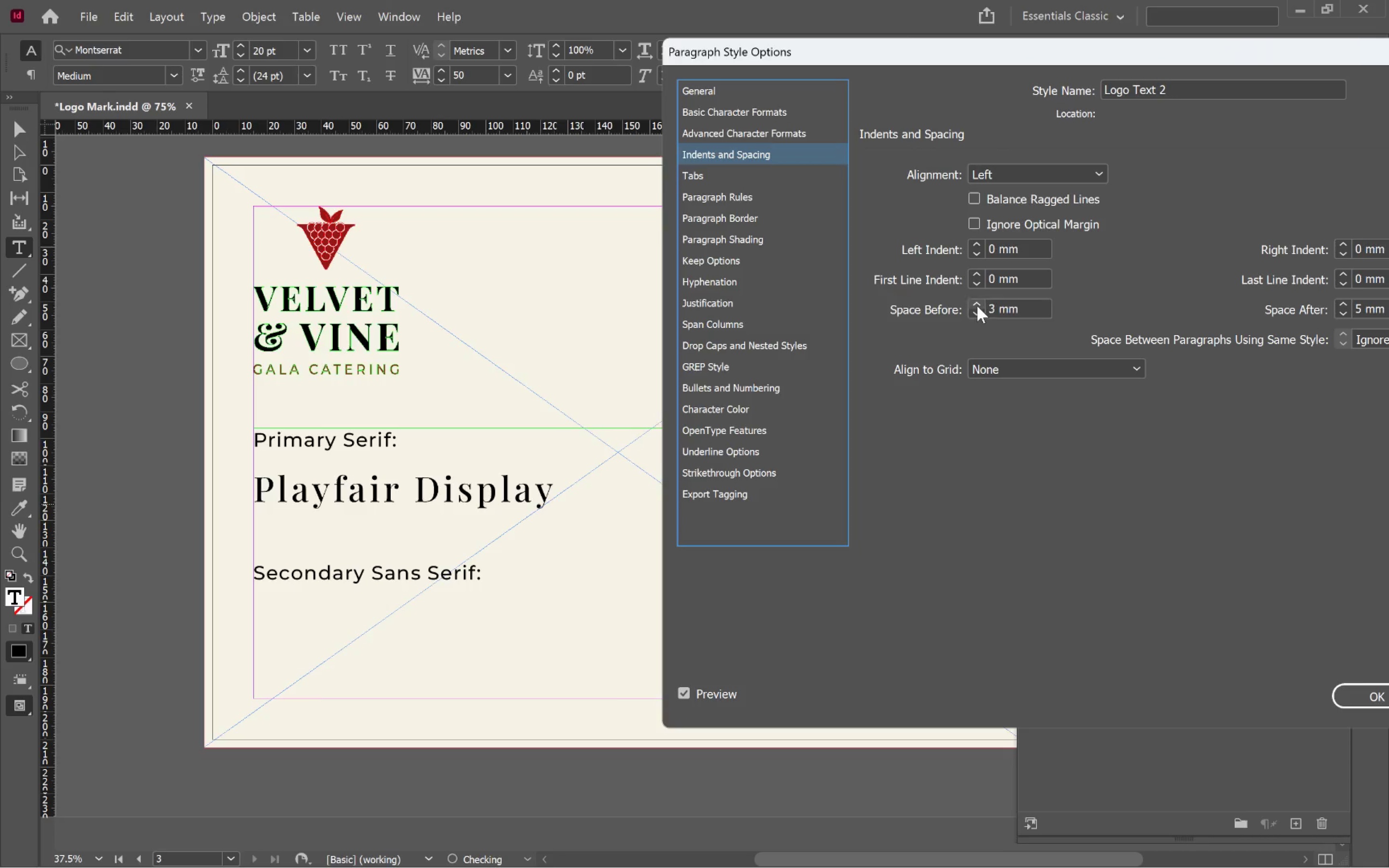 
triple_click([977, 306])
 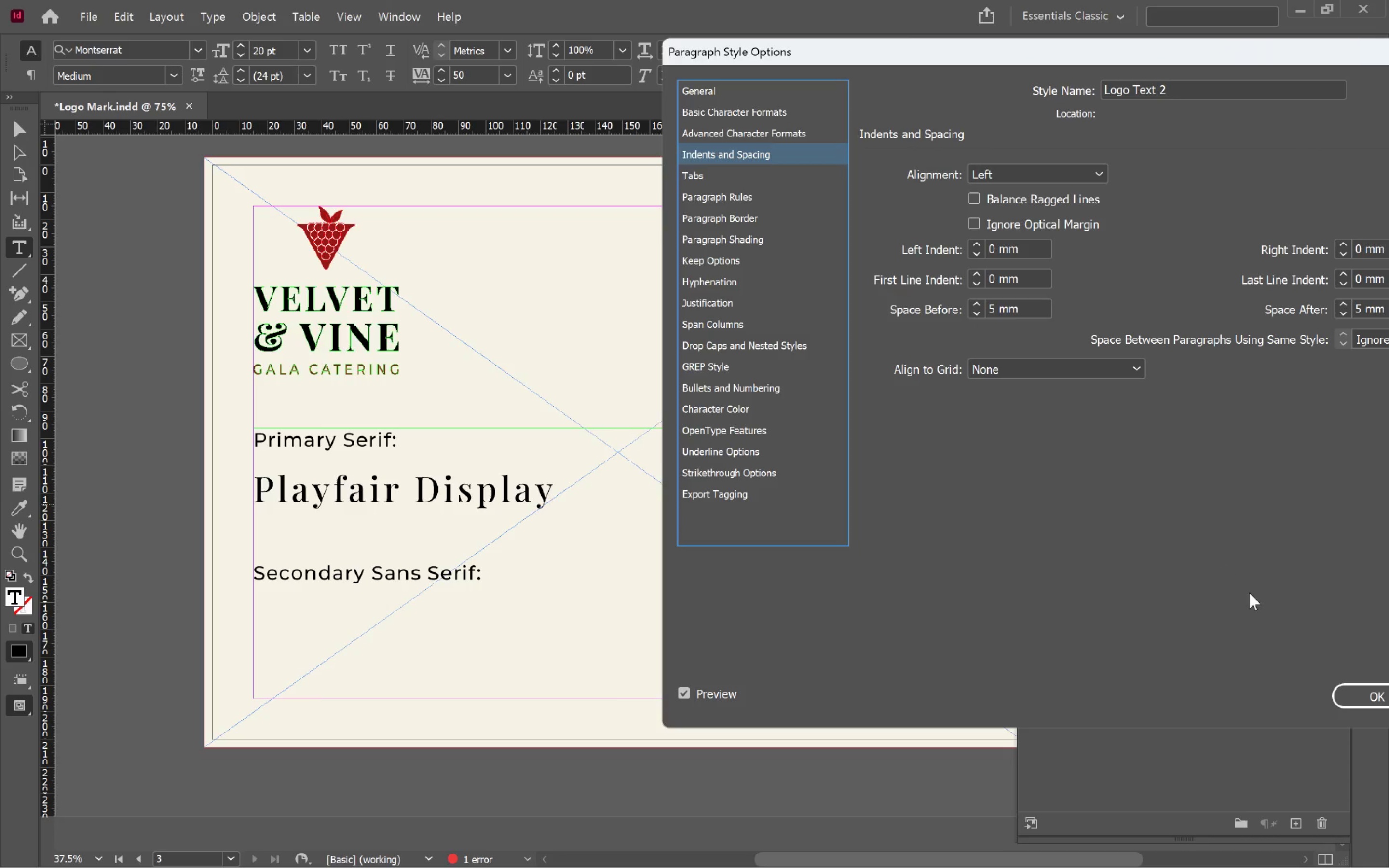 
left_click([1360, 701])
 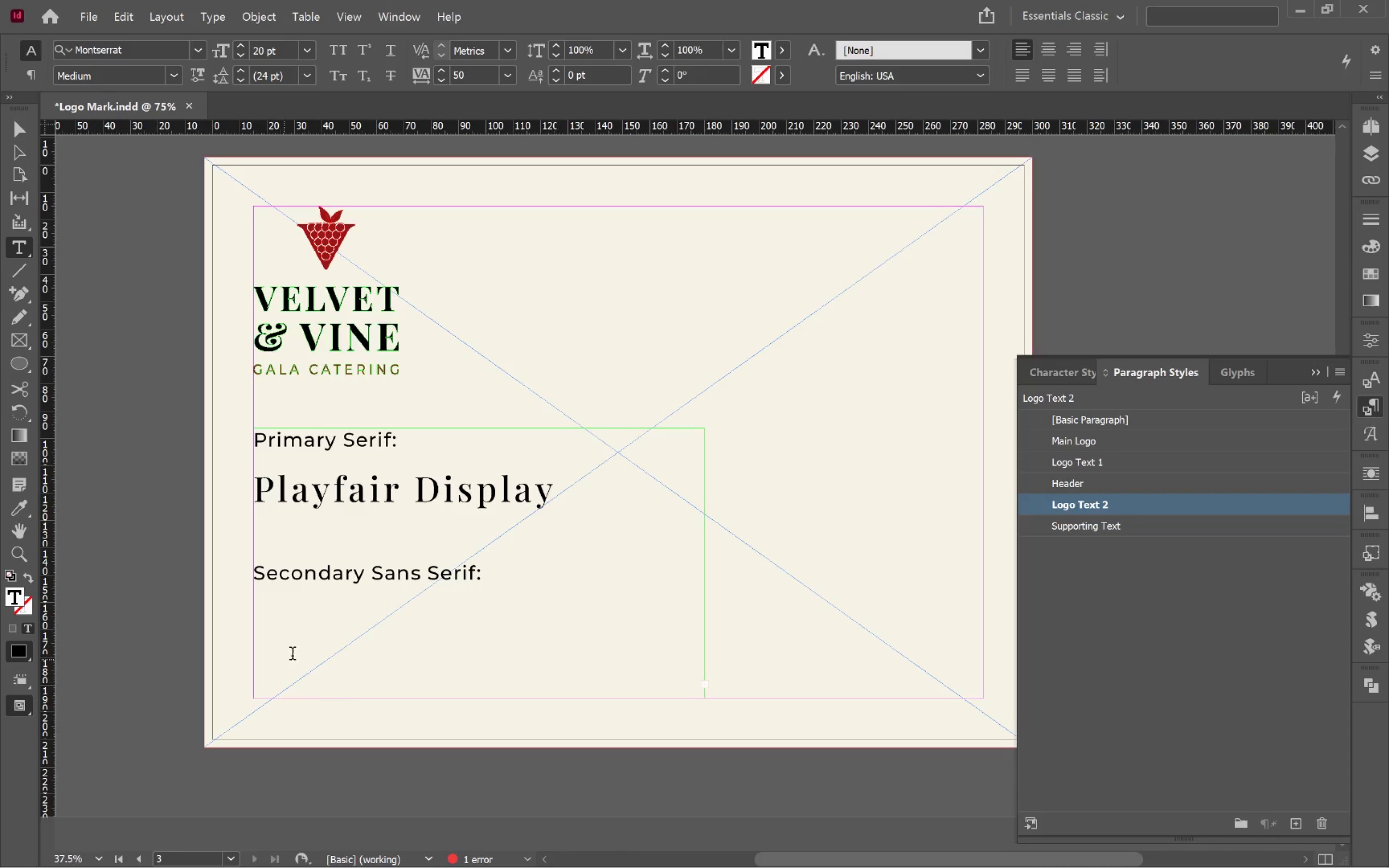 
left_click([425, 663])
 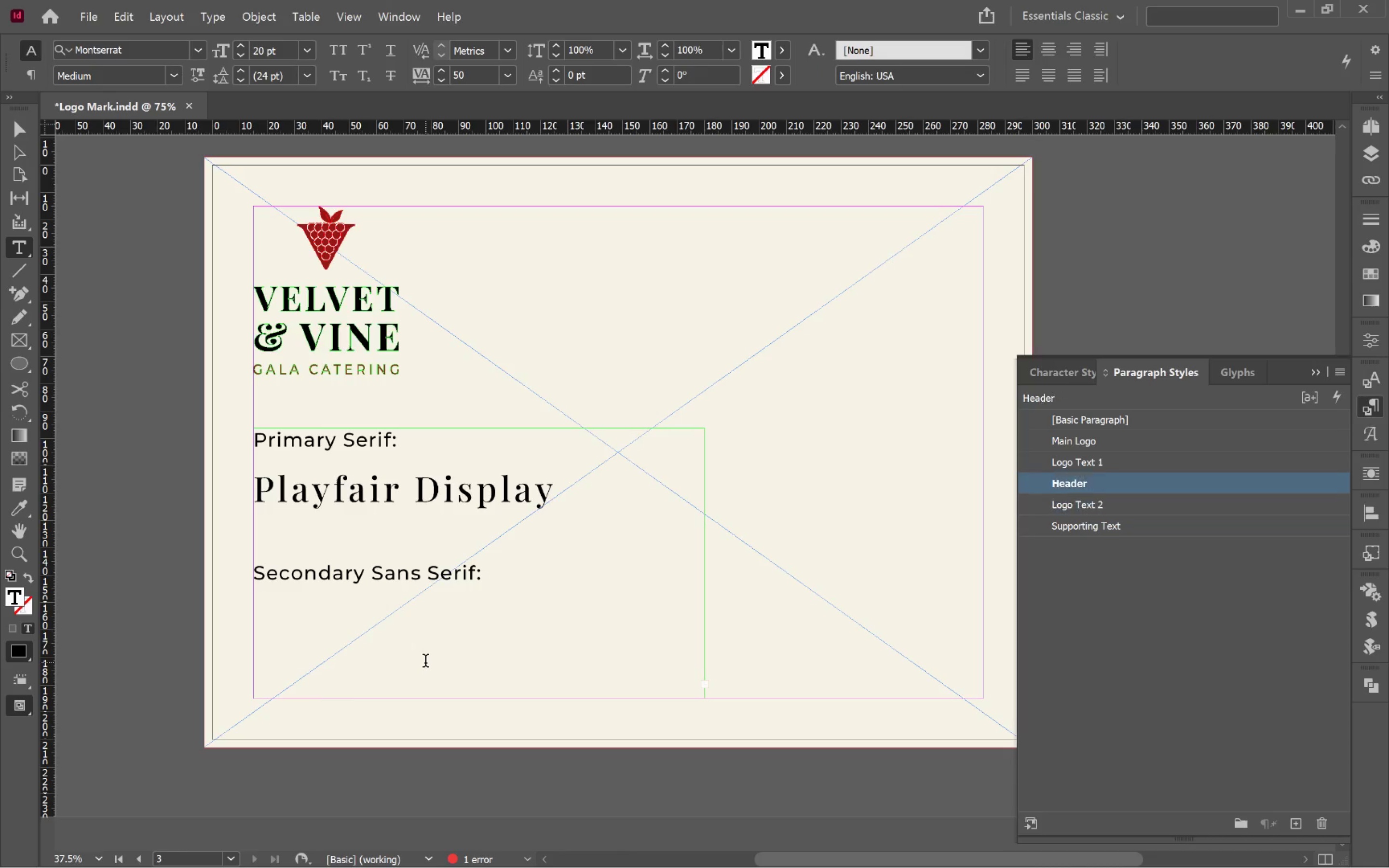 
key(A)
 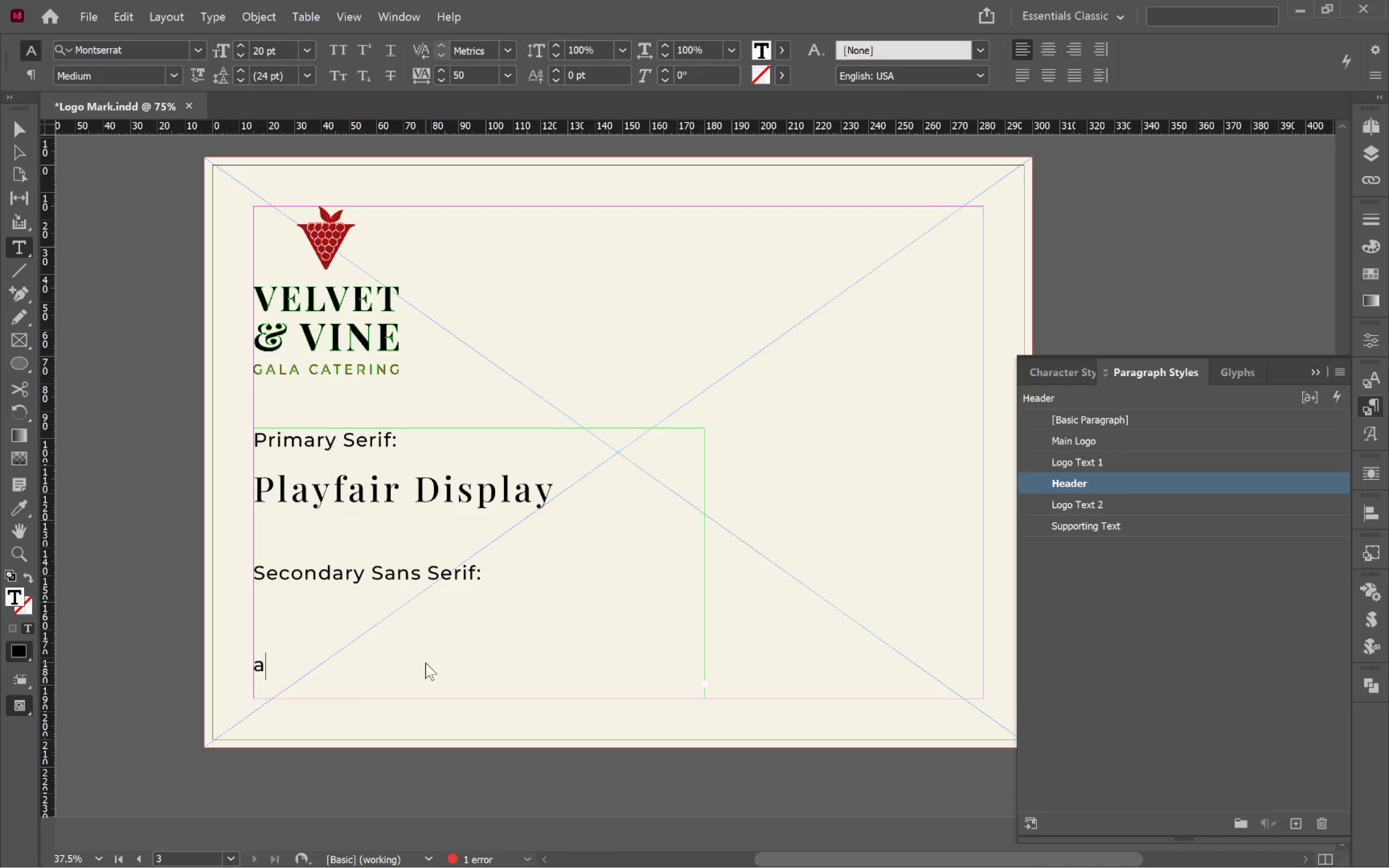 
key(Delete)
 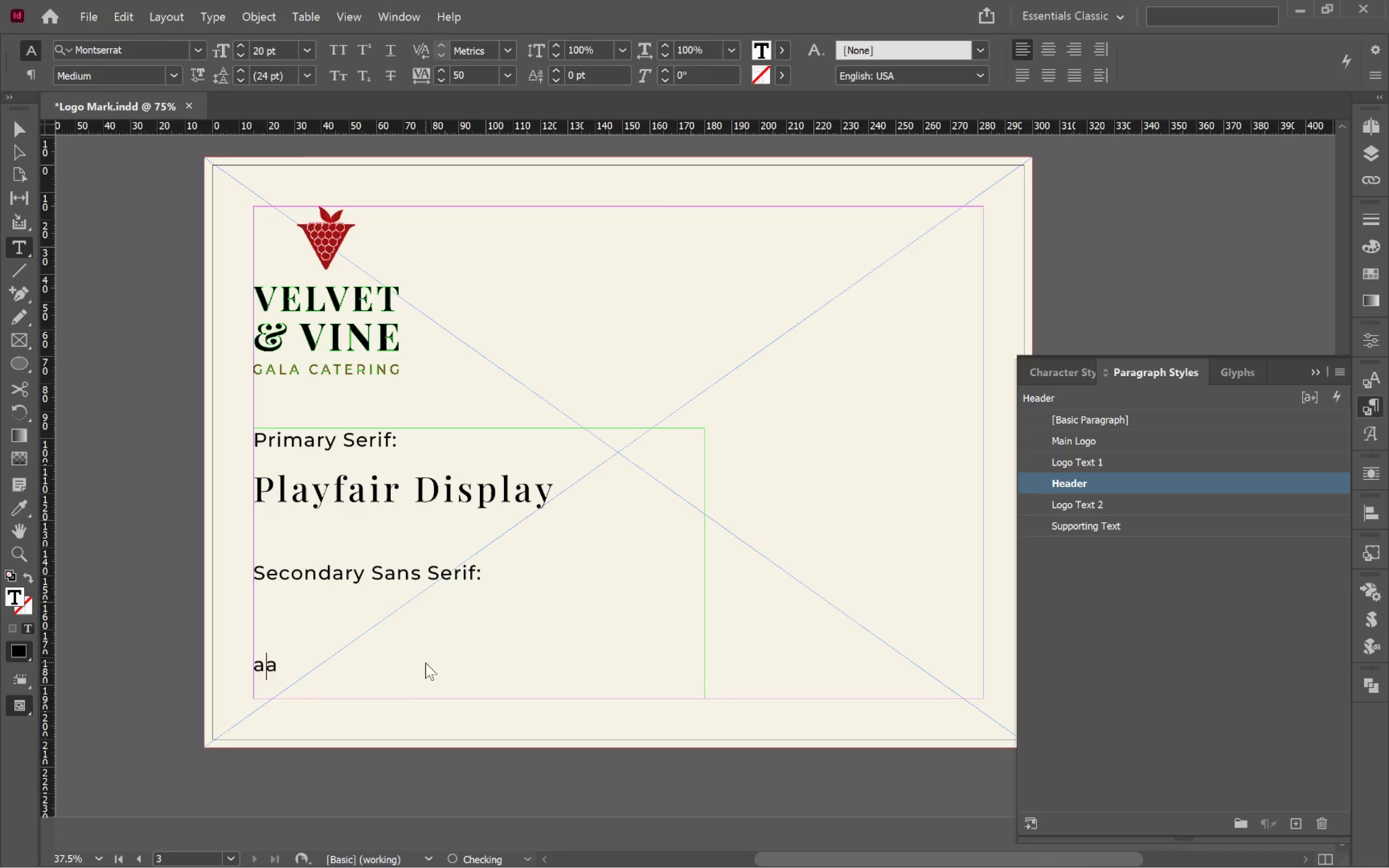 
key(Delete)
 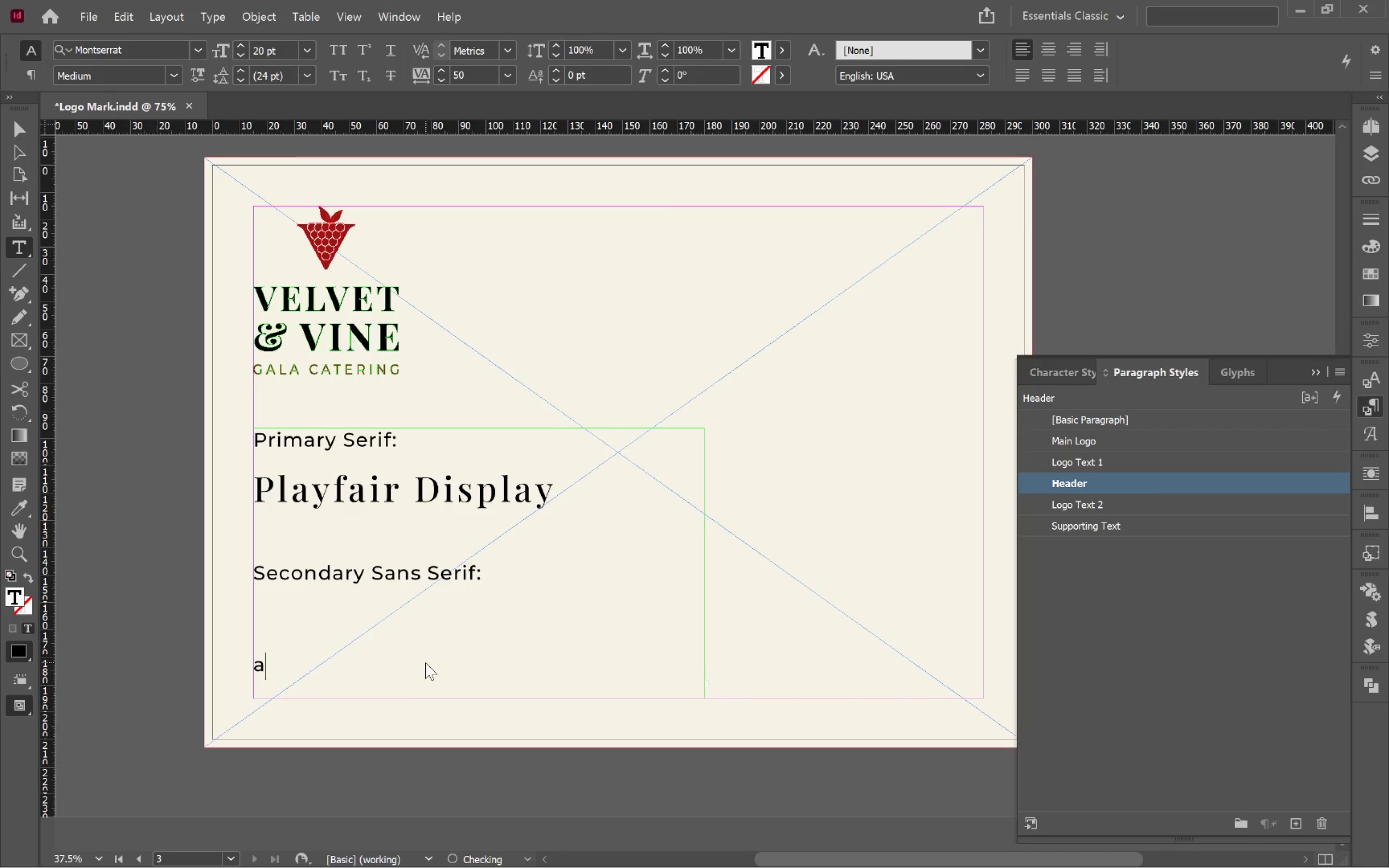 
key(Delete)
 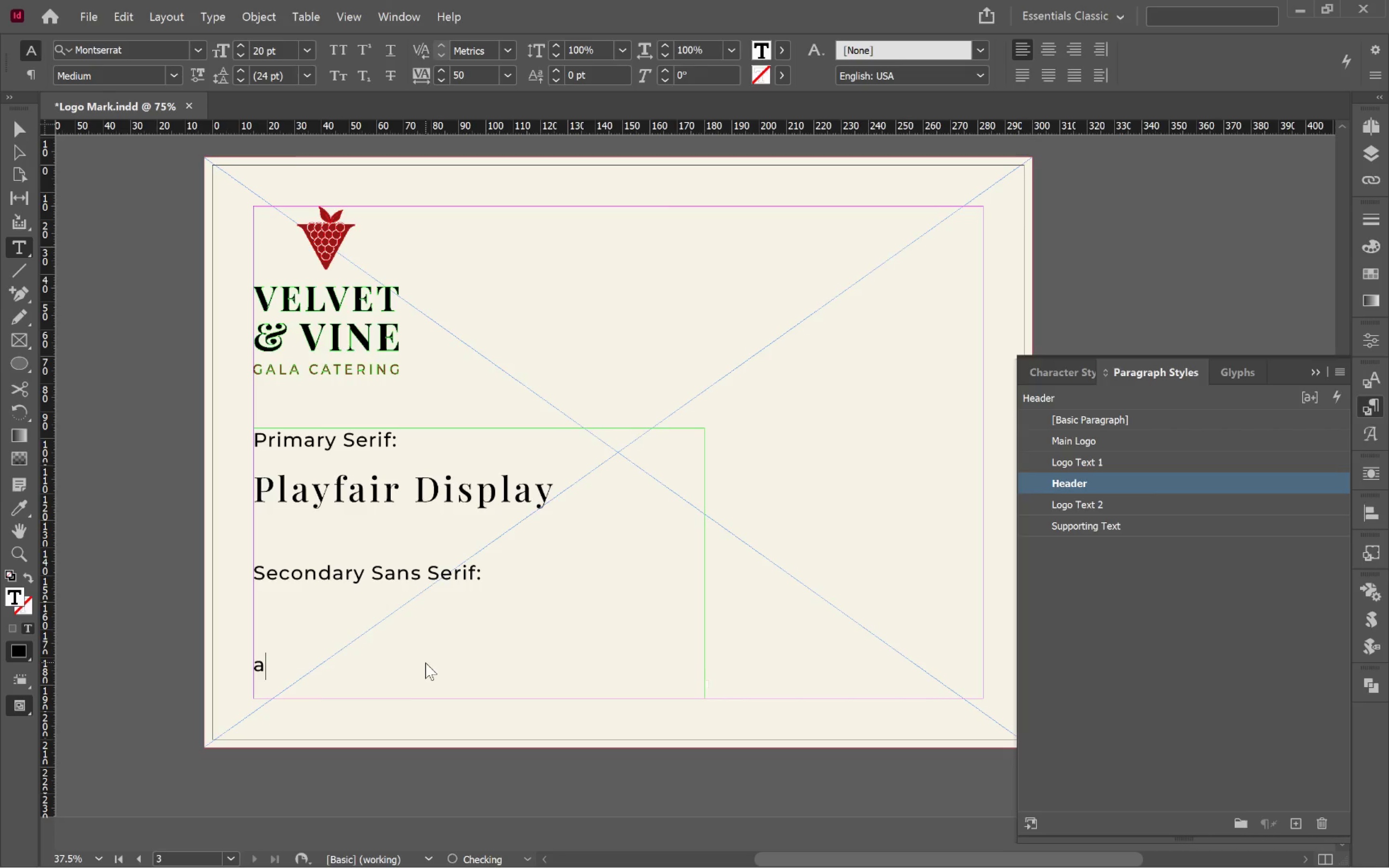 
key(Delete)
 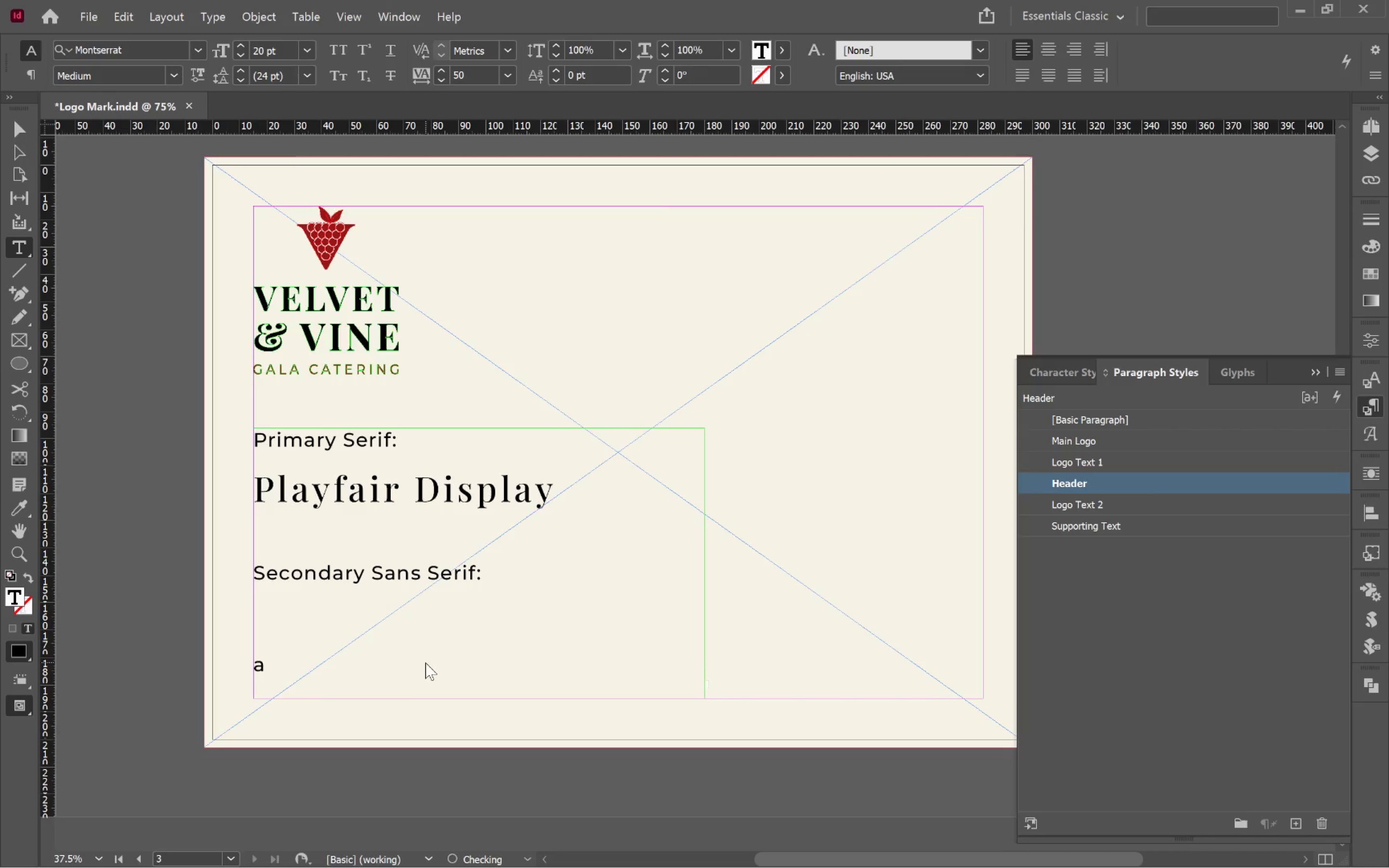 
key(Delete)
 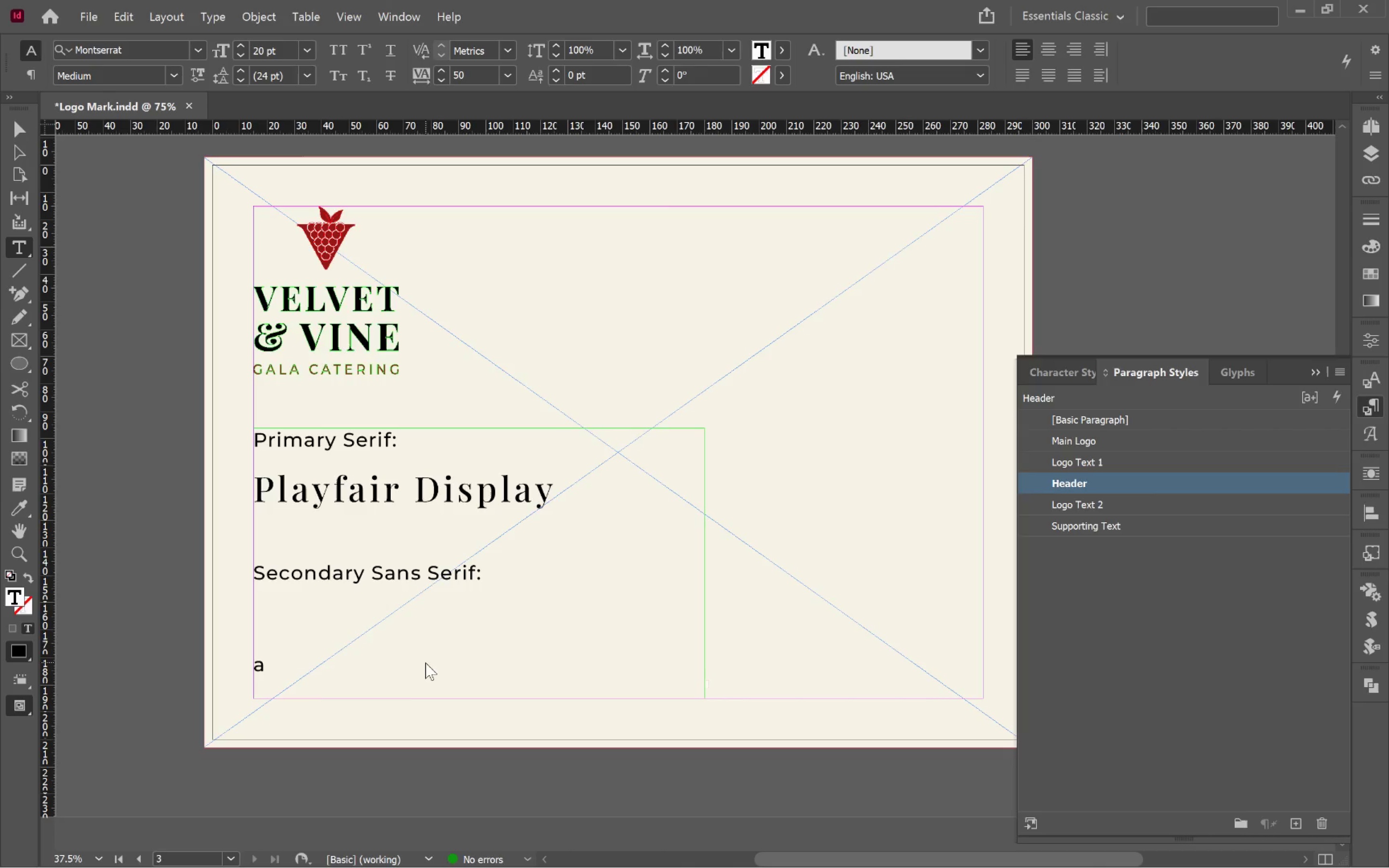 
key(Delete)
 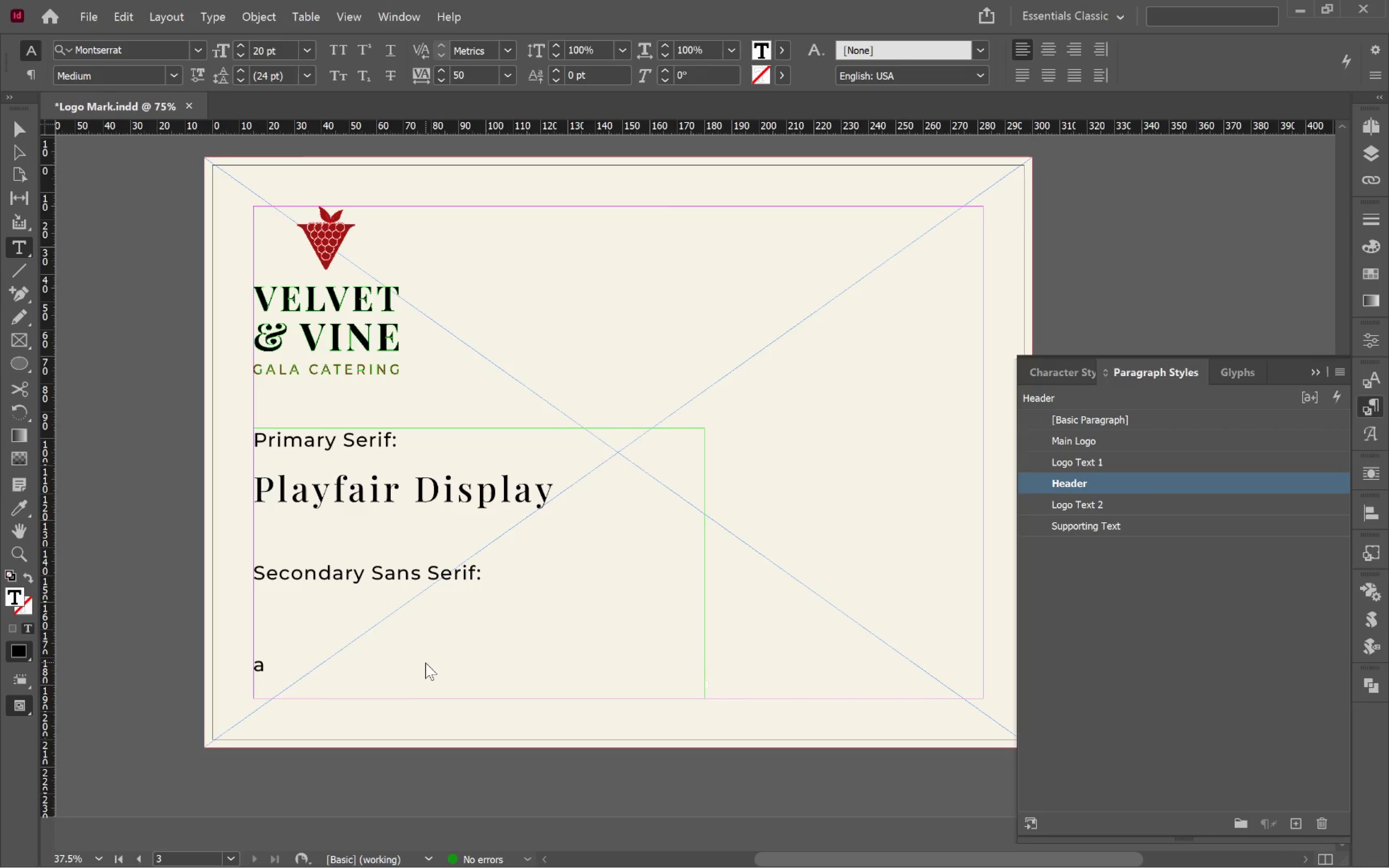 
key(Delete)
 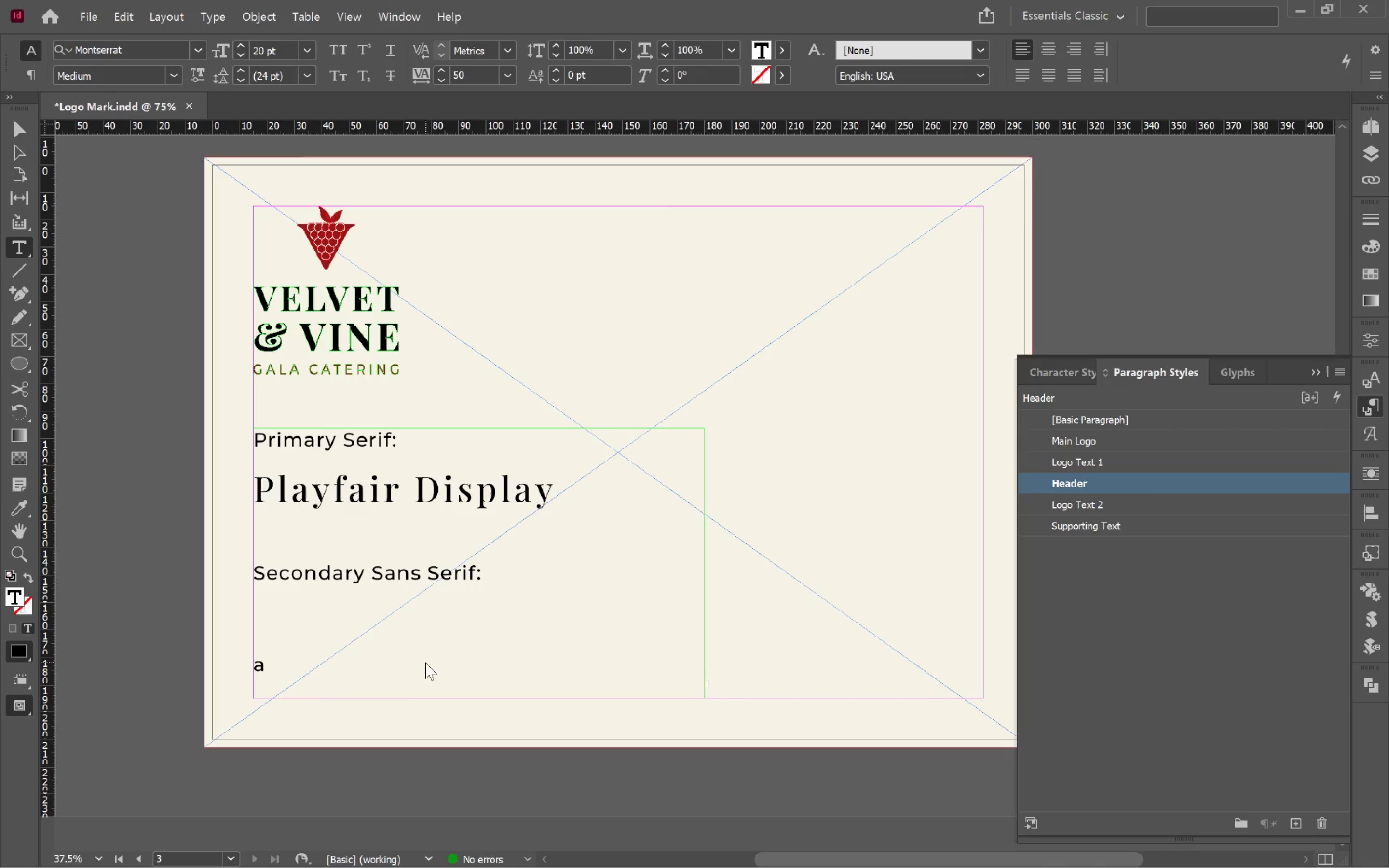 
key(Backspace)
 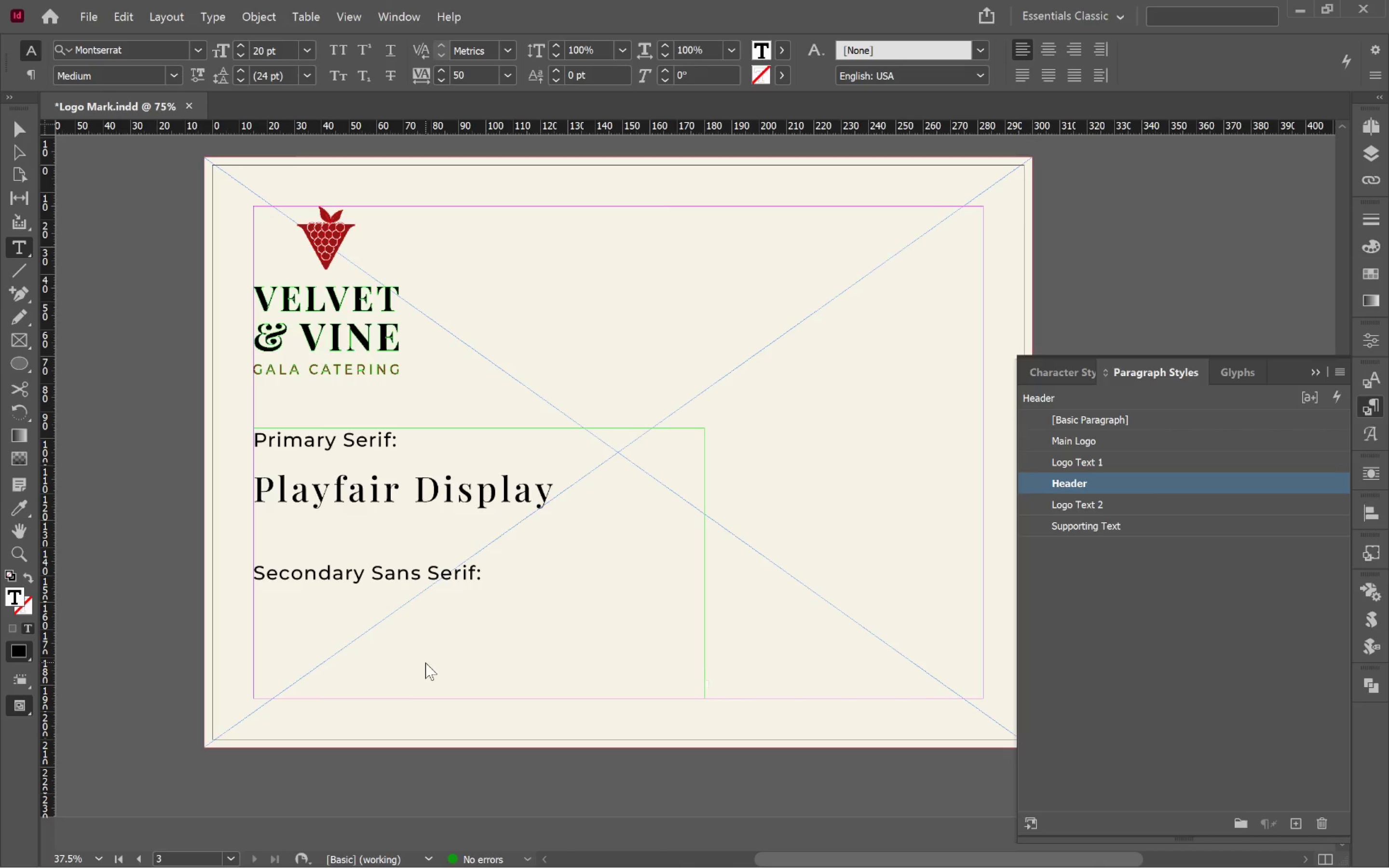 
key(Backspace)
 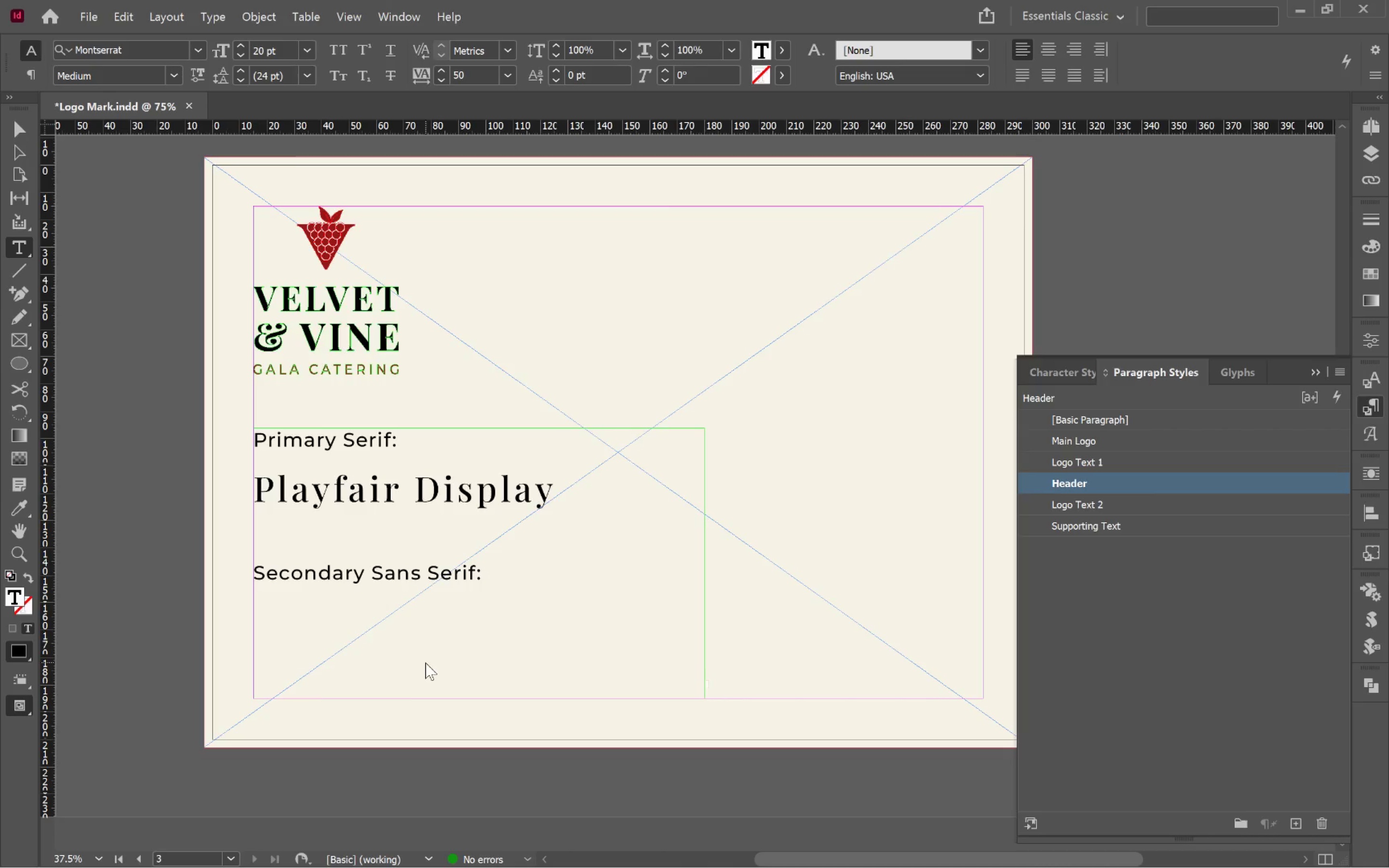 
key(Enter)
 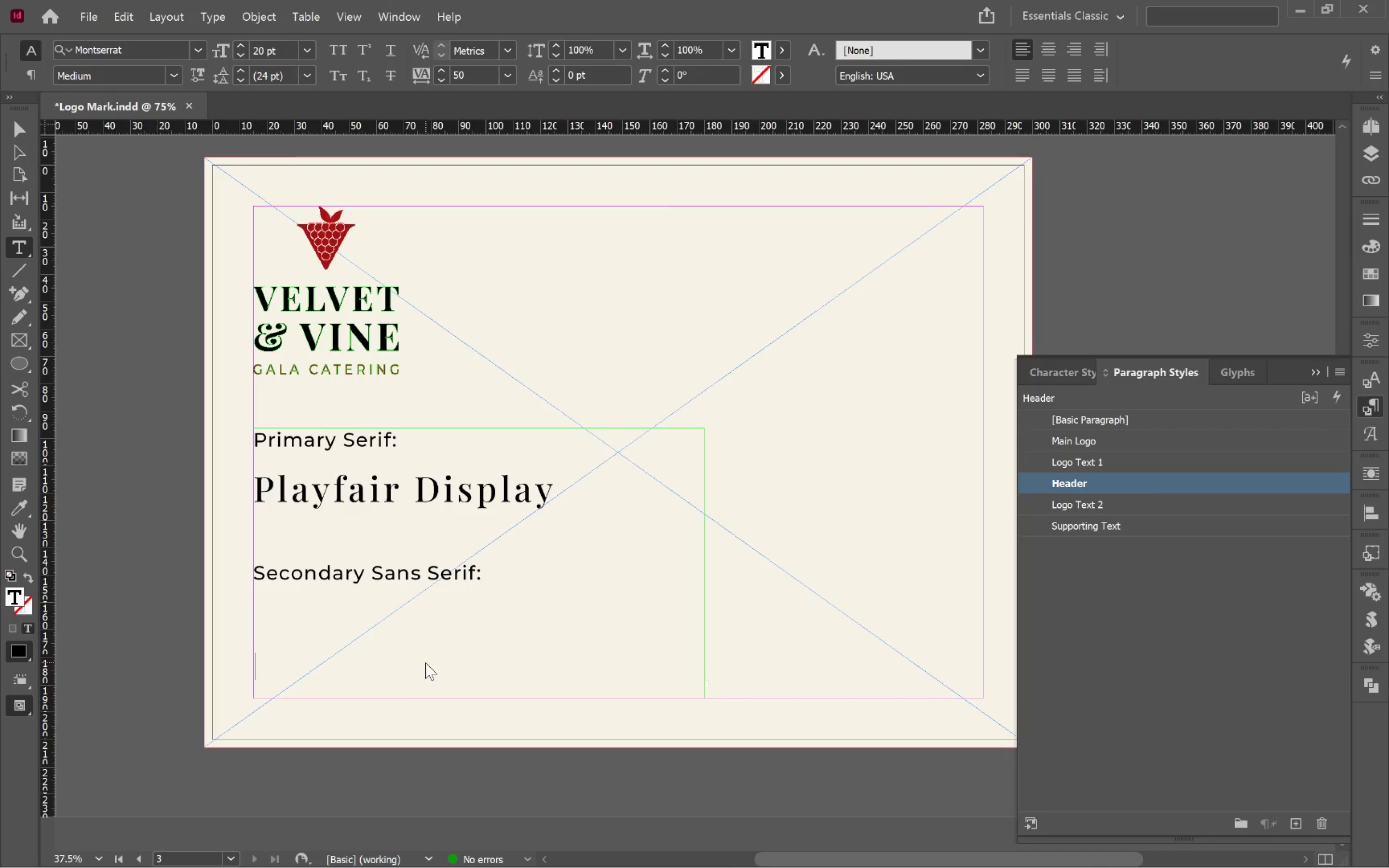 
type(ass)
 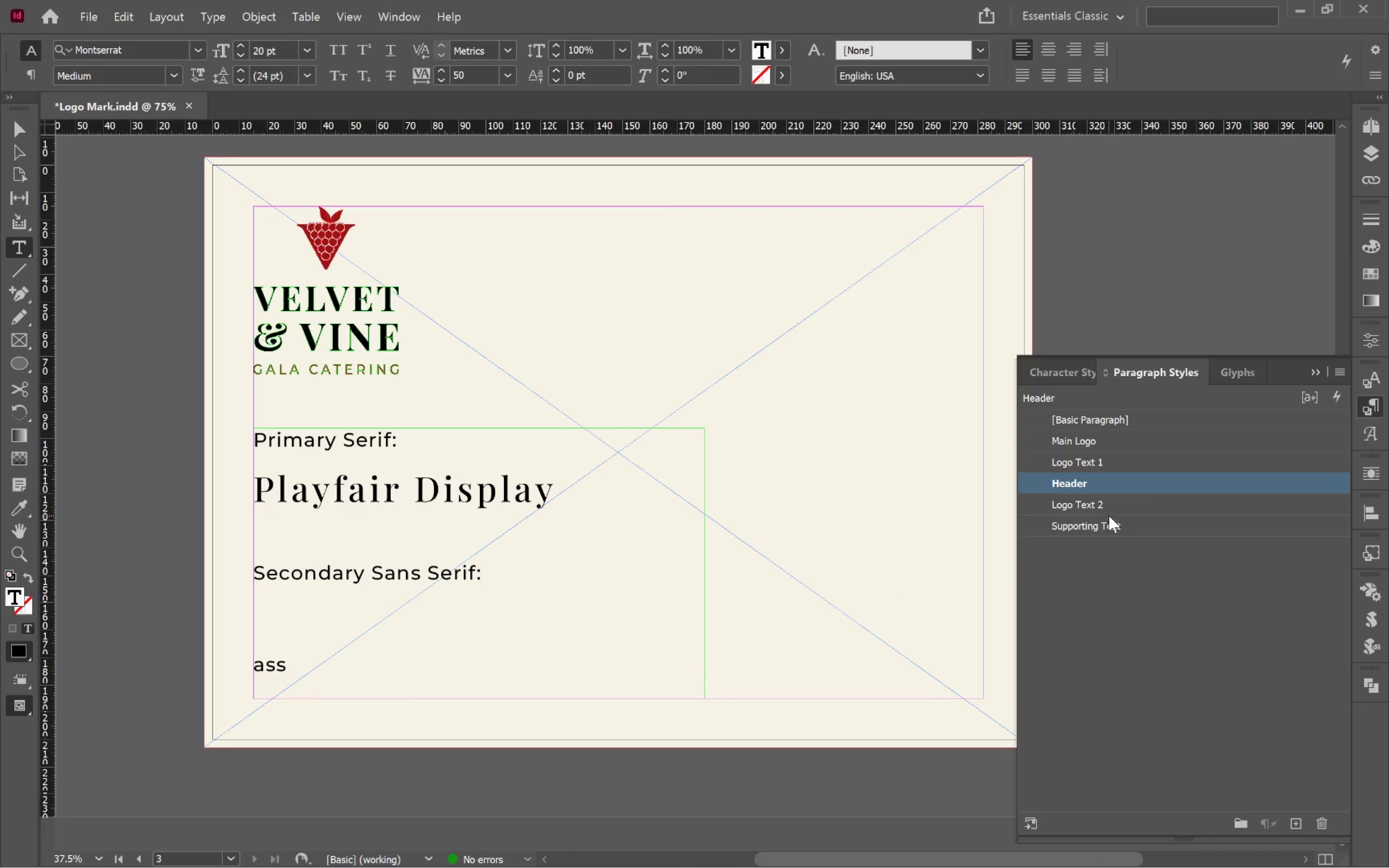 
left_click([1095, 510])
 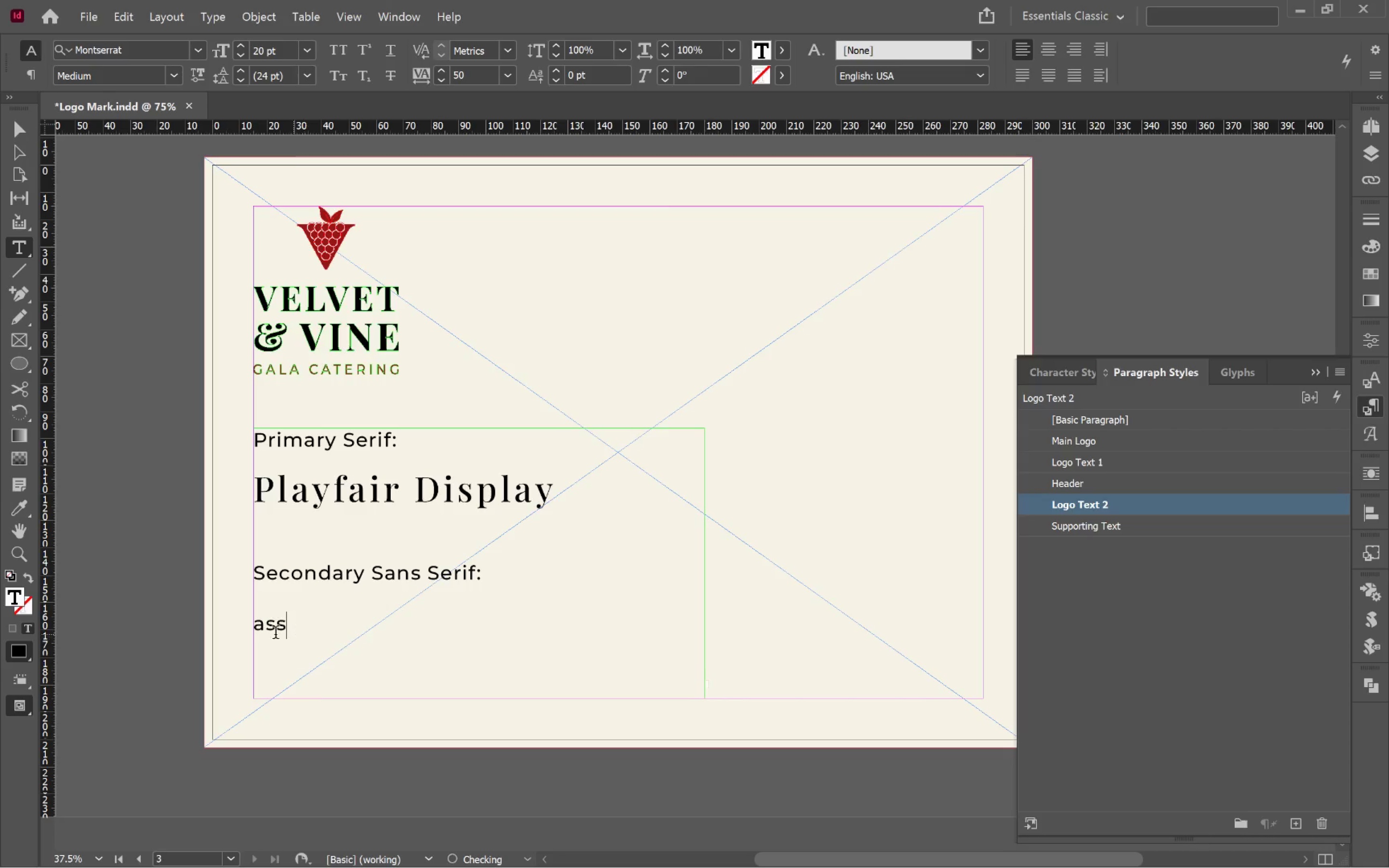 
left_click_drag(start_coordinate=[284, 632], to_coordinate=[256, 628])
 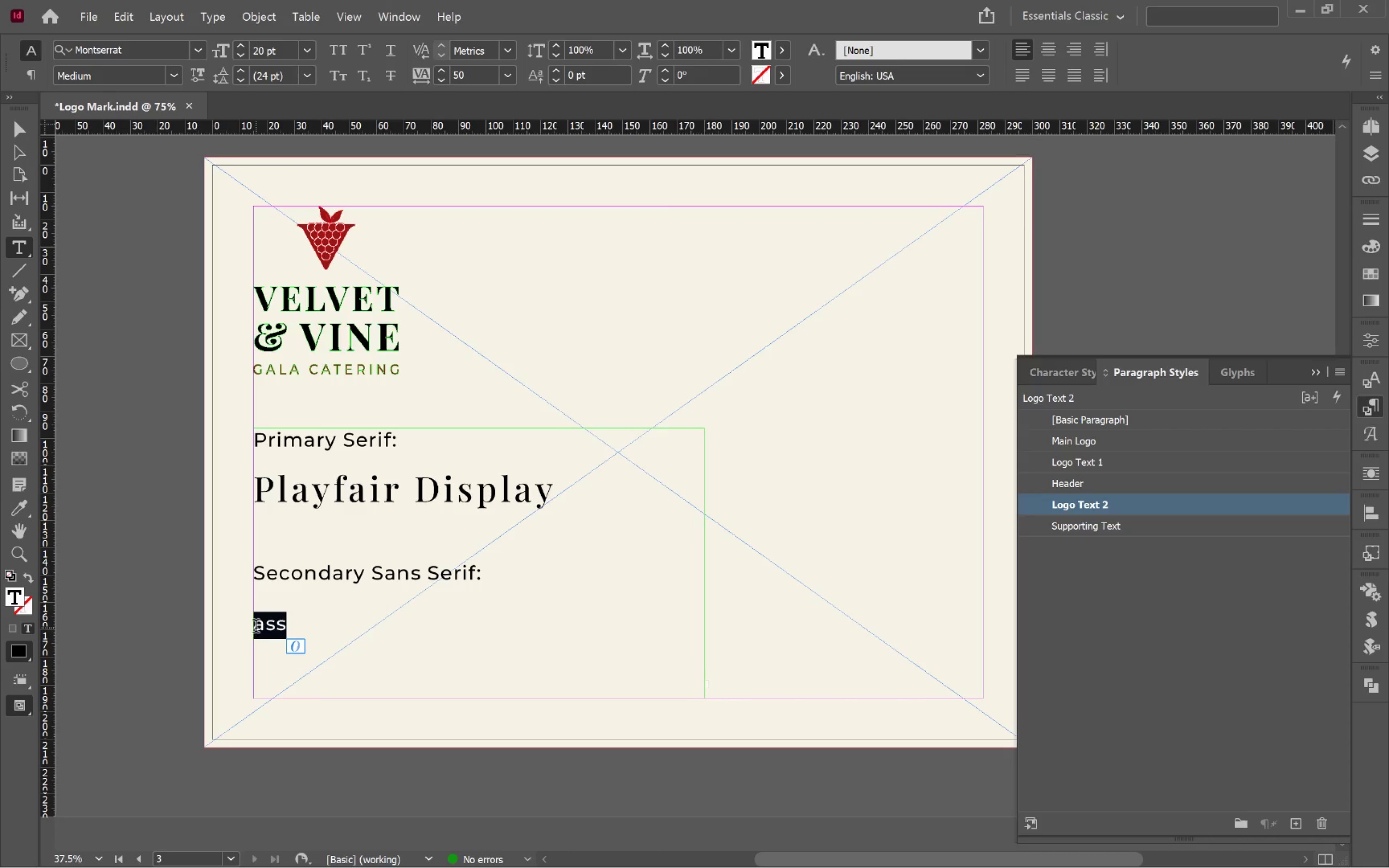 
type(A)
key(Backspace)
type(Montserrat)
 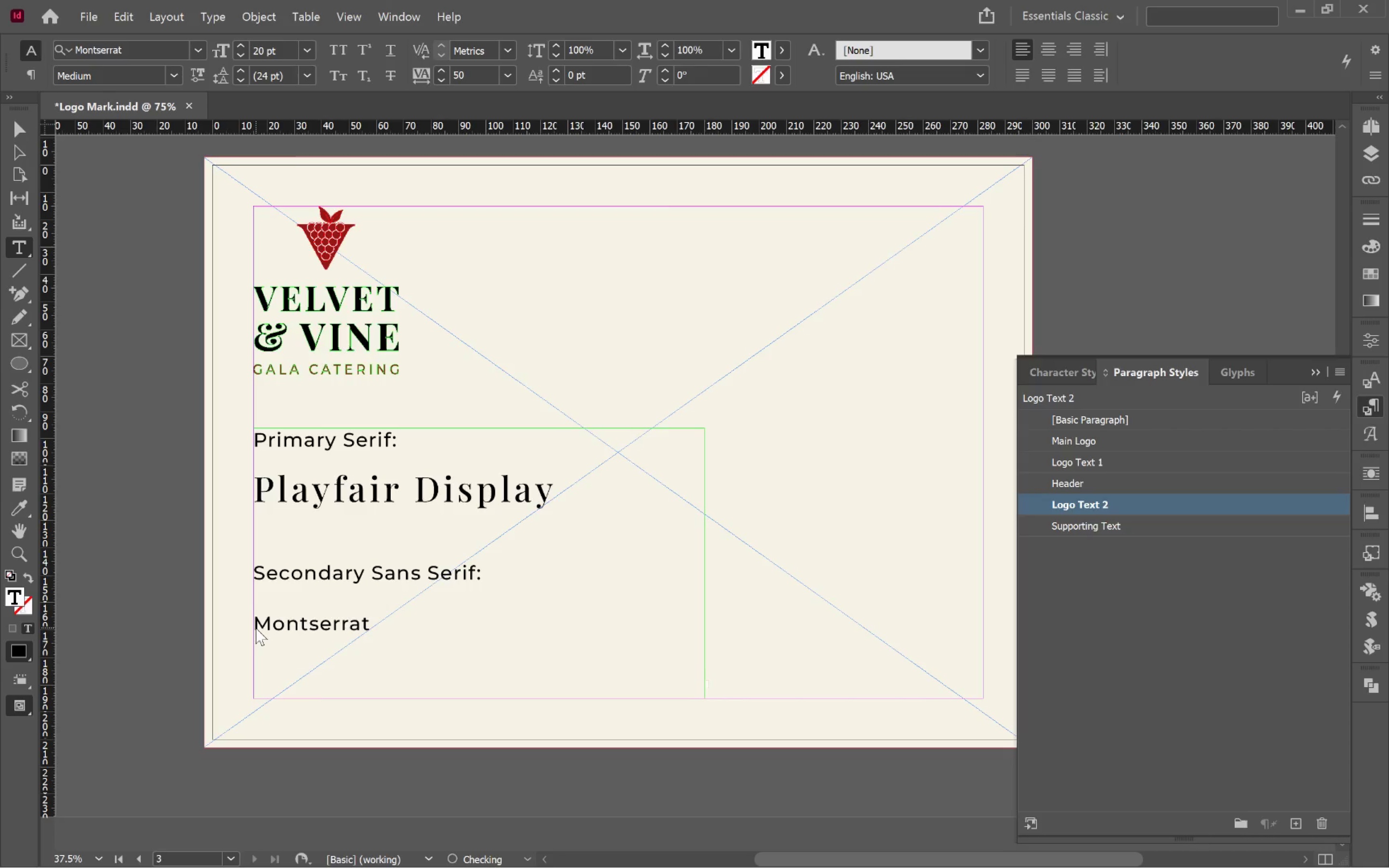 
wait(6.22)
 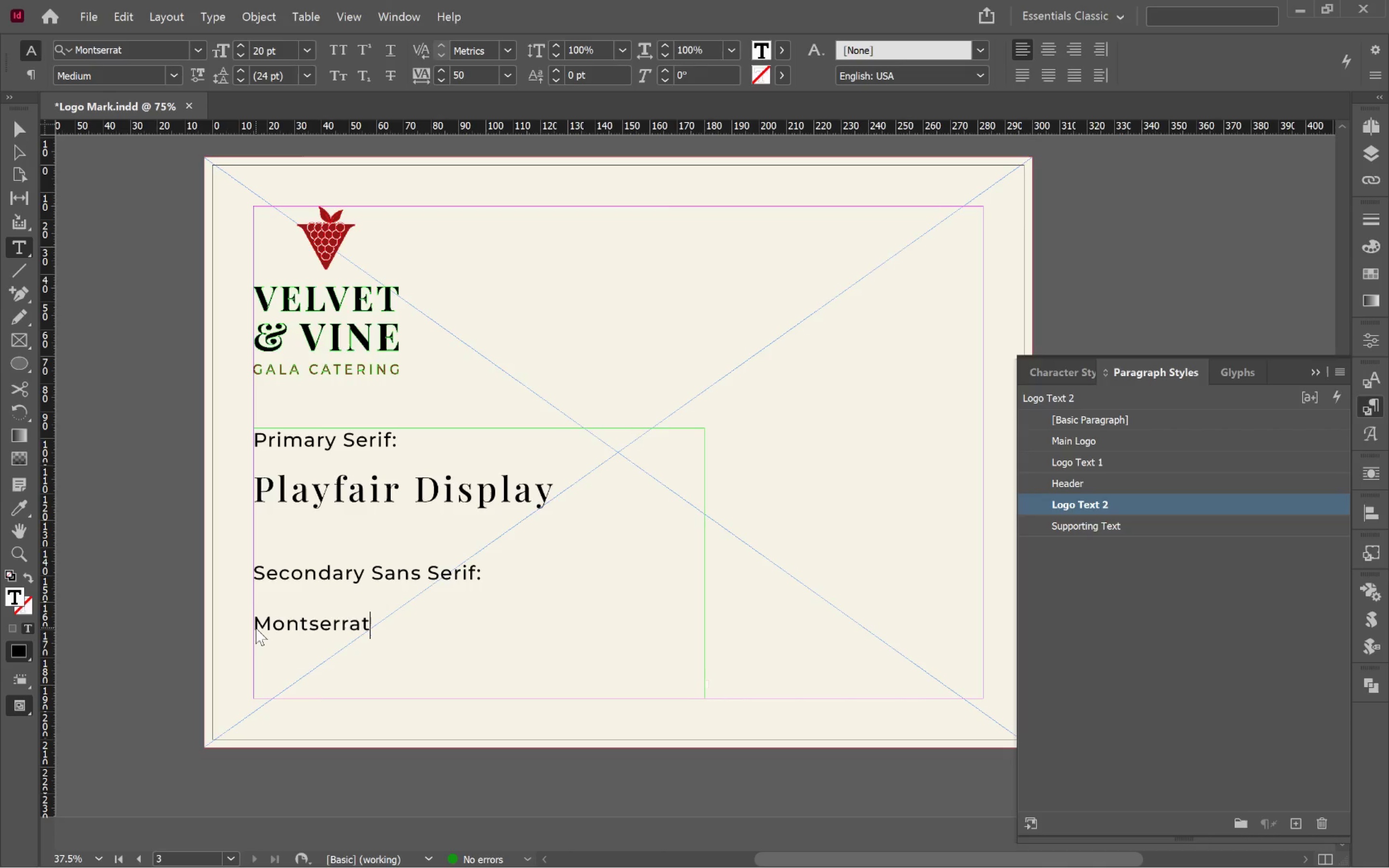 
left_click_drag(start_coordinate=[370, 632], to_coordinate=[245, 627])
 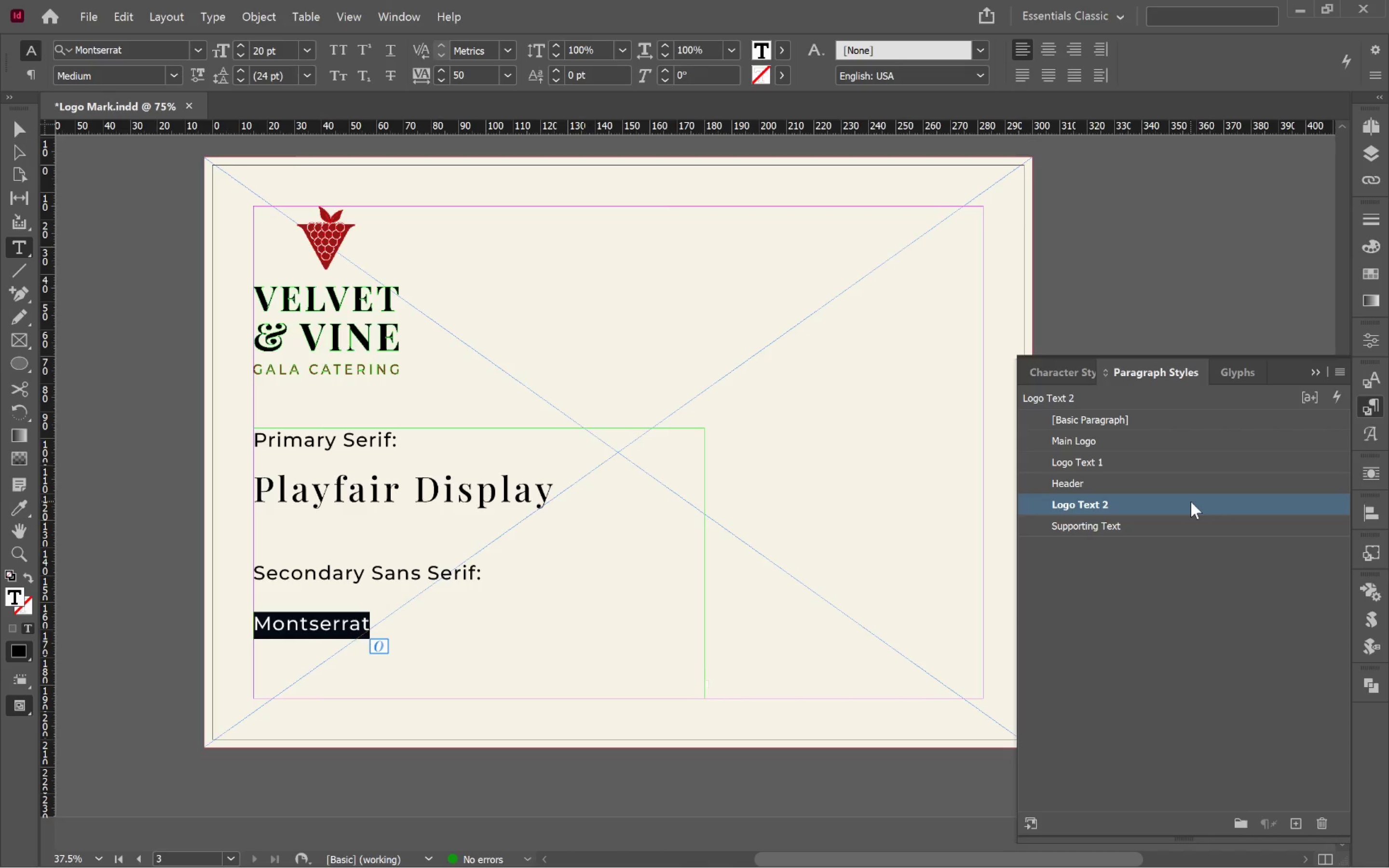 
double_click([1191, 502])
 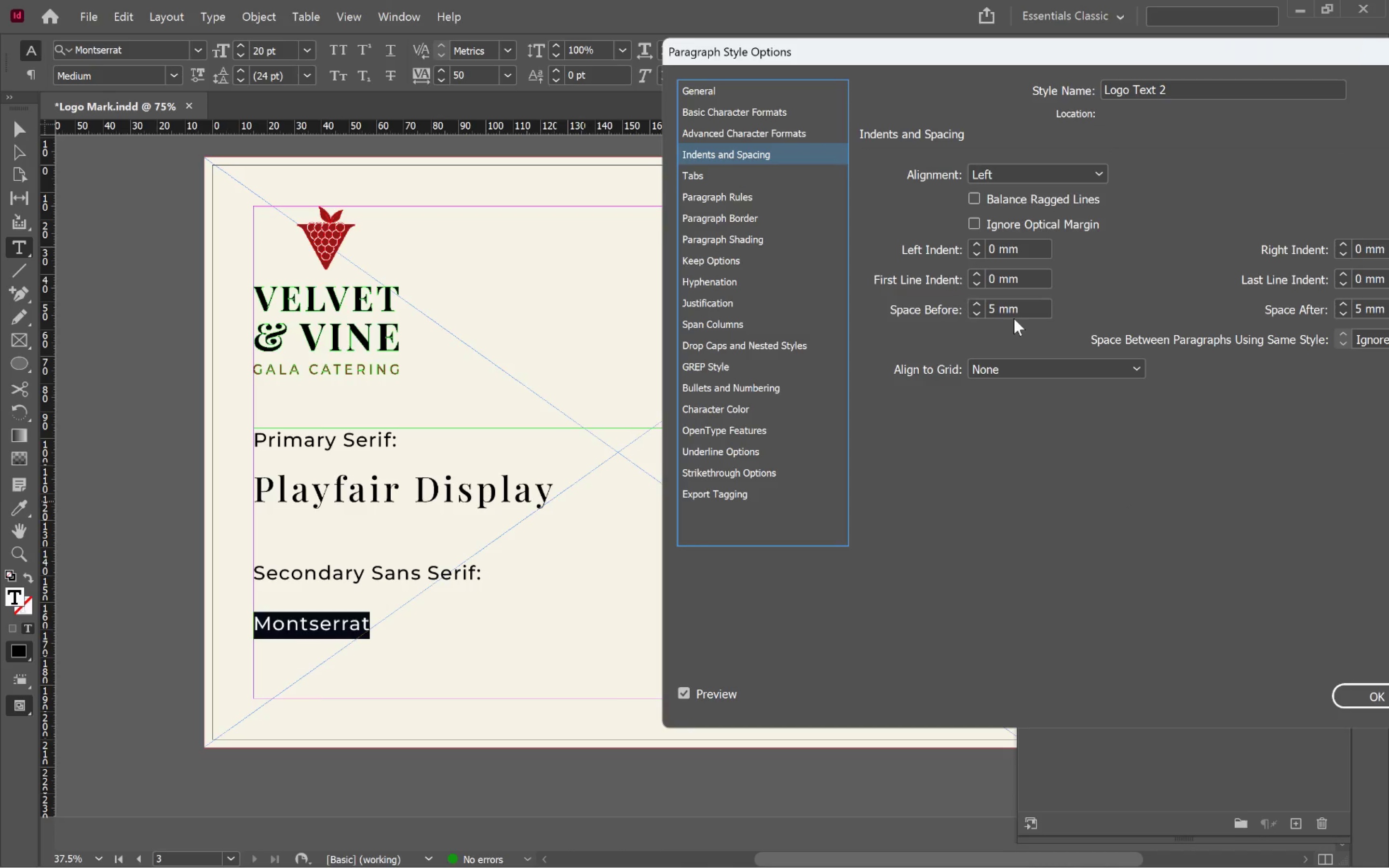 
left_click([977, 317])
 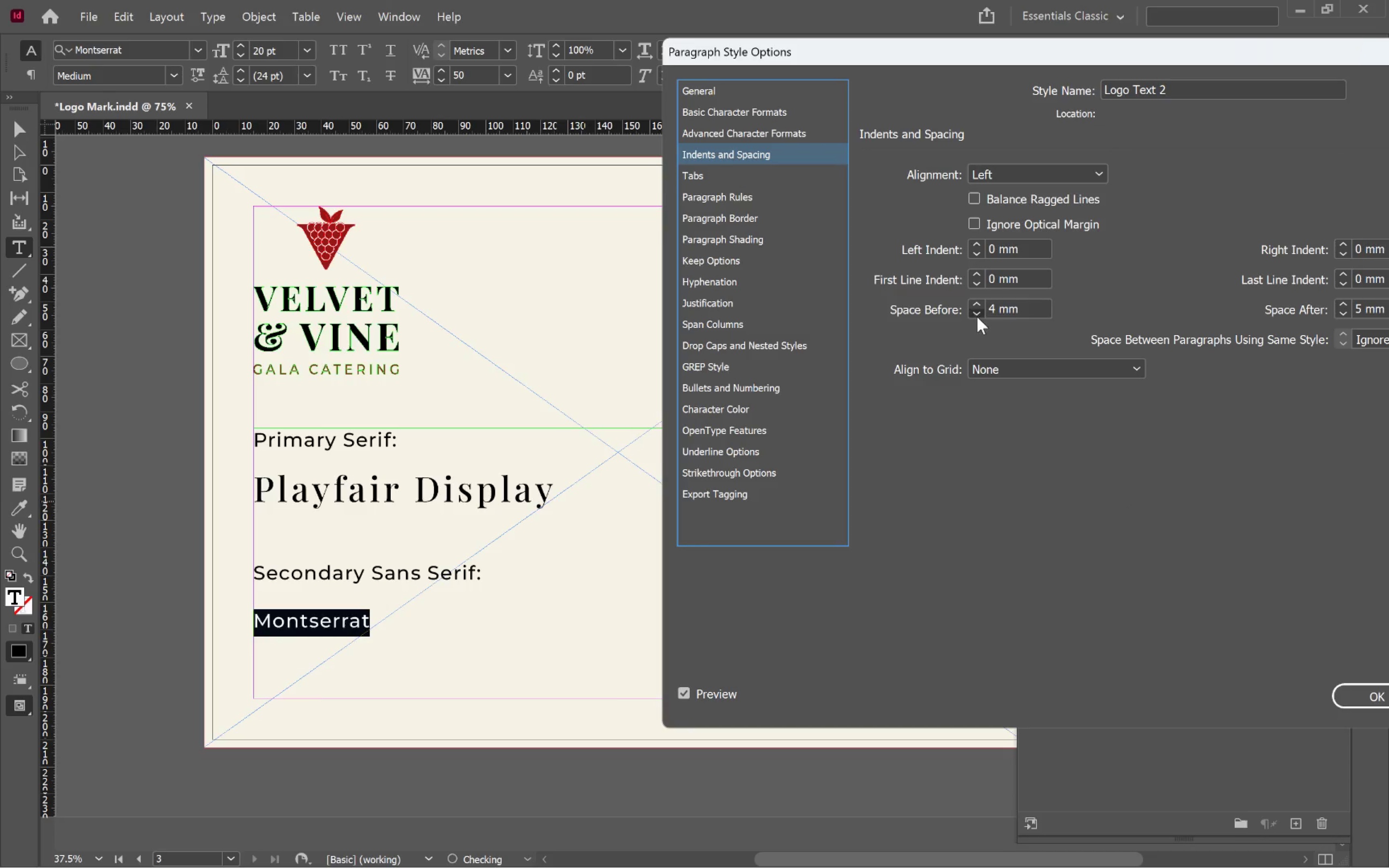 
triple_click([977, 317])
 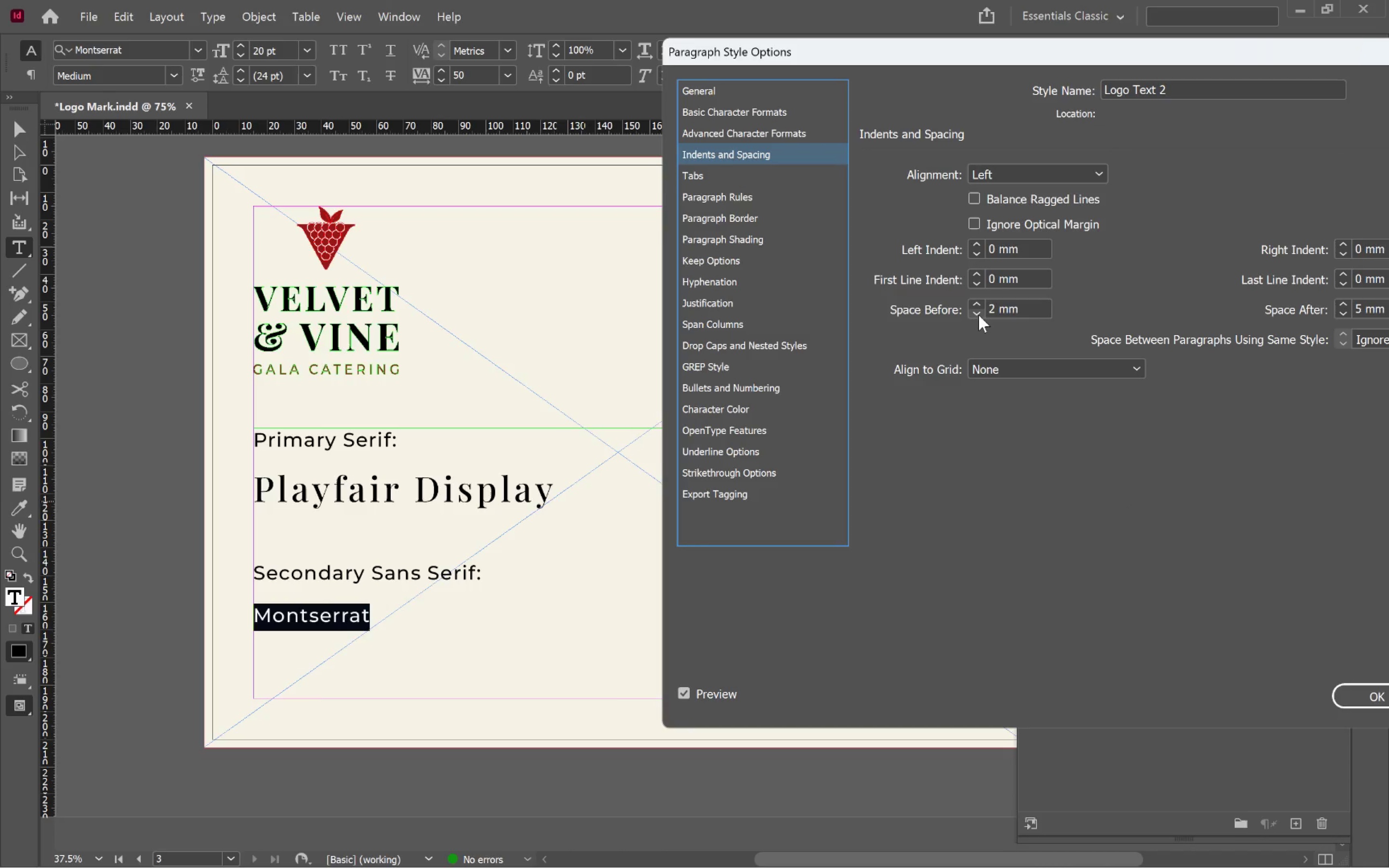 
double_click([979, 315])
 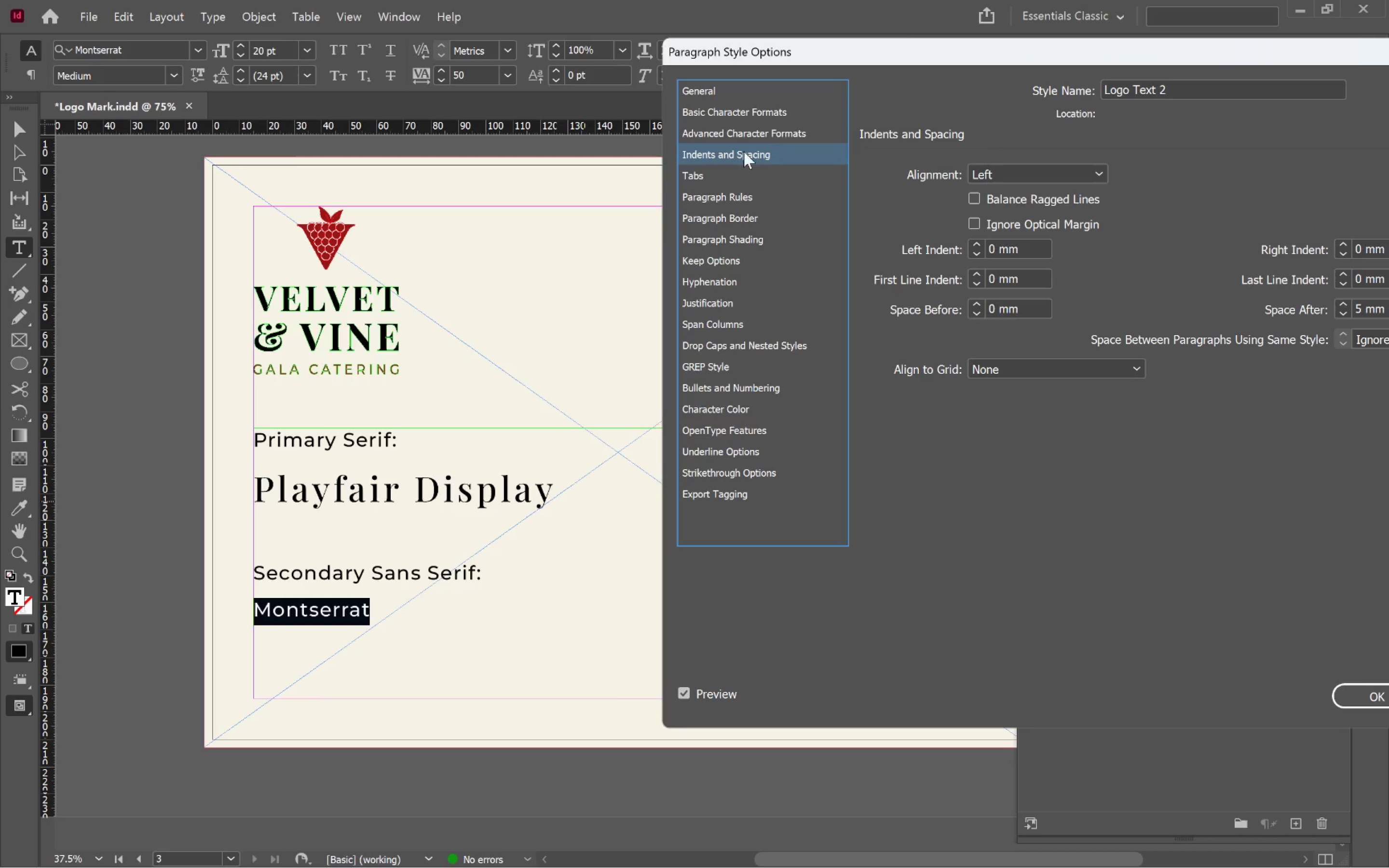 
left_click([799, 116])
 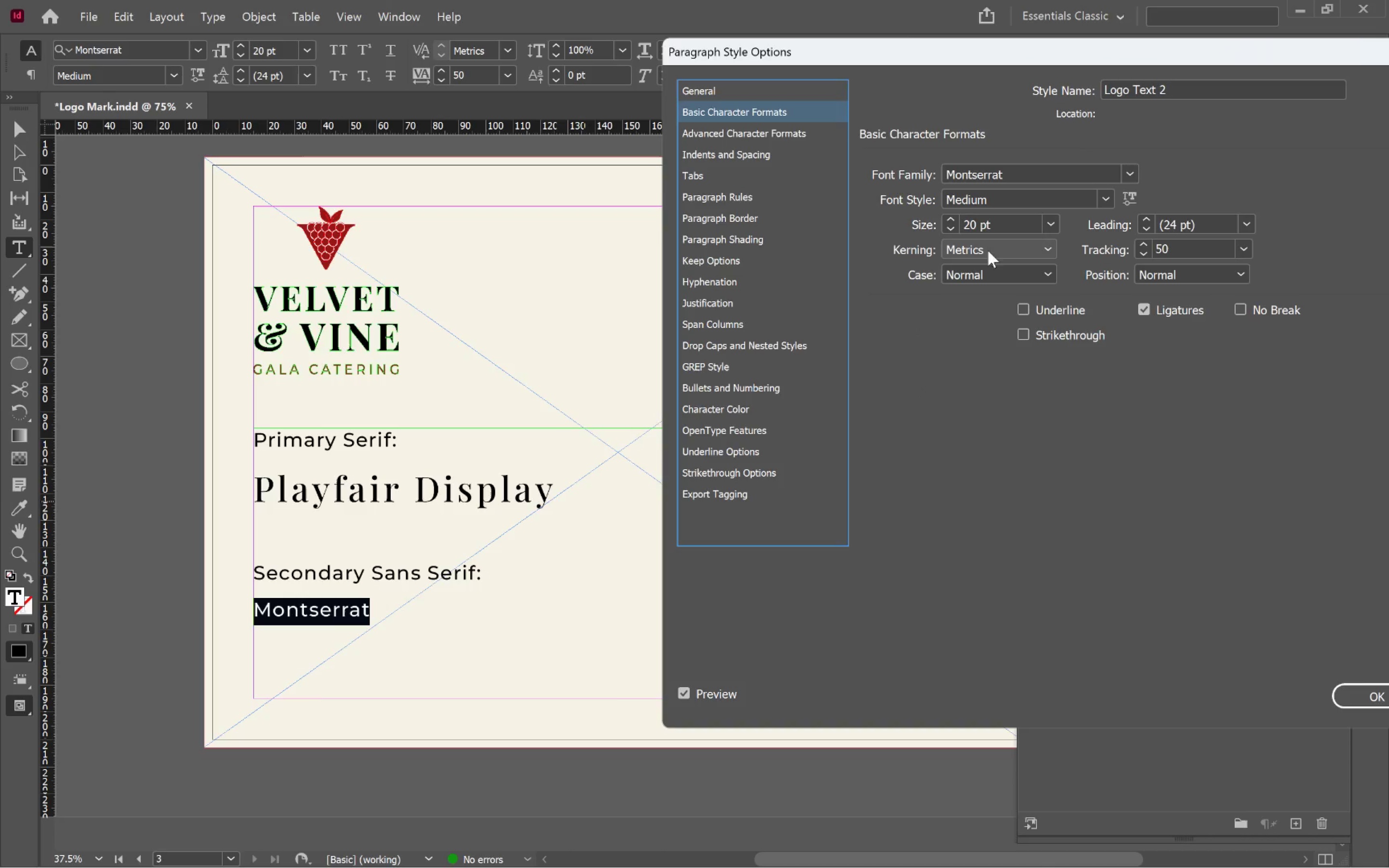 
hold_key(key=ShiftLeft, duration=2.1)
double_click([947, 220])
 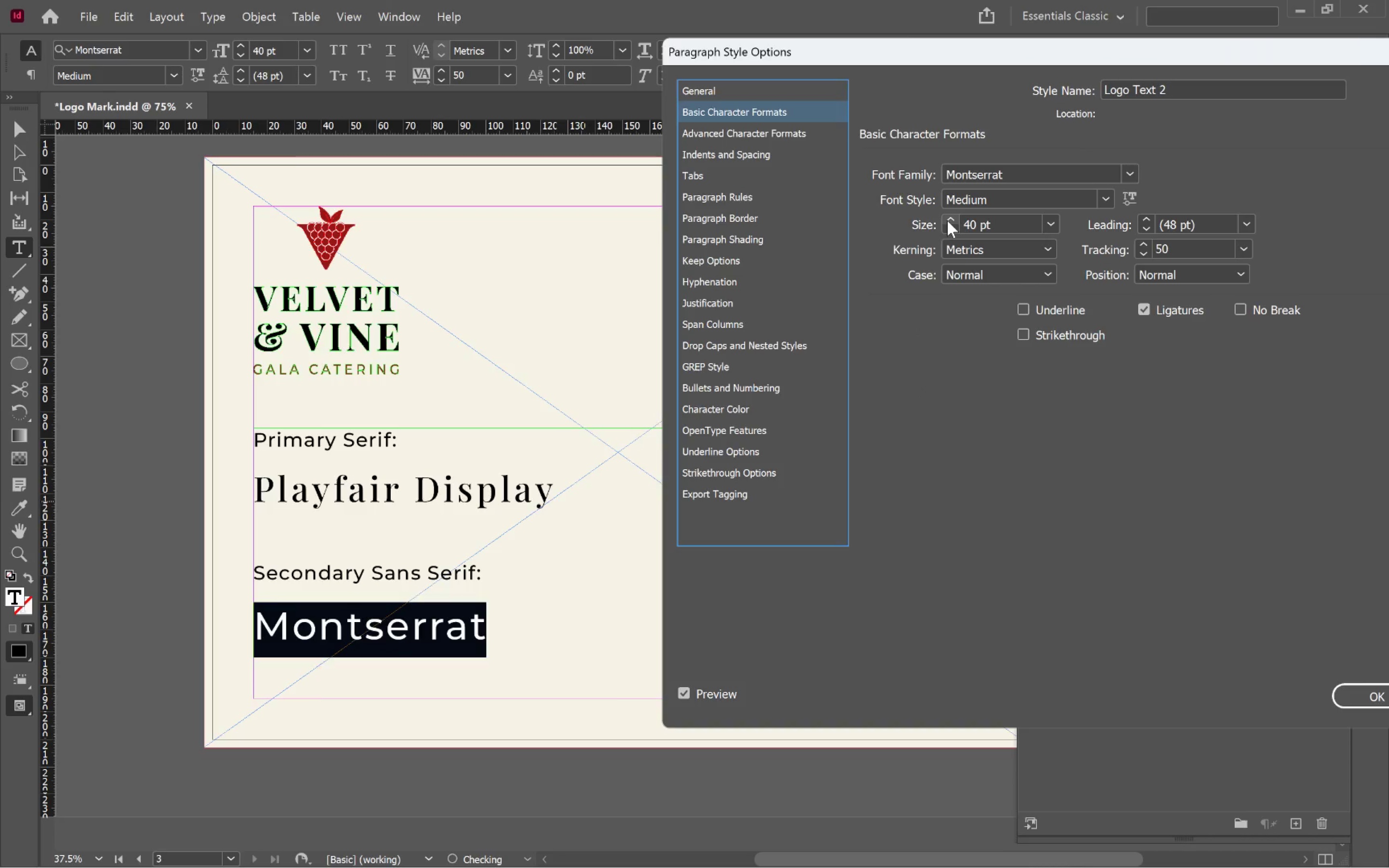 
triple_click([947, 220])
 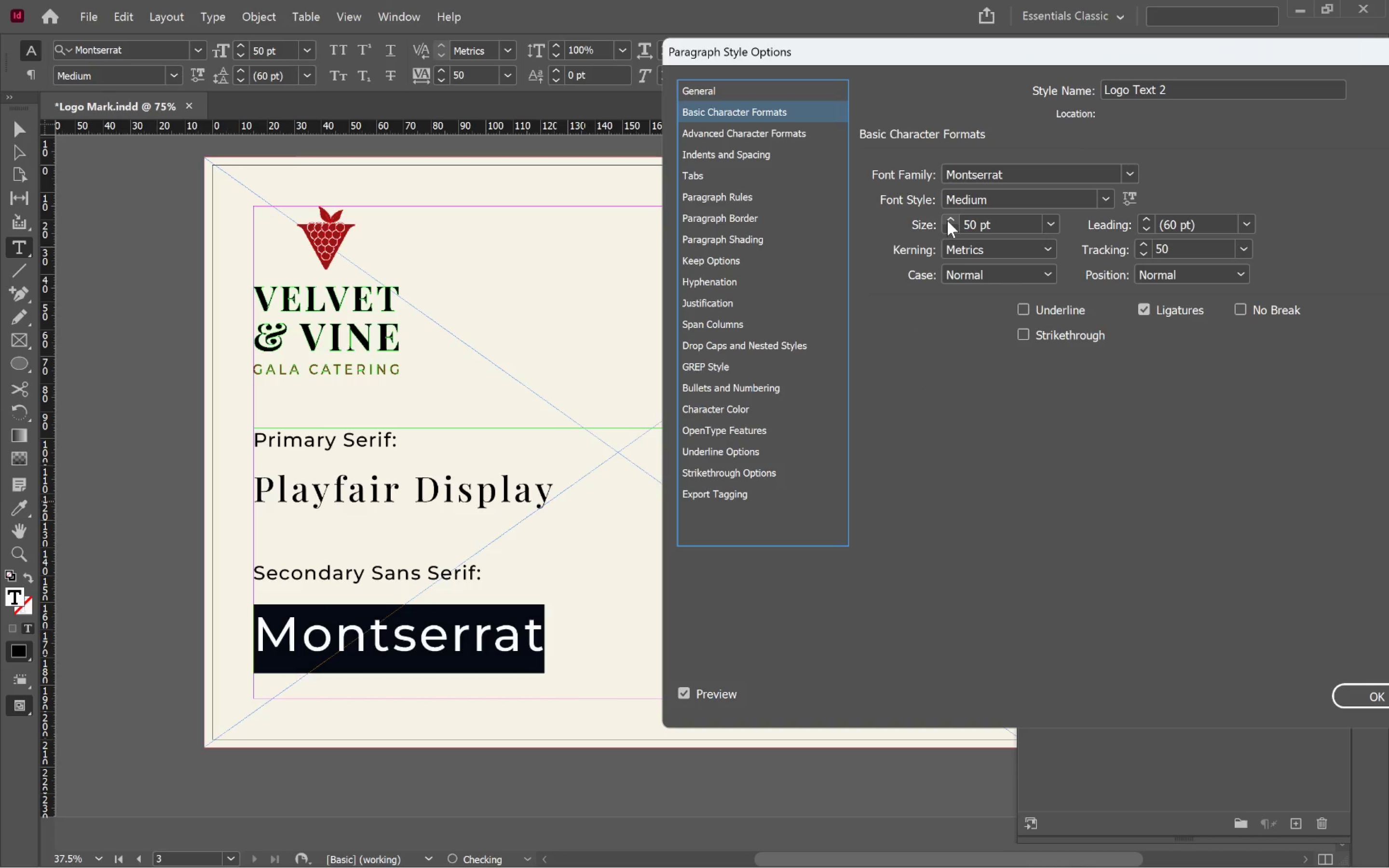 
left_click([947, 220])
 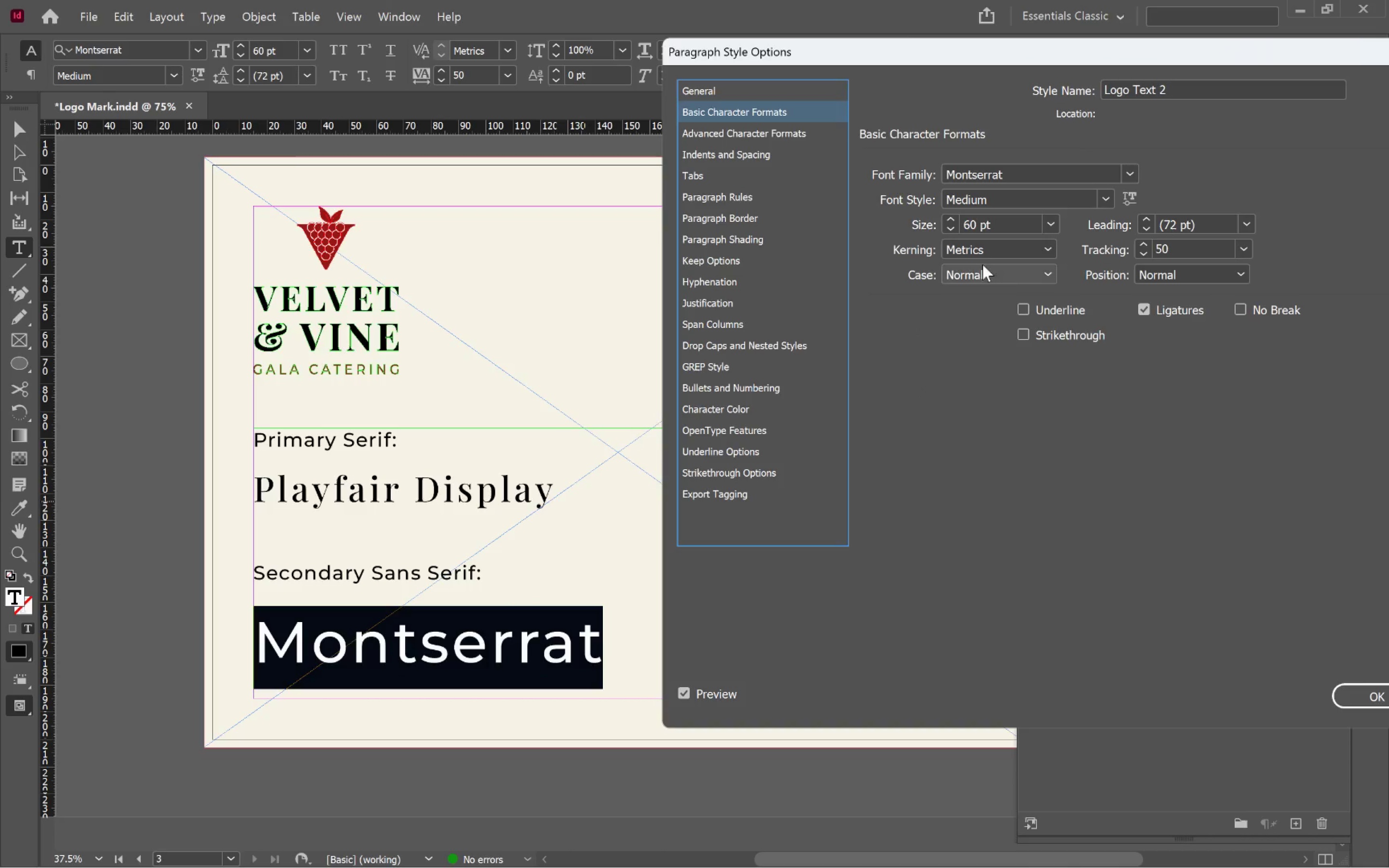 
left_click([1361, 695])
 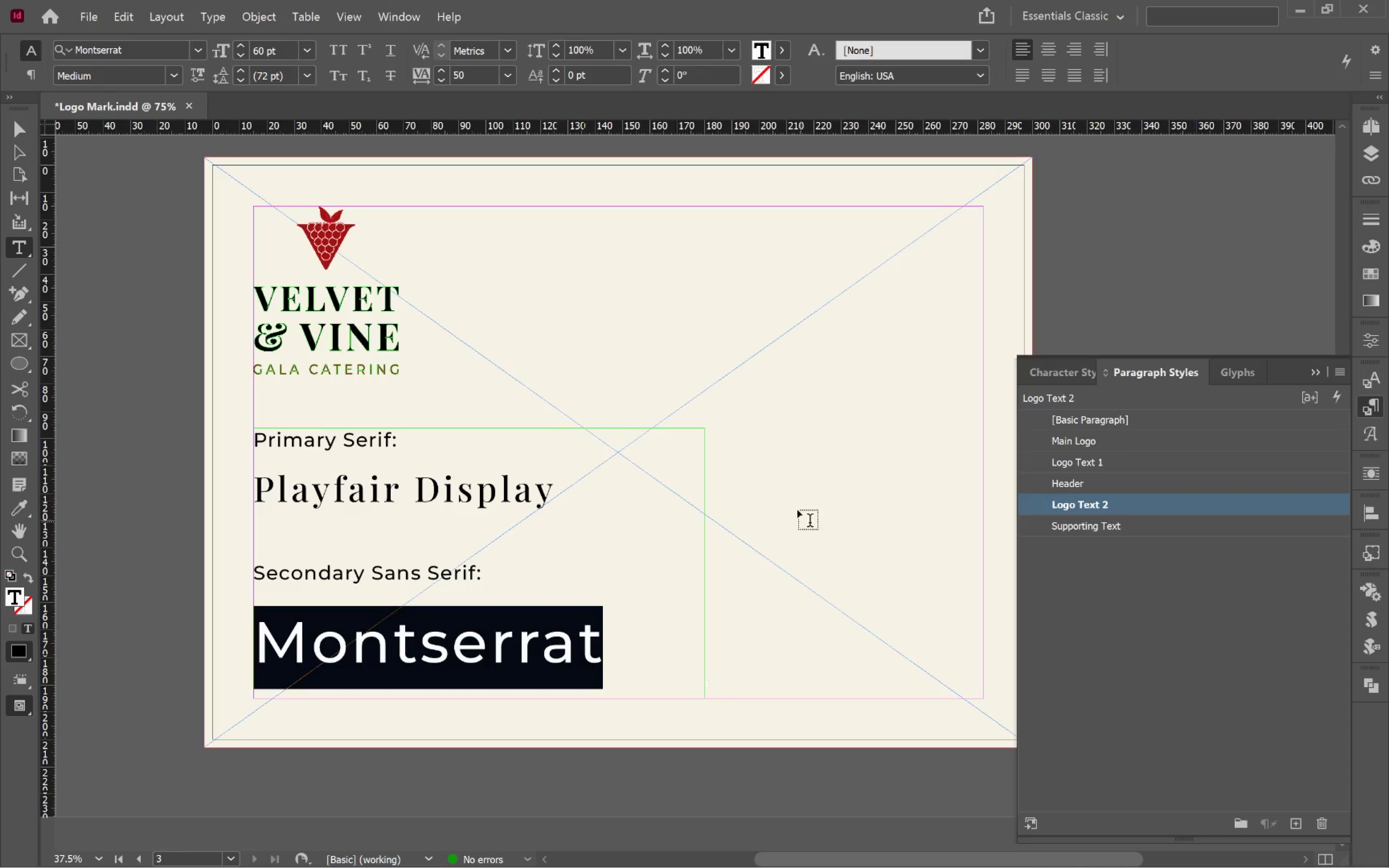 
hold_key(key=ControlLeft, duration=1.06)
left_click([797, 496])
 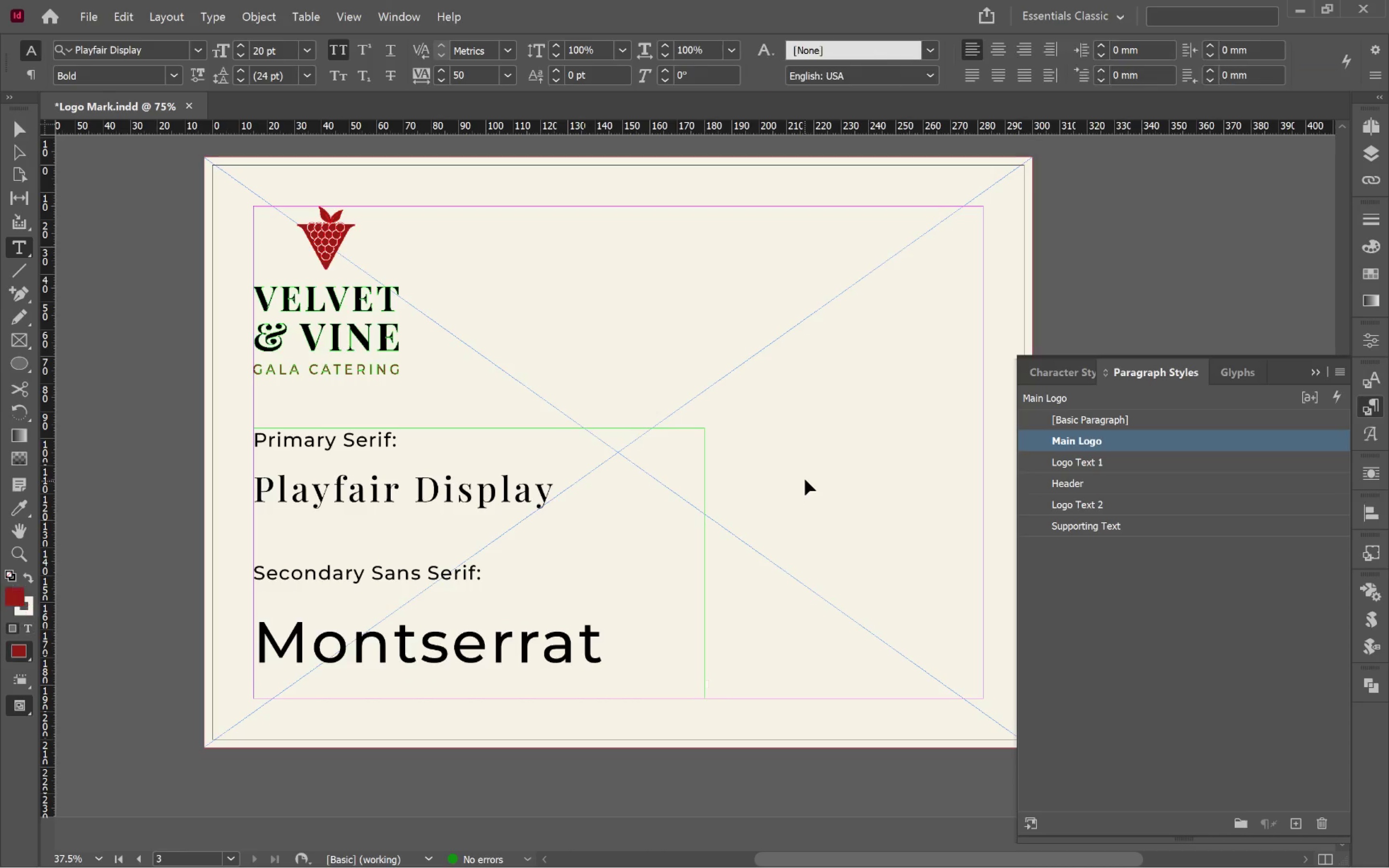 
left_click([805, 478])
 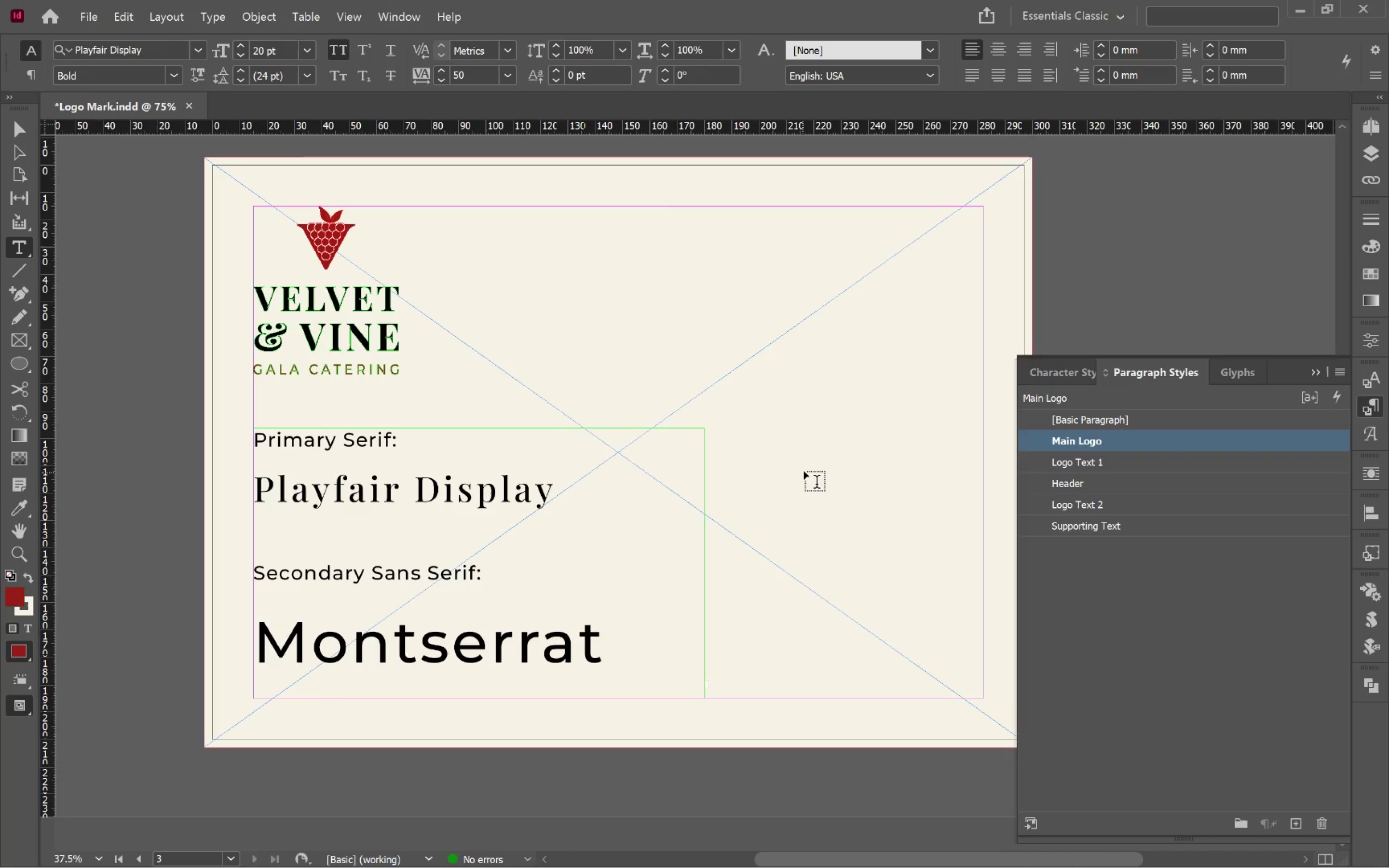 
key(V)
 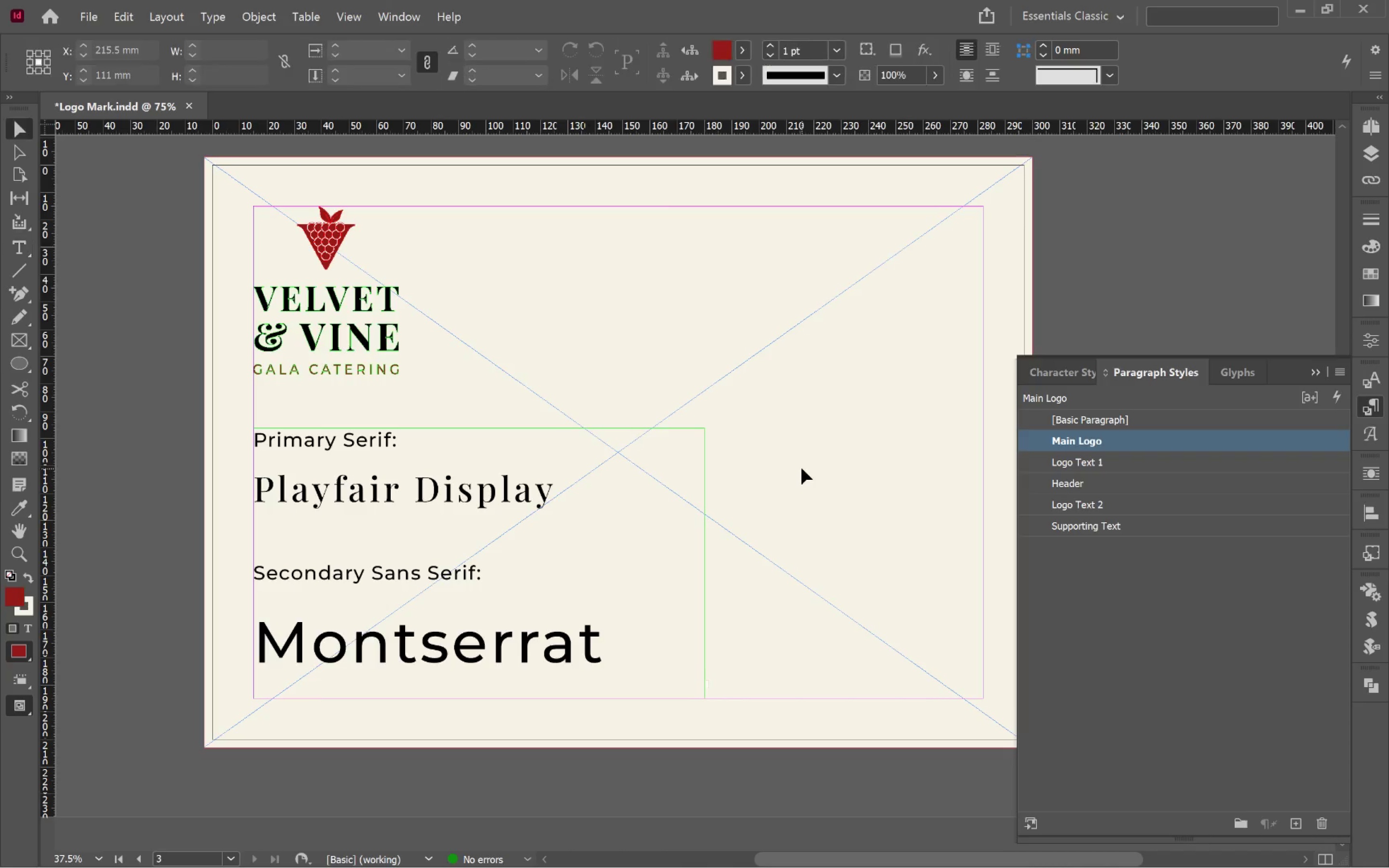 
left_click([802, 468])
 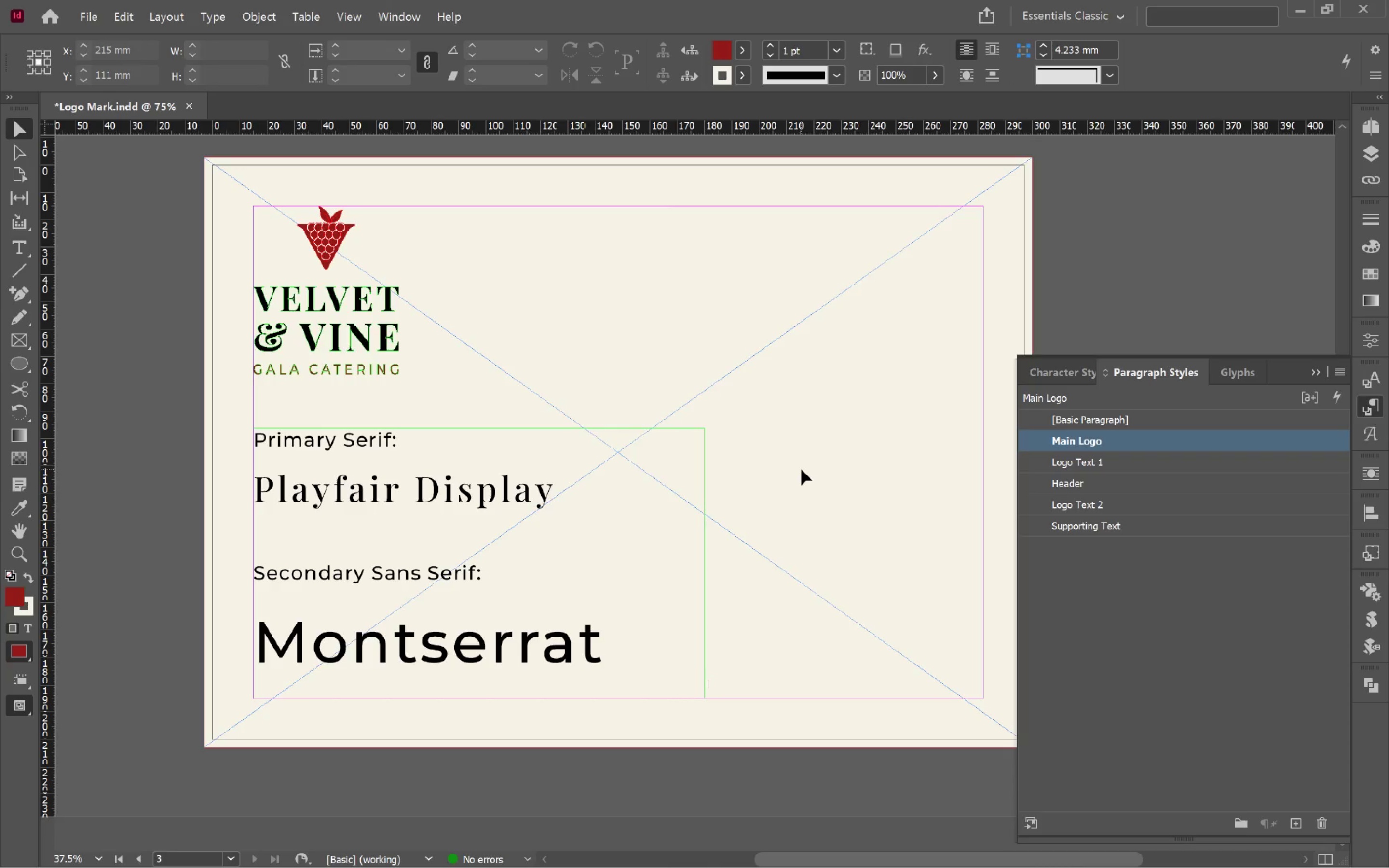 
key(W)
 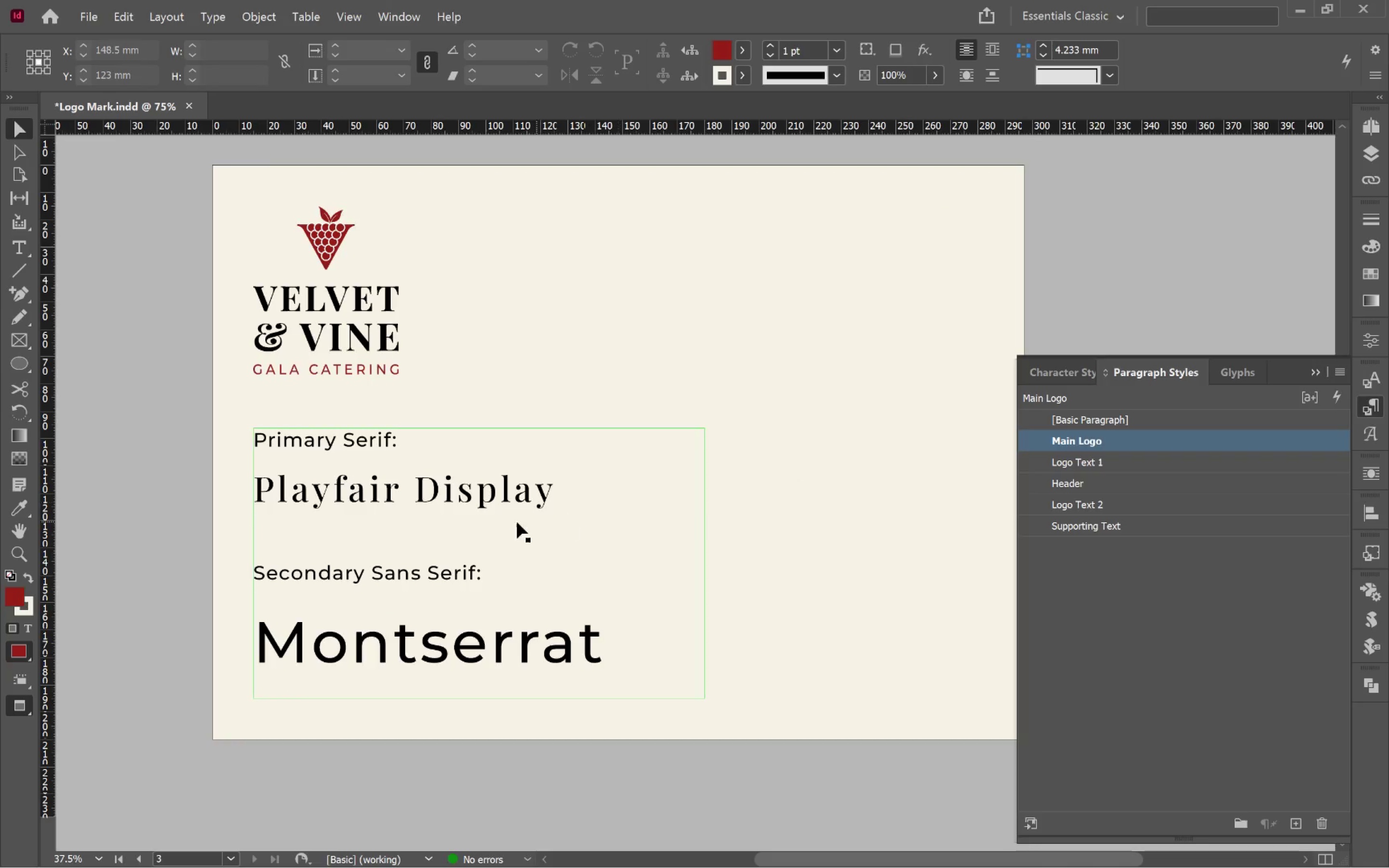 
double_click([497, 497])
 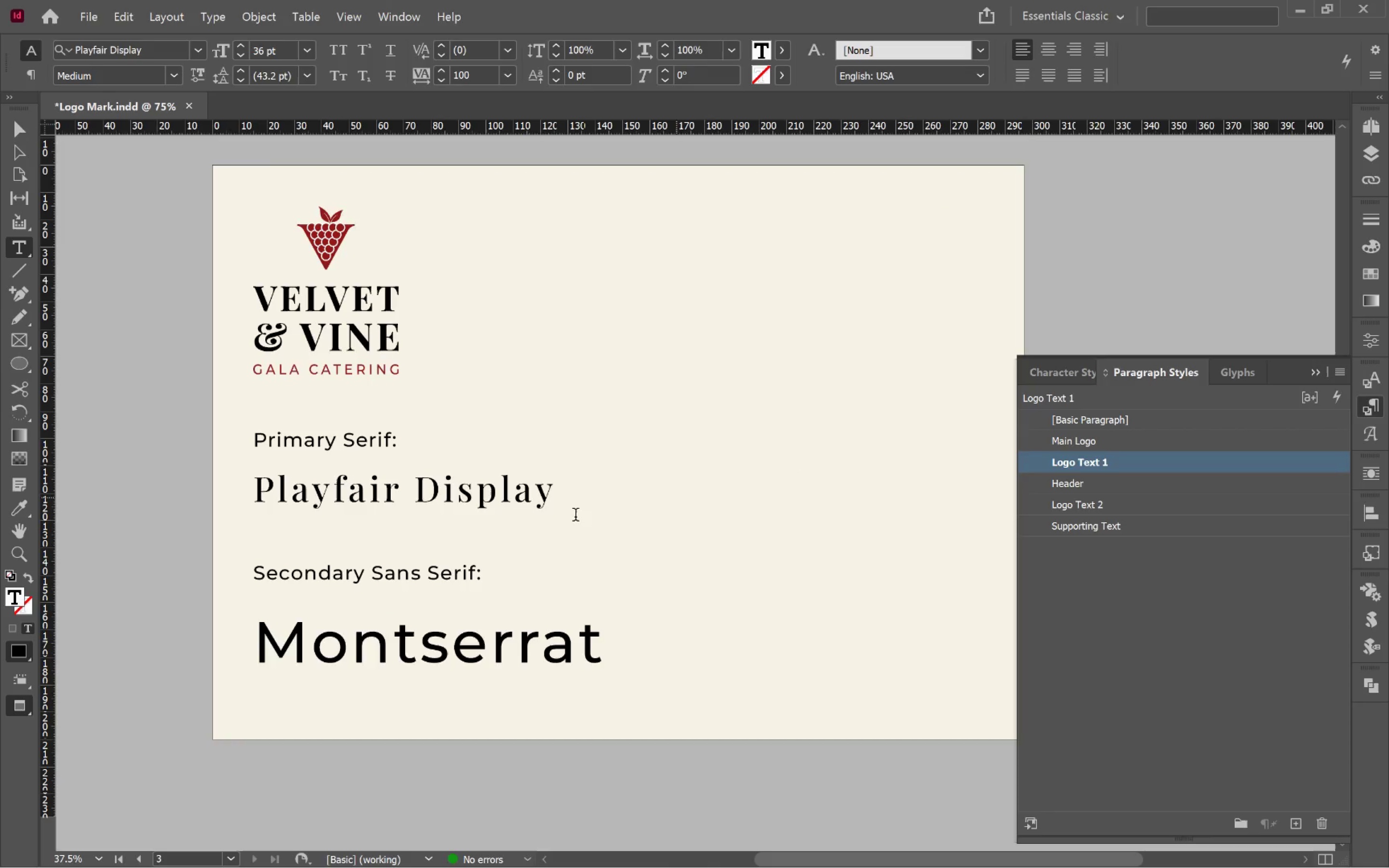 
left_click([553, 642])
 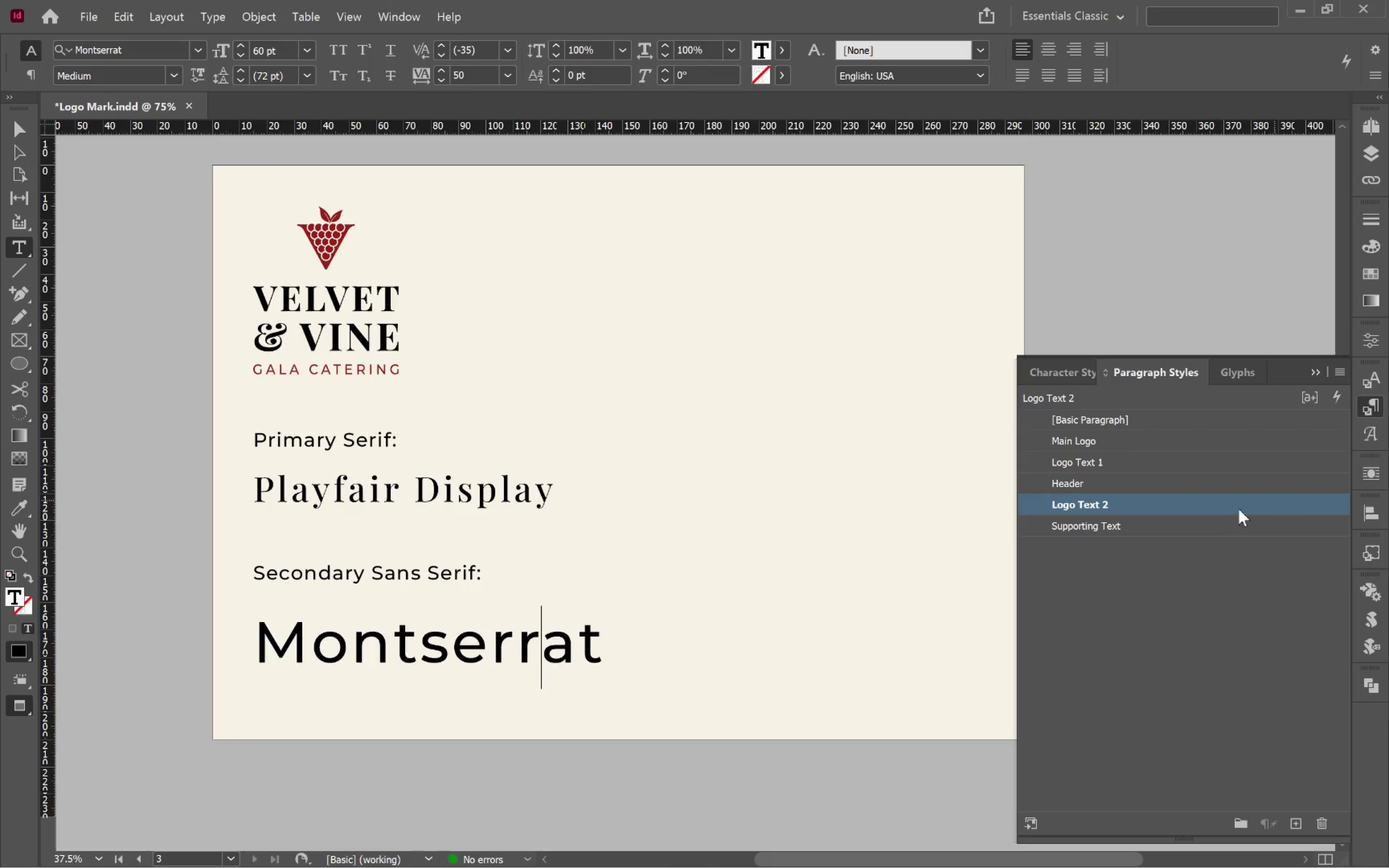 
double_click([1208, 511])
 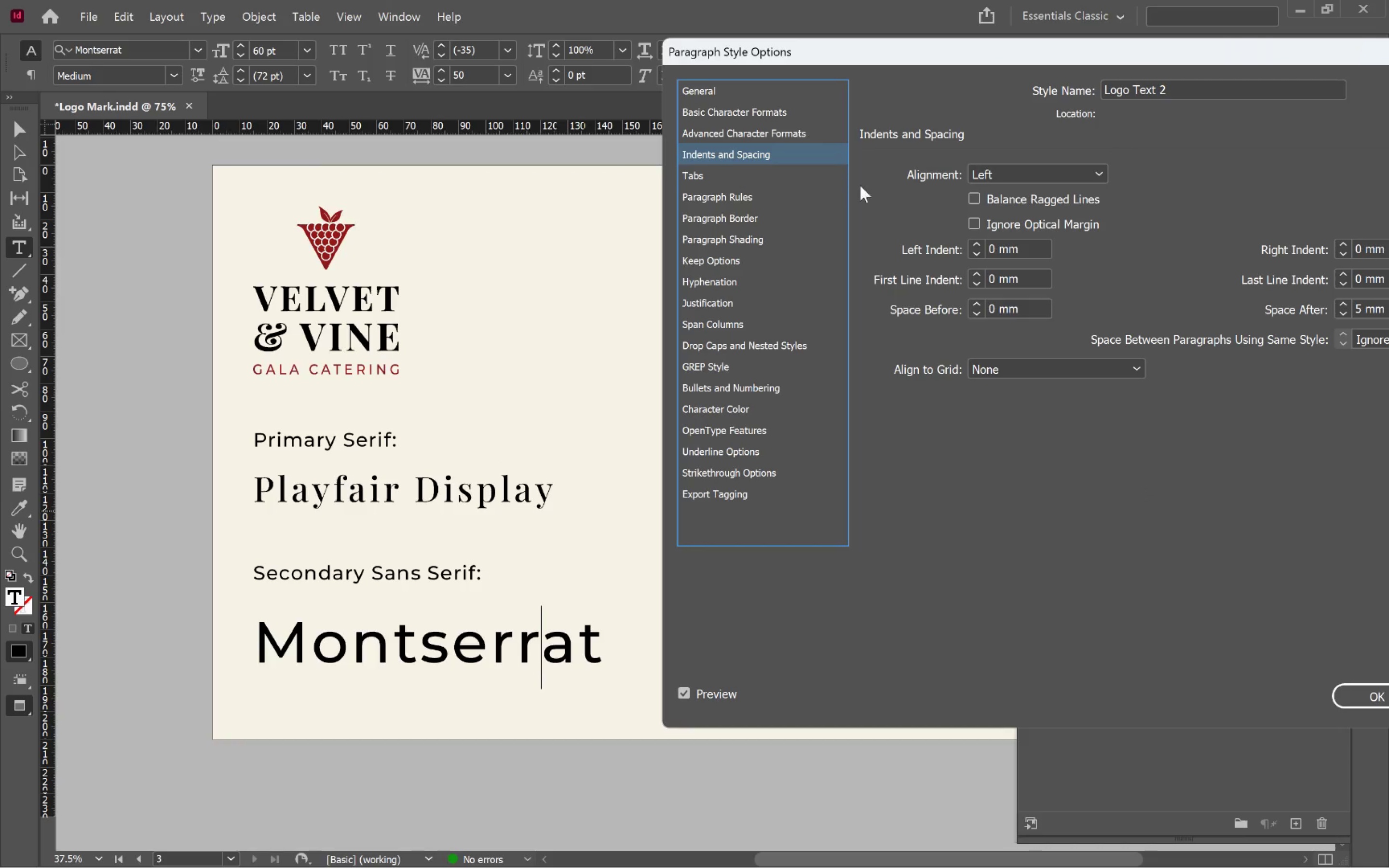 
left_click([787, 111])
 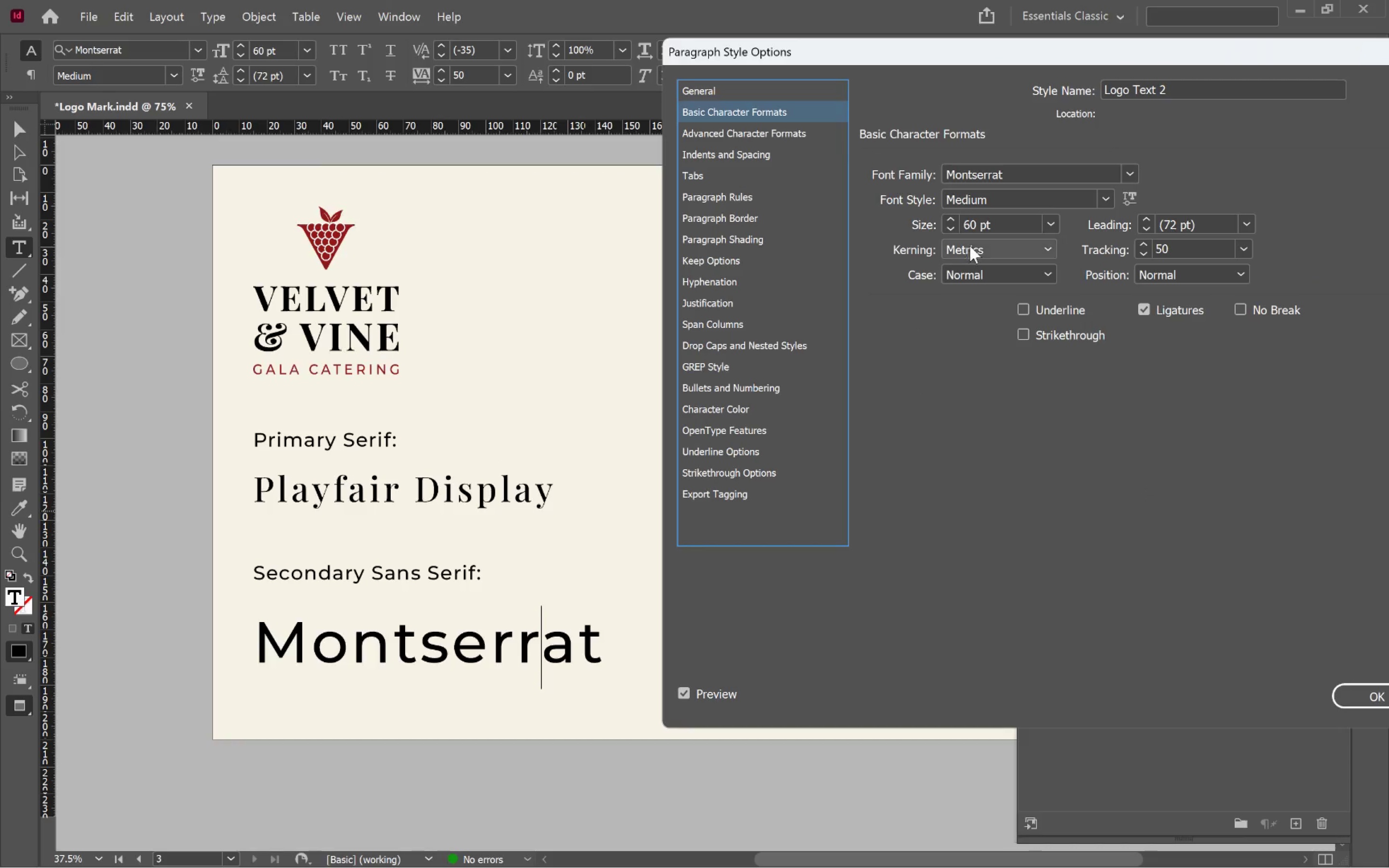 
hold_key(key=ShiftLeft, duration=1.4)
left_click([953, 228])
 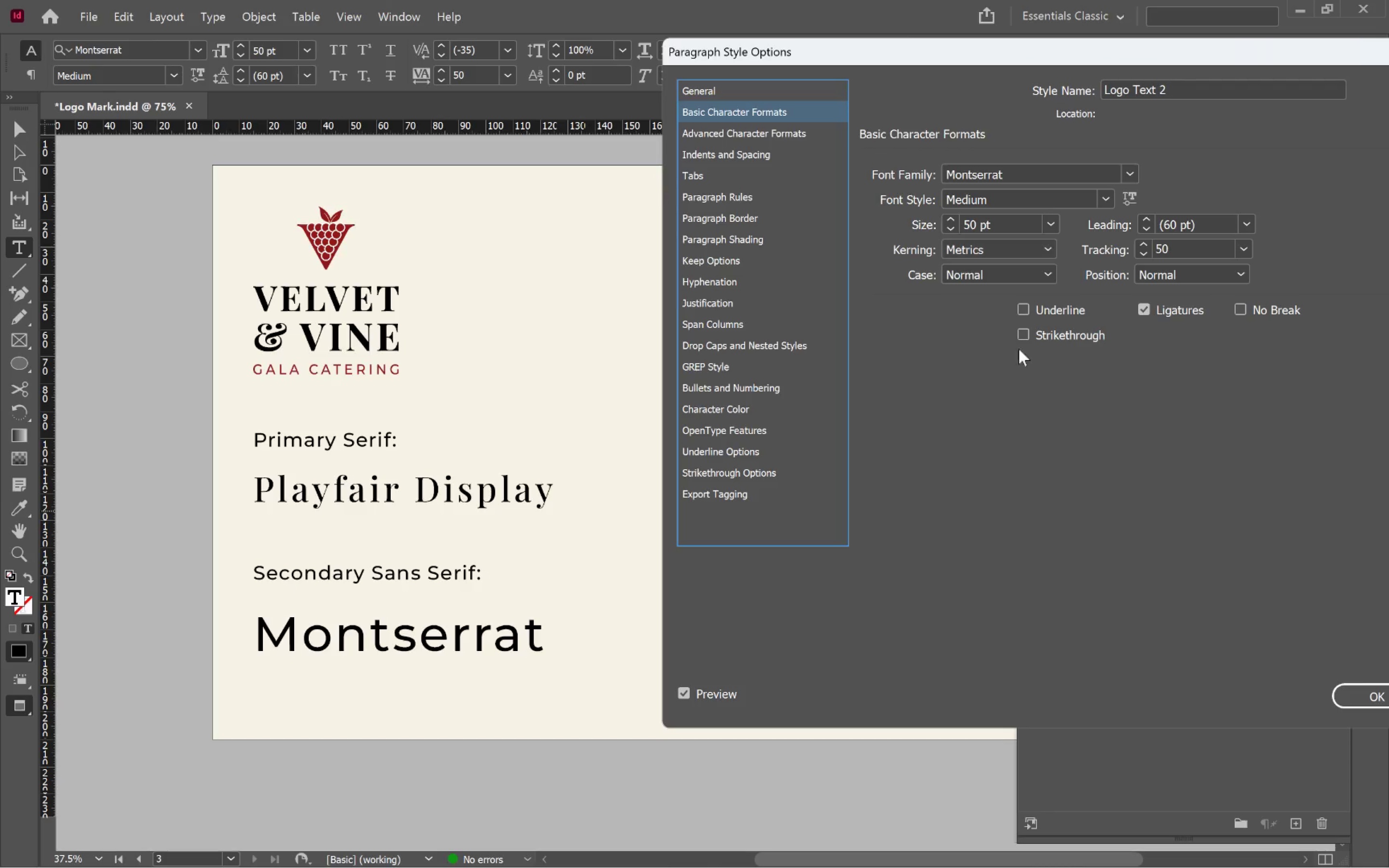 
wait(5.53)
 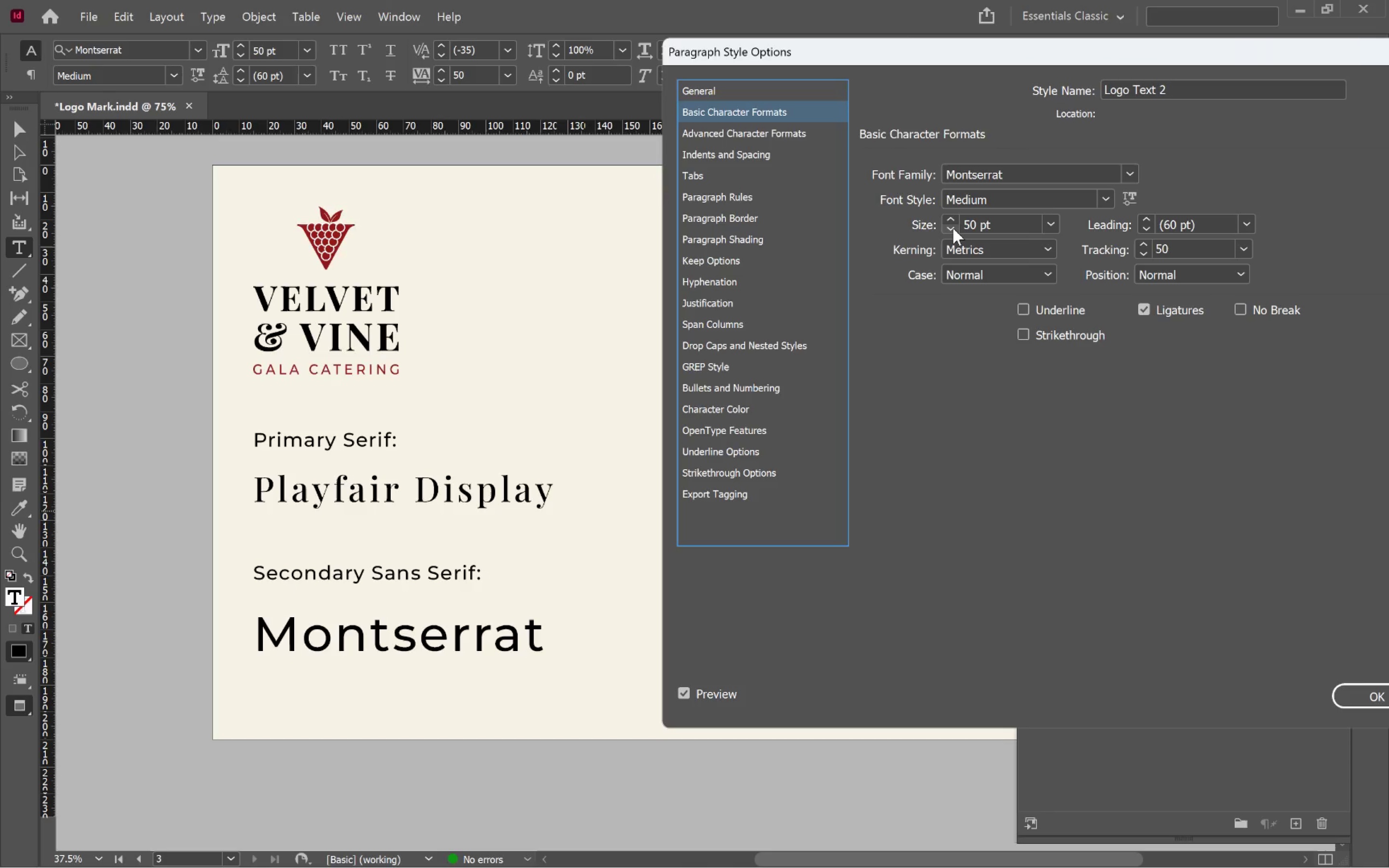 
hold_key(key=ShiftLeft, duration=1.01)
left_click([953, 229])
 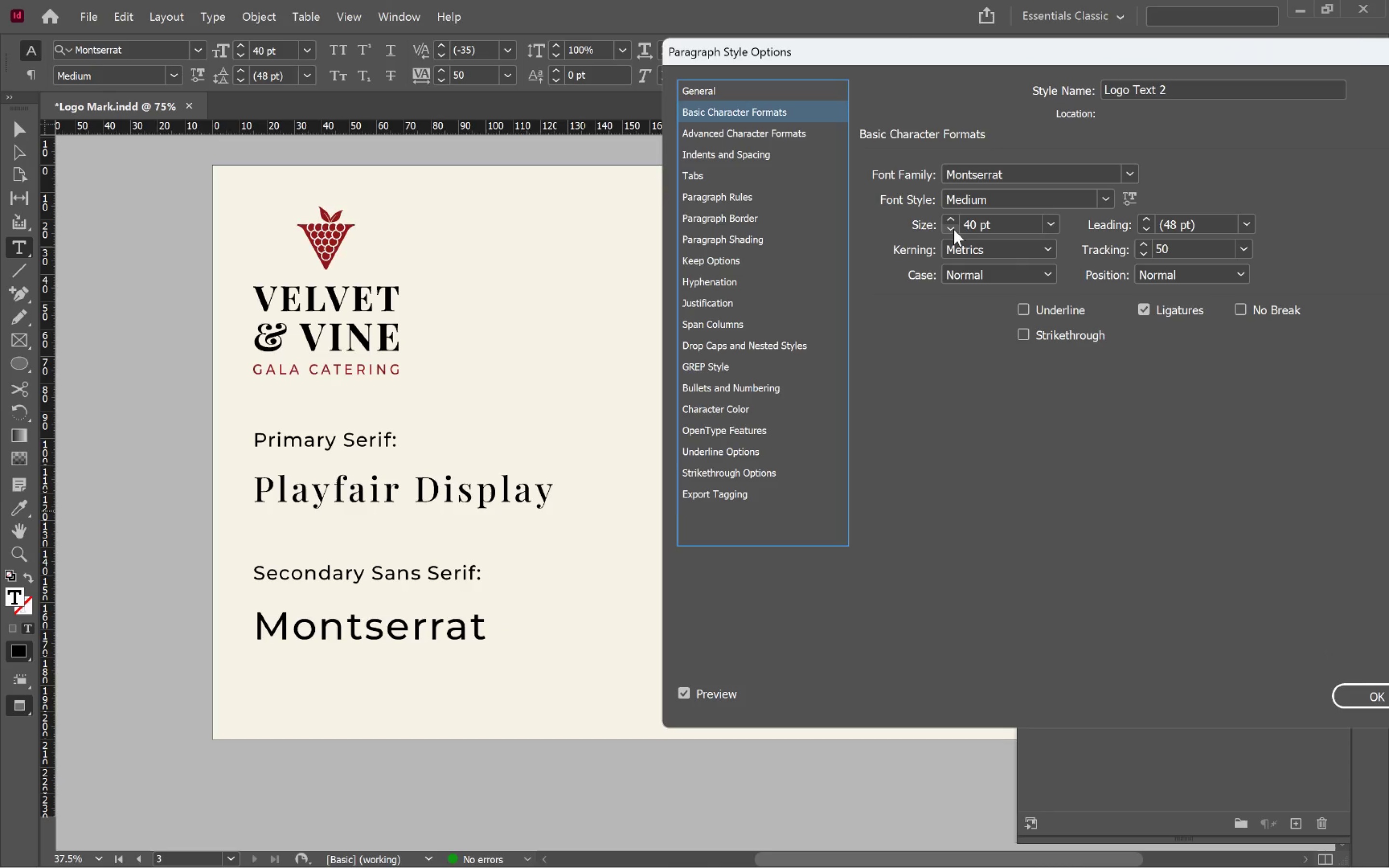 
double_click([953, 229])
 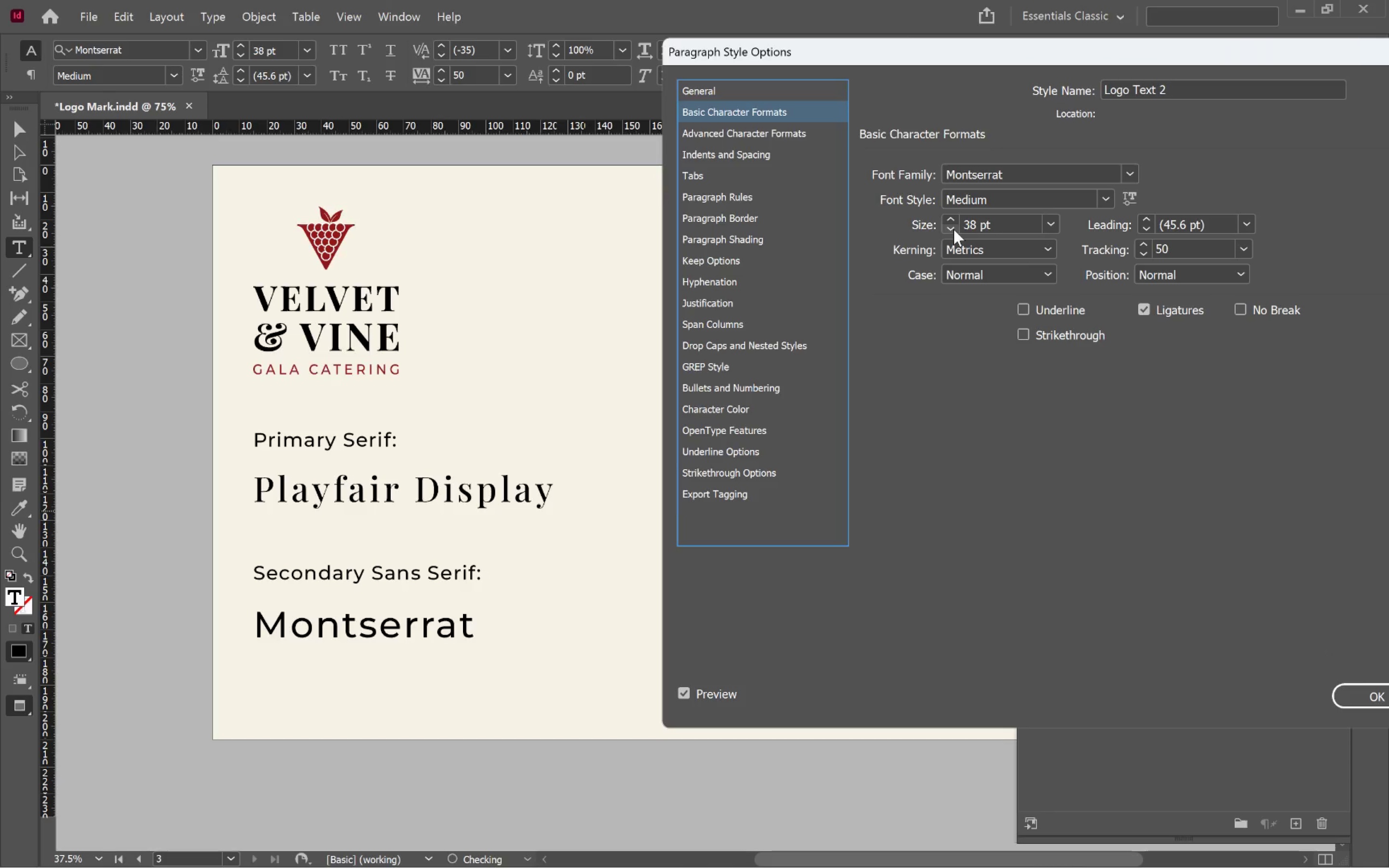 
triple_click([953, 229])
 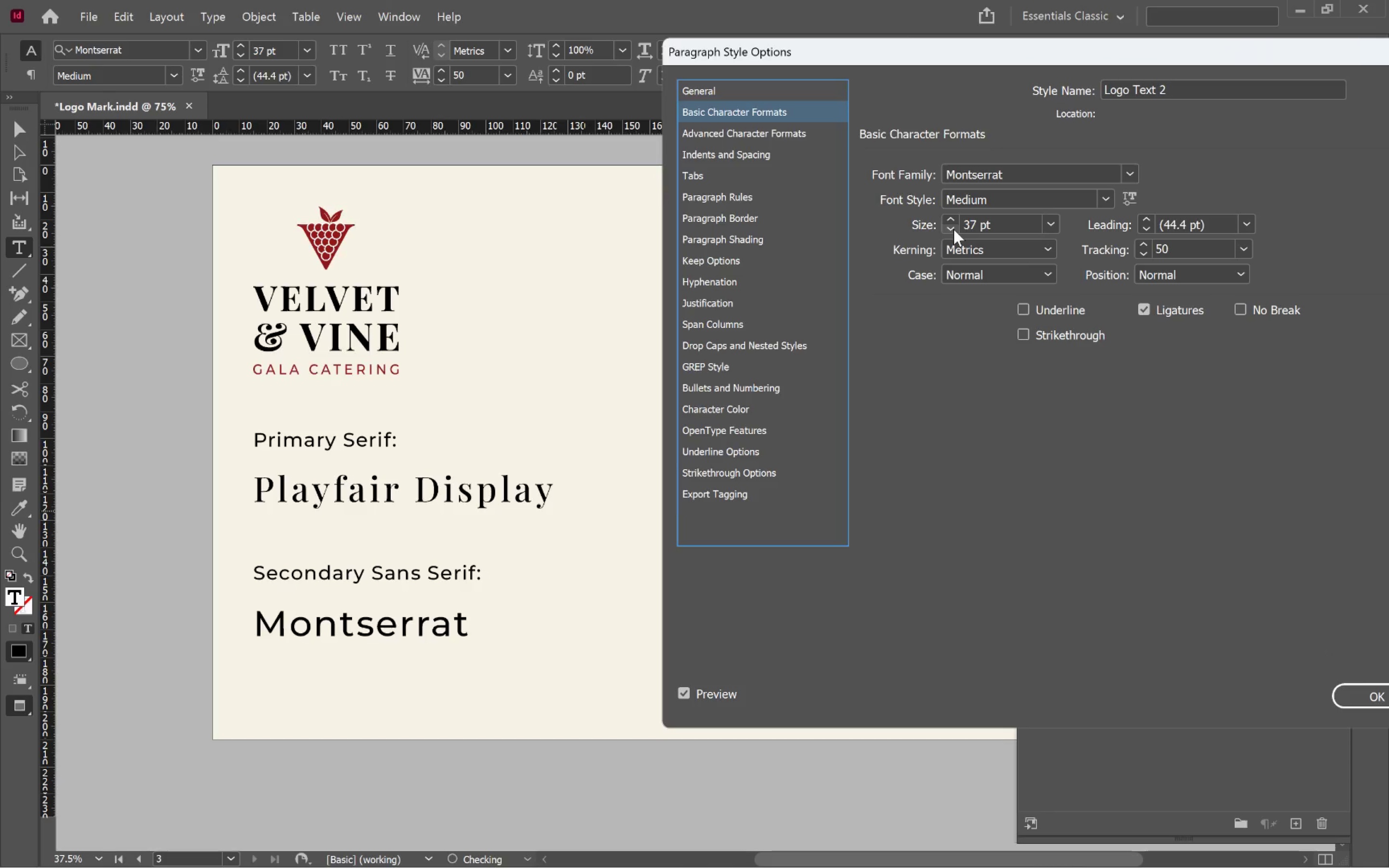 
triple_click([953, 229])
 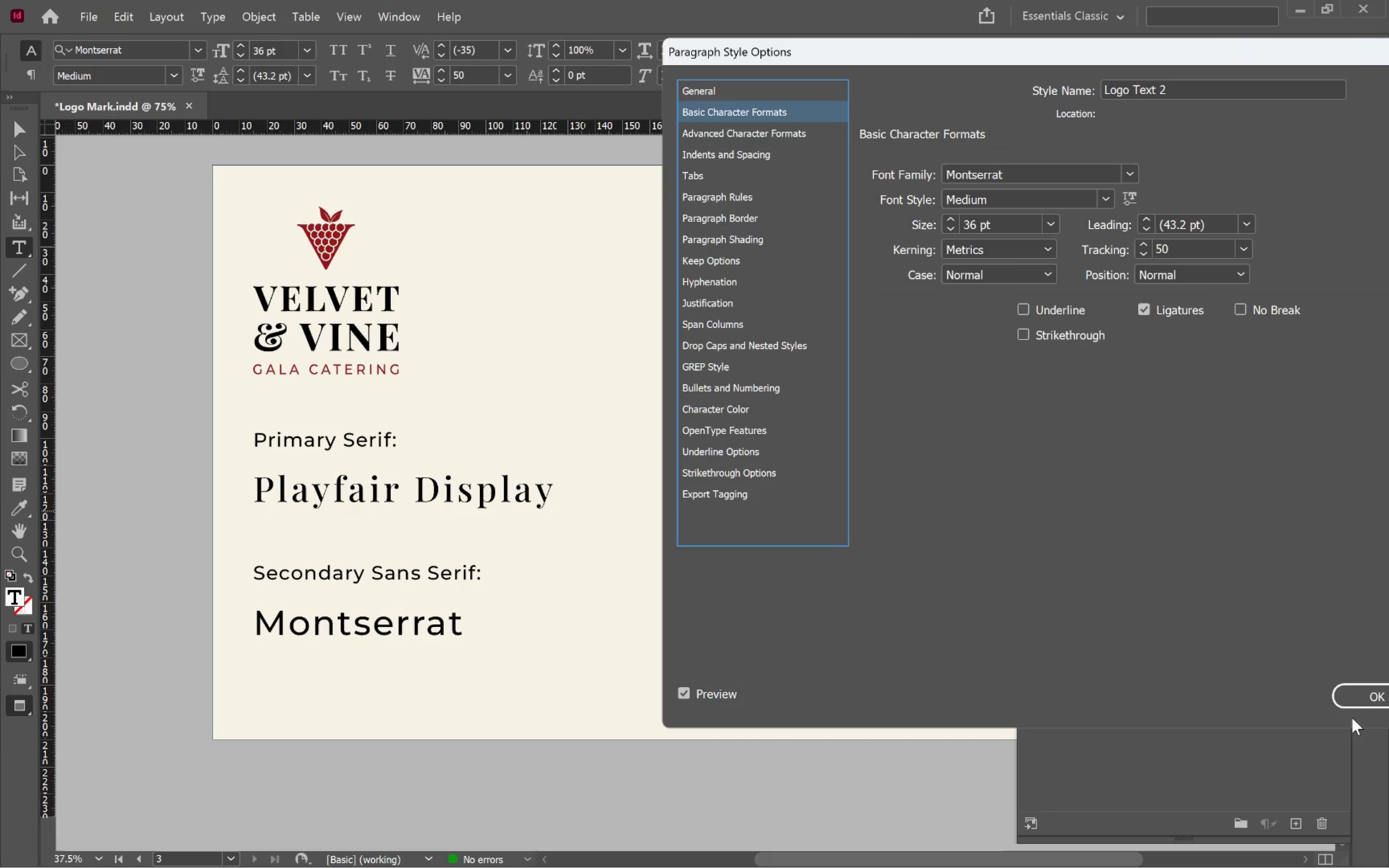 
left_click([1362, 696])
 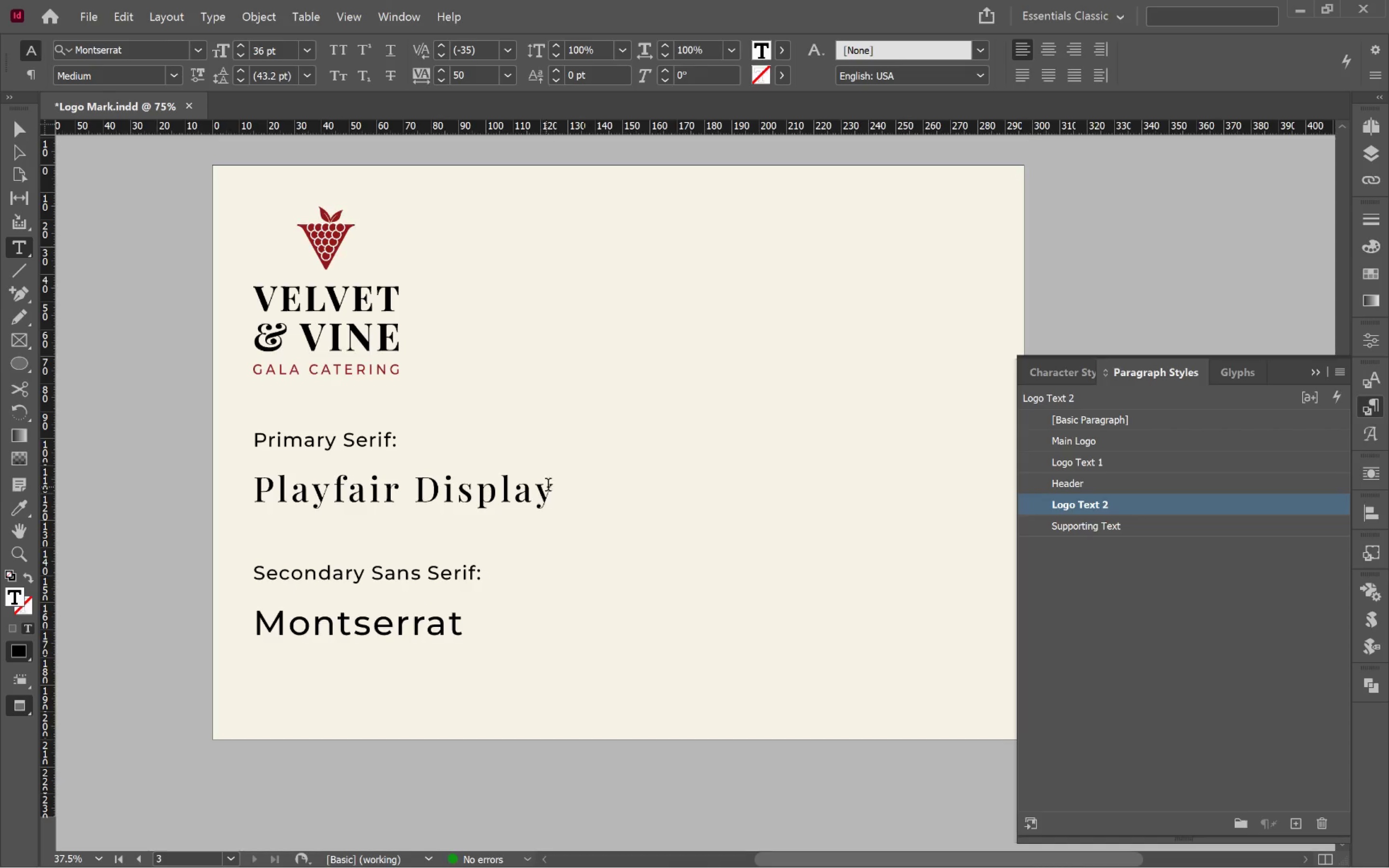 
left_click([549, 485])
 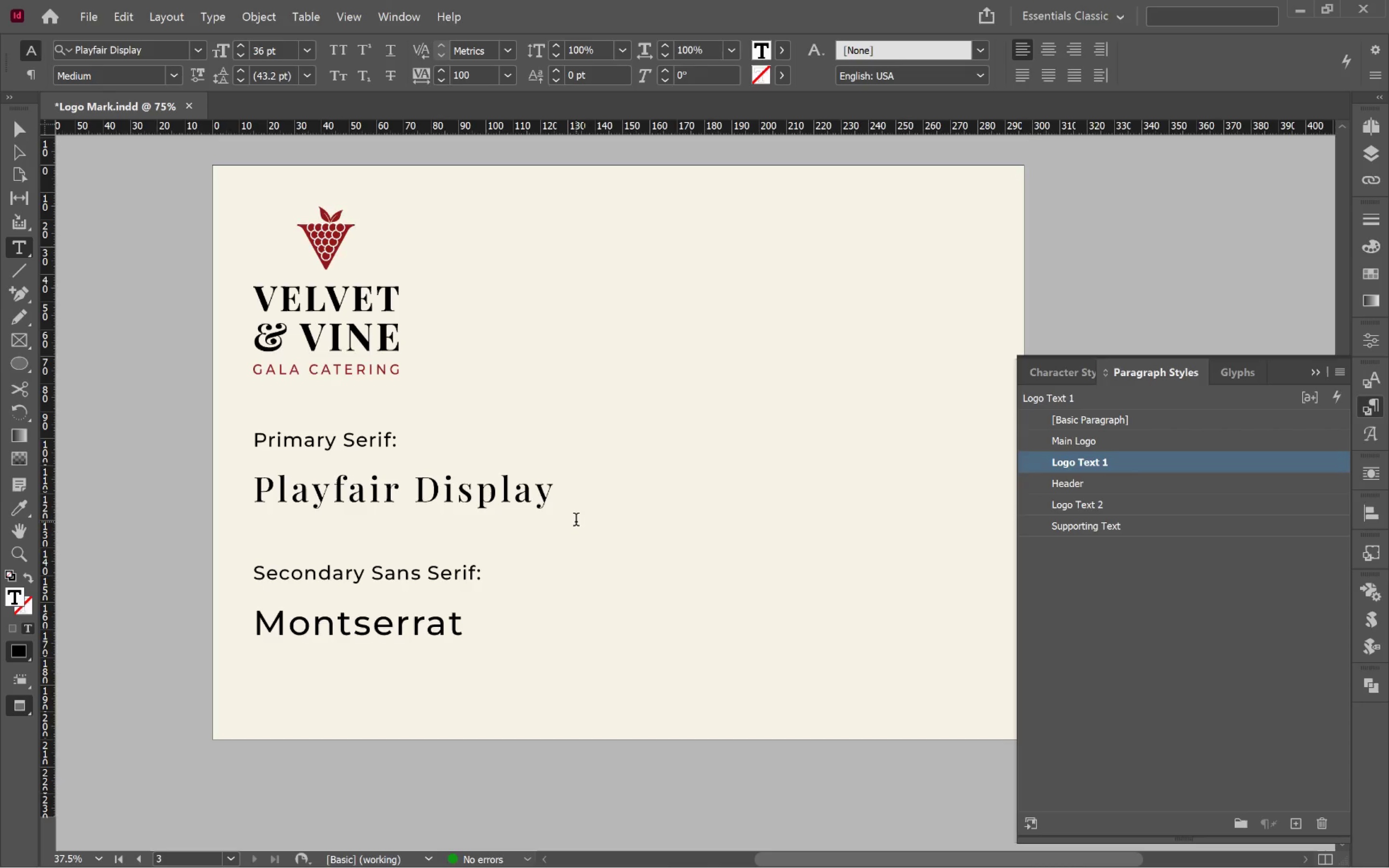 
key(Enter)
 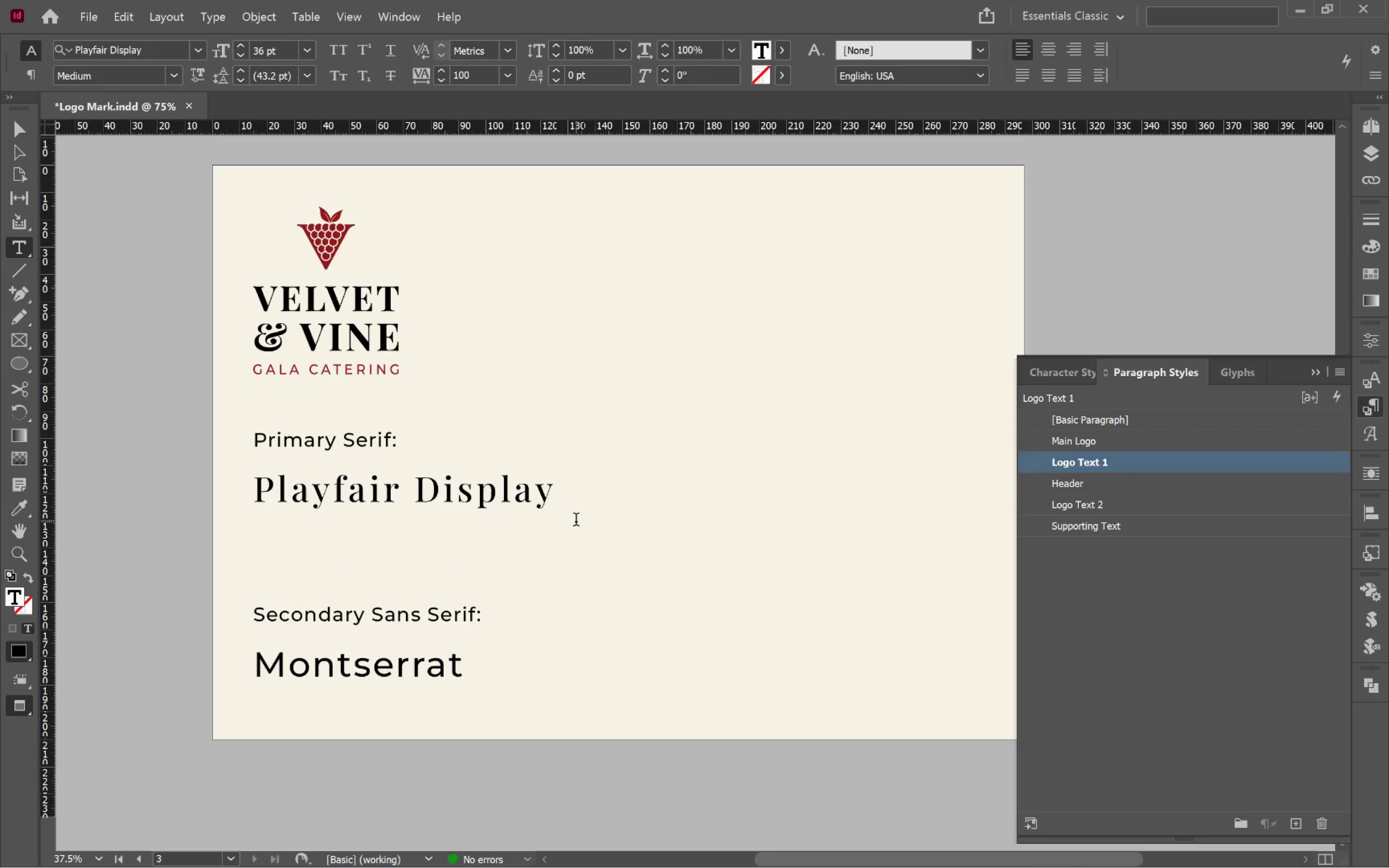 
hold_key(key=ShiftLeft, duration=0.84)
 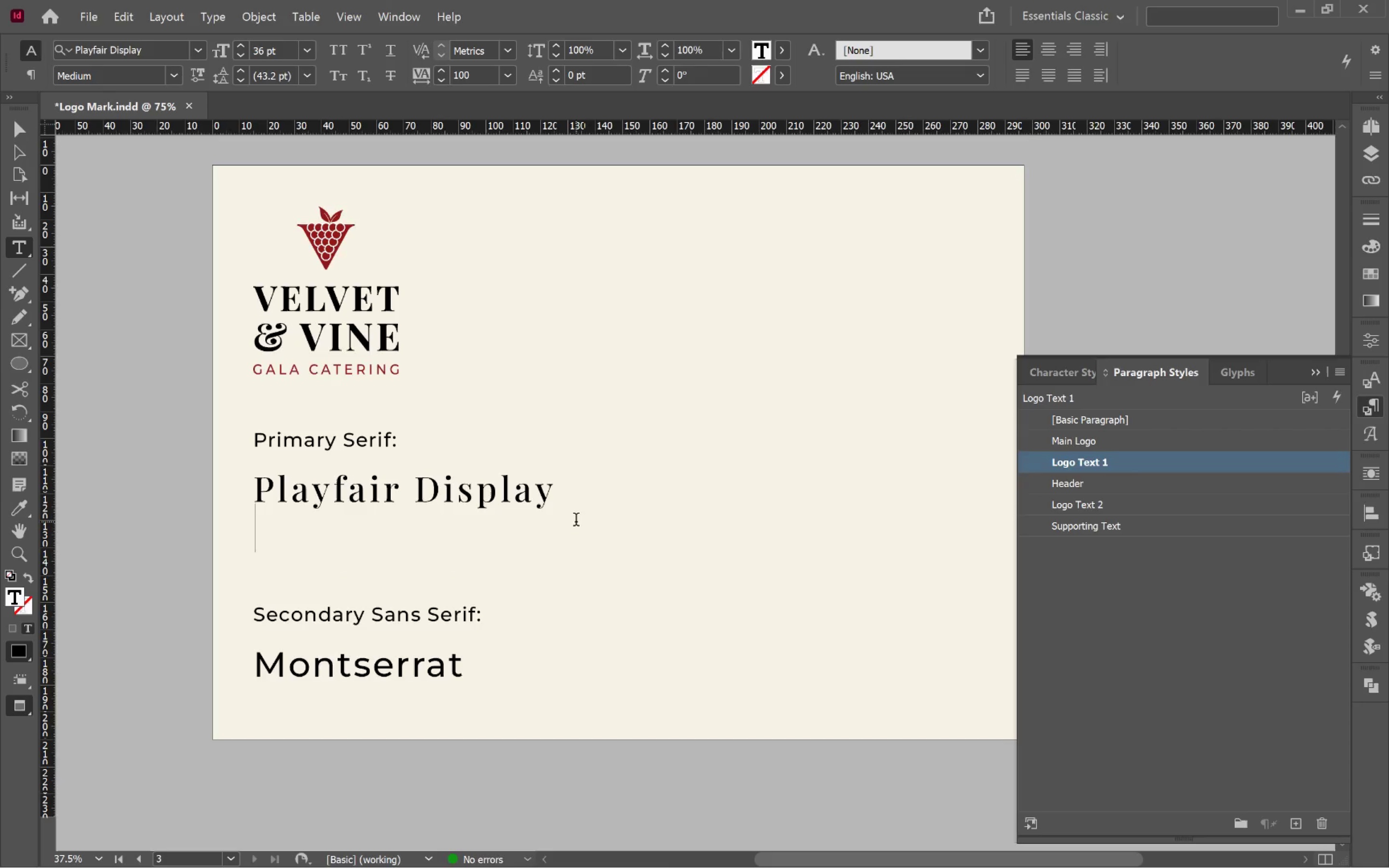 
type(a)
key(Backspace)
type(As)
key(Backspace)
type(a, )
key(Backspace)
key(Backspace)
key(Backspace)
type(,)
key(Backspace)
key(Backspace)
type(A B CD)
key(Backspace)
type( D E F G H I J K L M O)
key(Backspace)
type(N O P Q R T)
key(Backspace)
type(S T U V W X Y Z )
key(Backspace)
 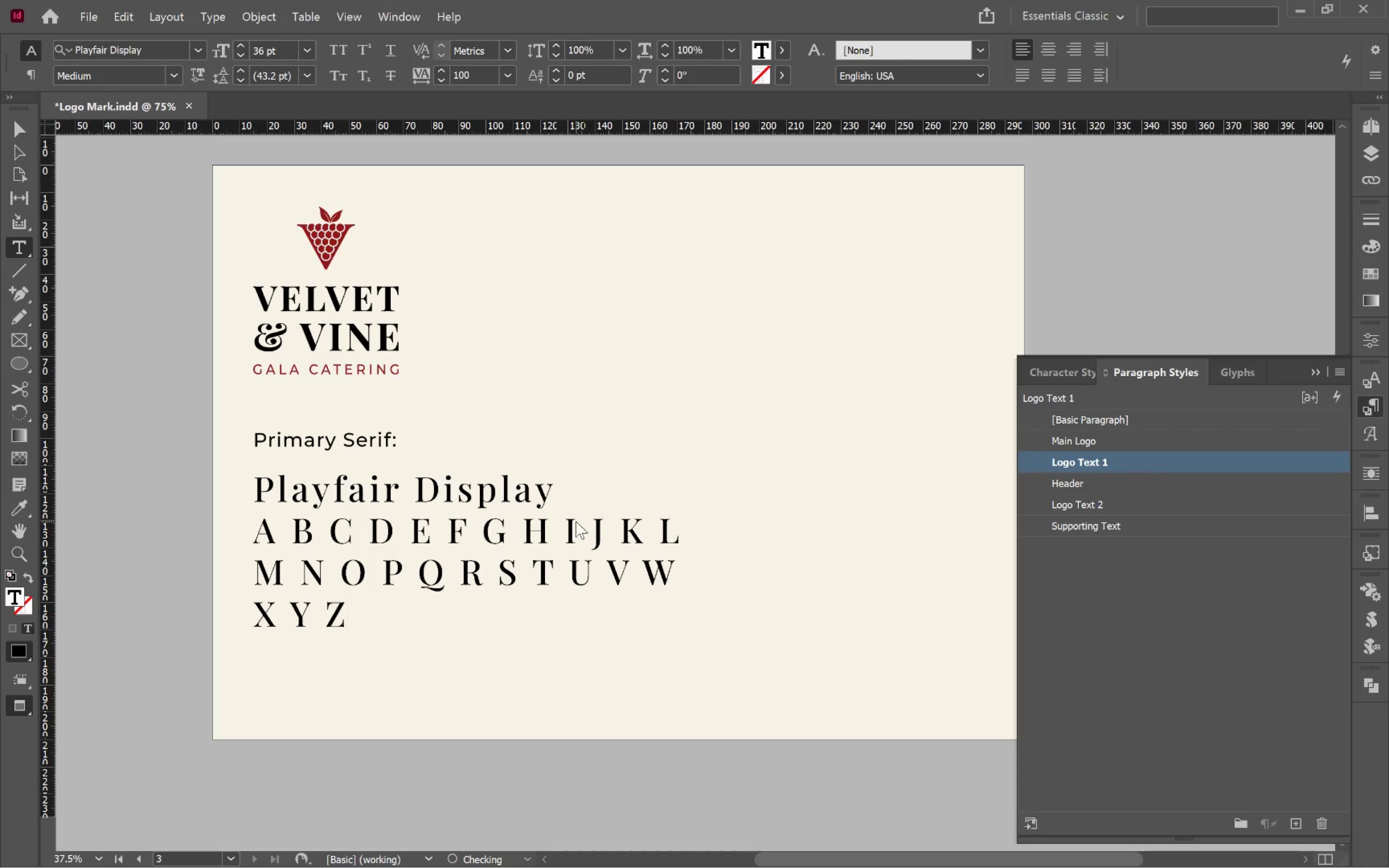 
key(Enter)
 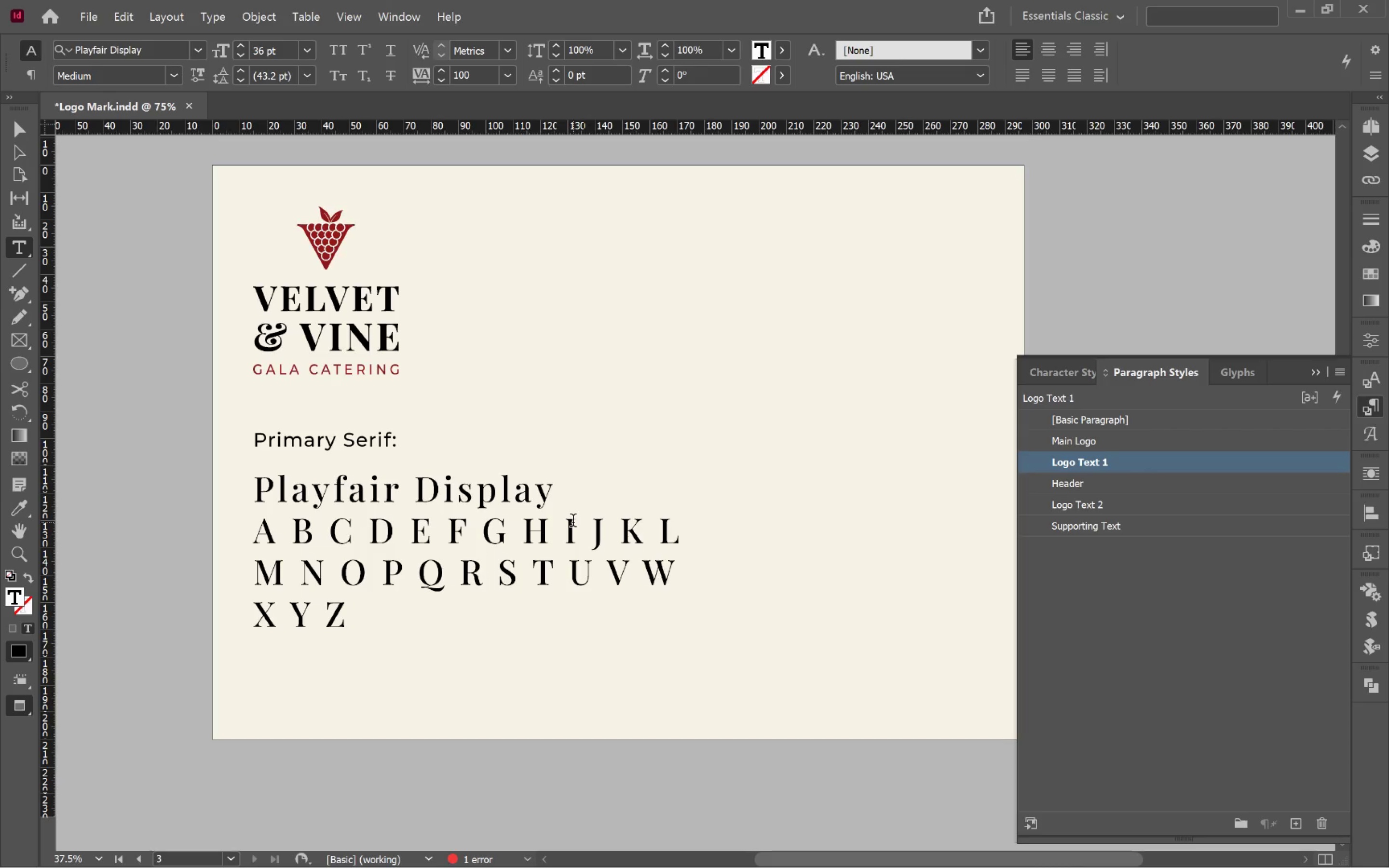 
type(1234567890)
 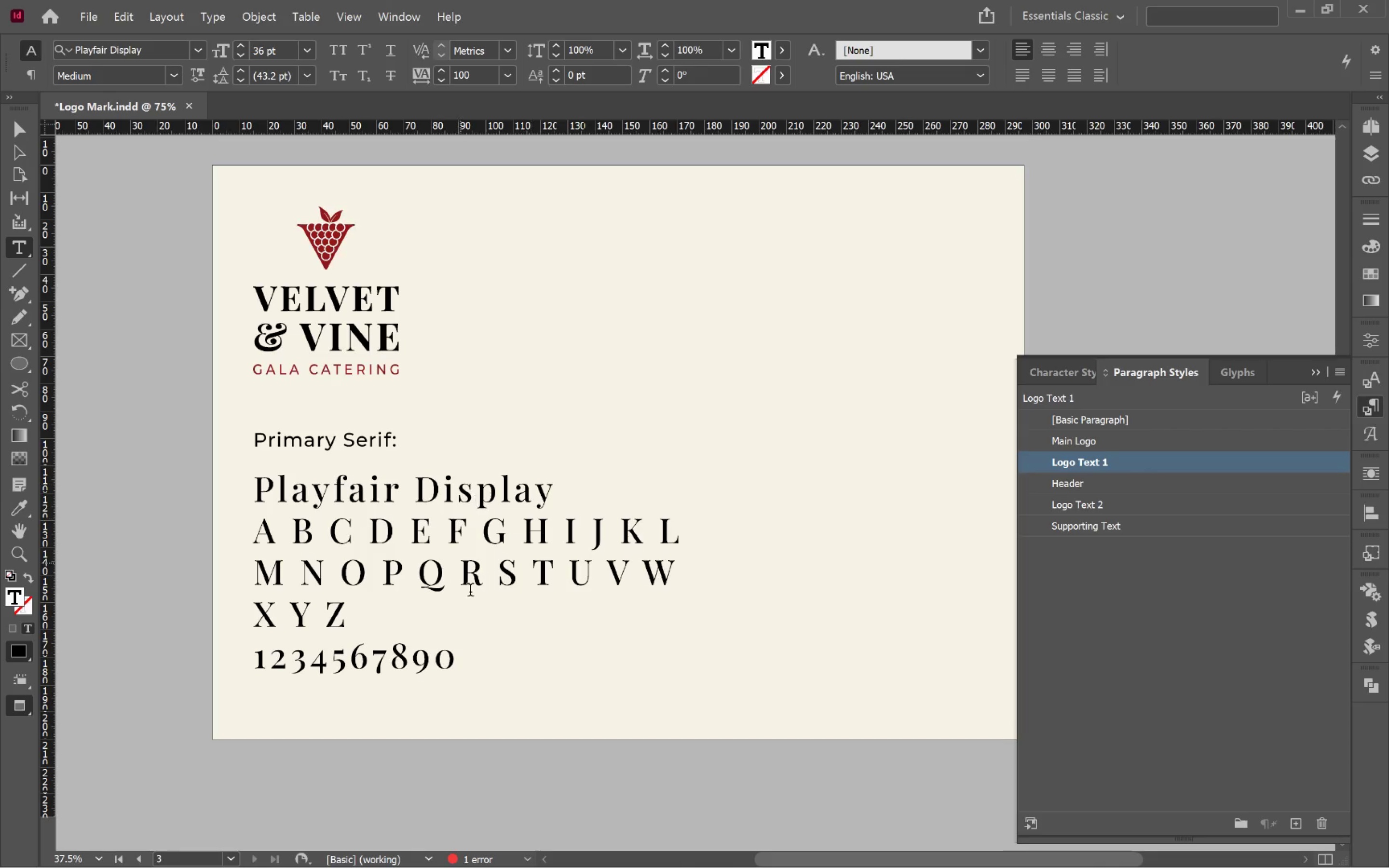 
hold_key(key=ShiftLeft, duration=0.51)
left_click([258, 540])
 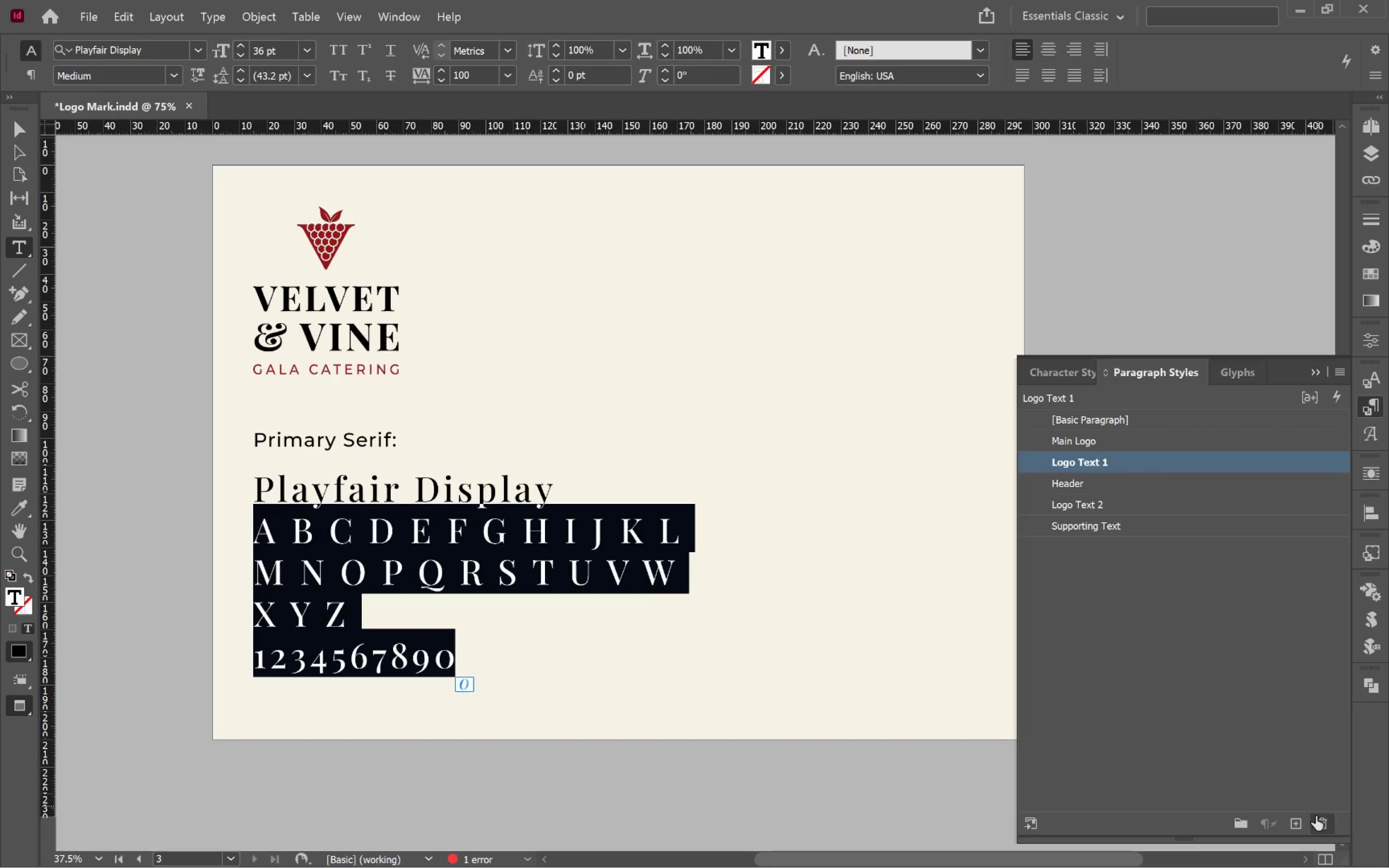 
left_click([1294, 823])
 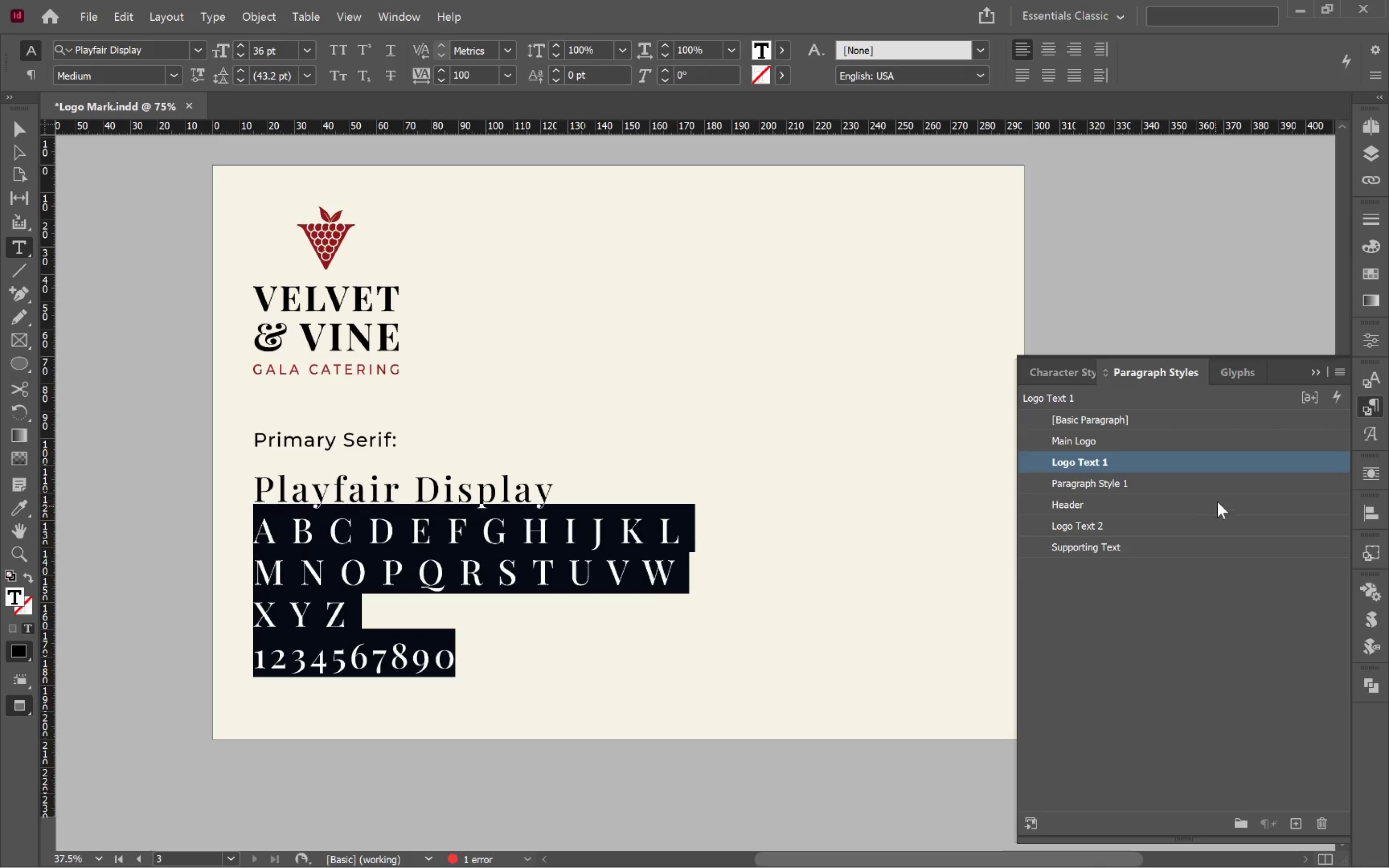 
left_click([1236, 485])
 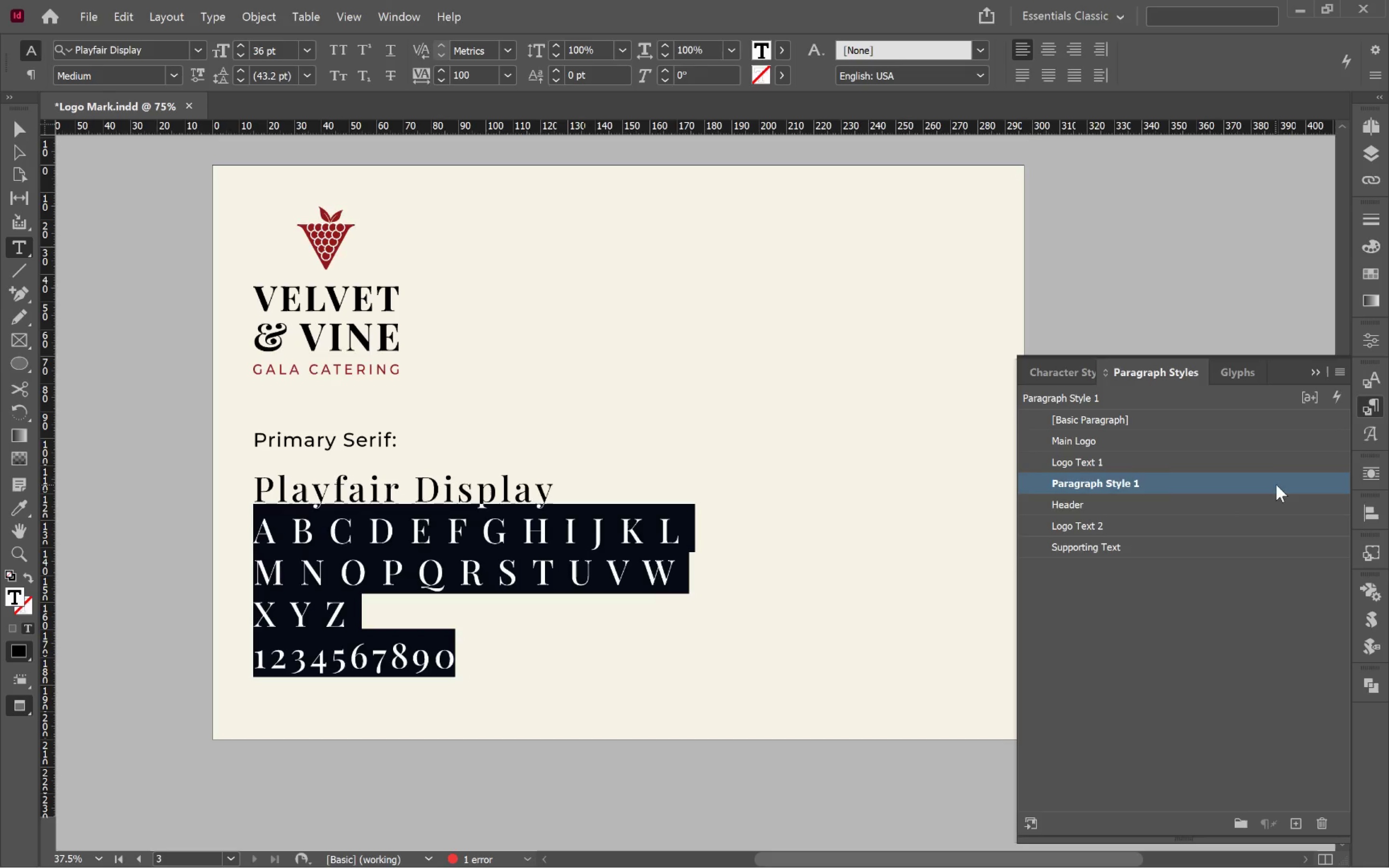 
double_click([1276, 485])
 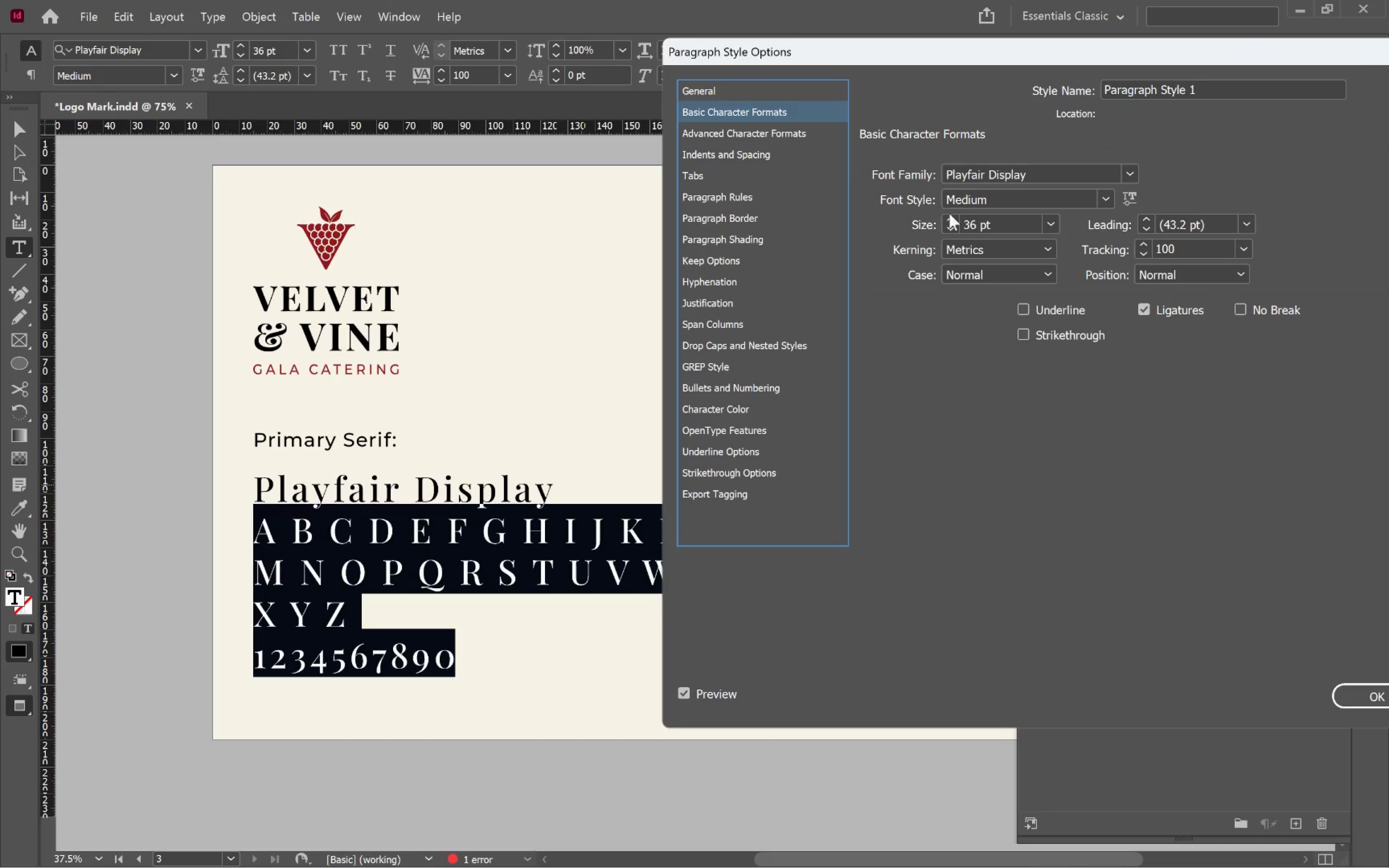 
hold_key(key=ShiftLeft, duration=1.38)
double_click([950, 232])
 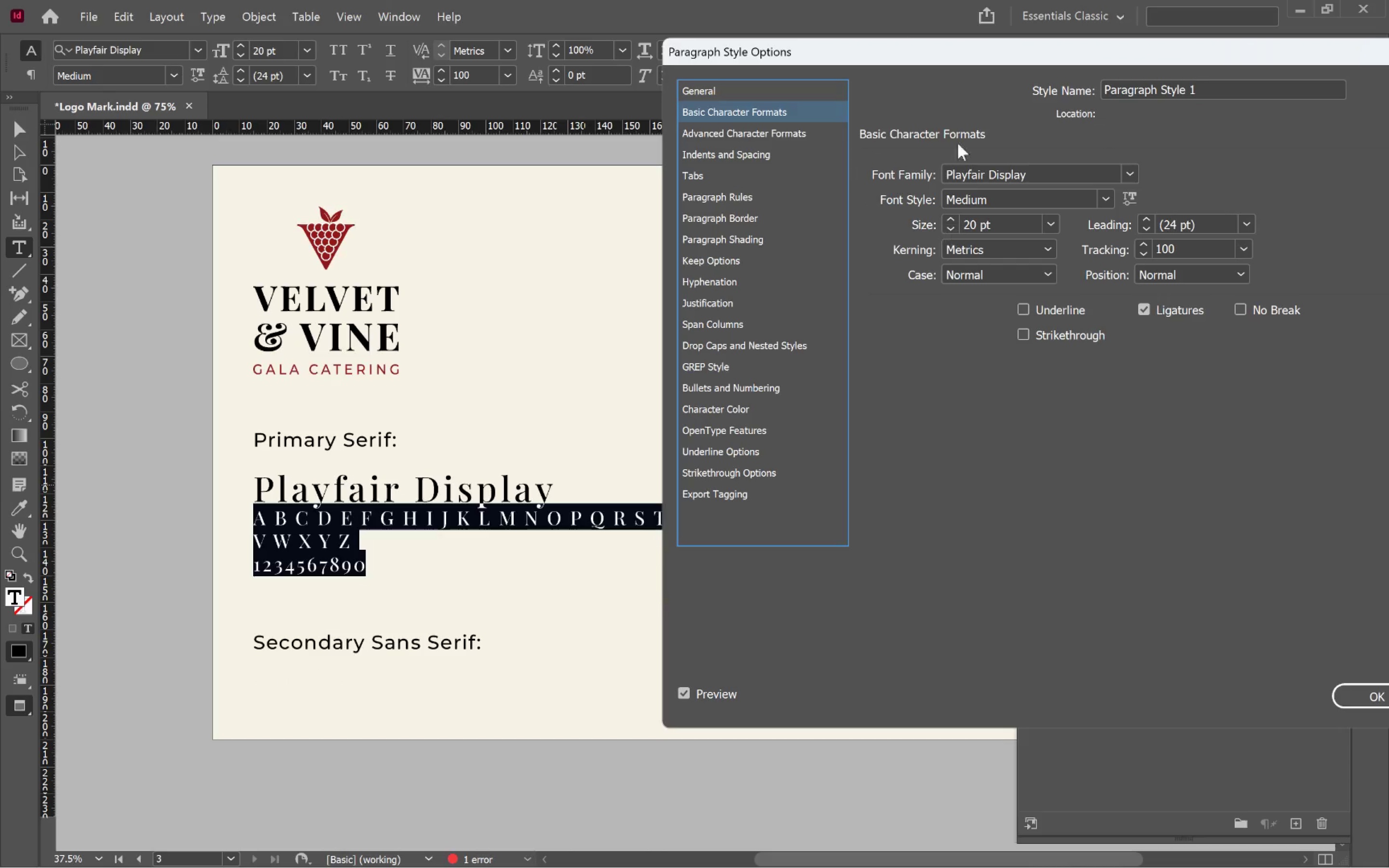 
left_click_drag(start_coordinate=[898, 56], to_coordinate=[1073, 133])
 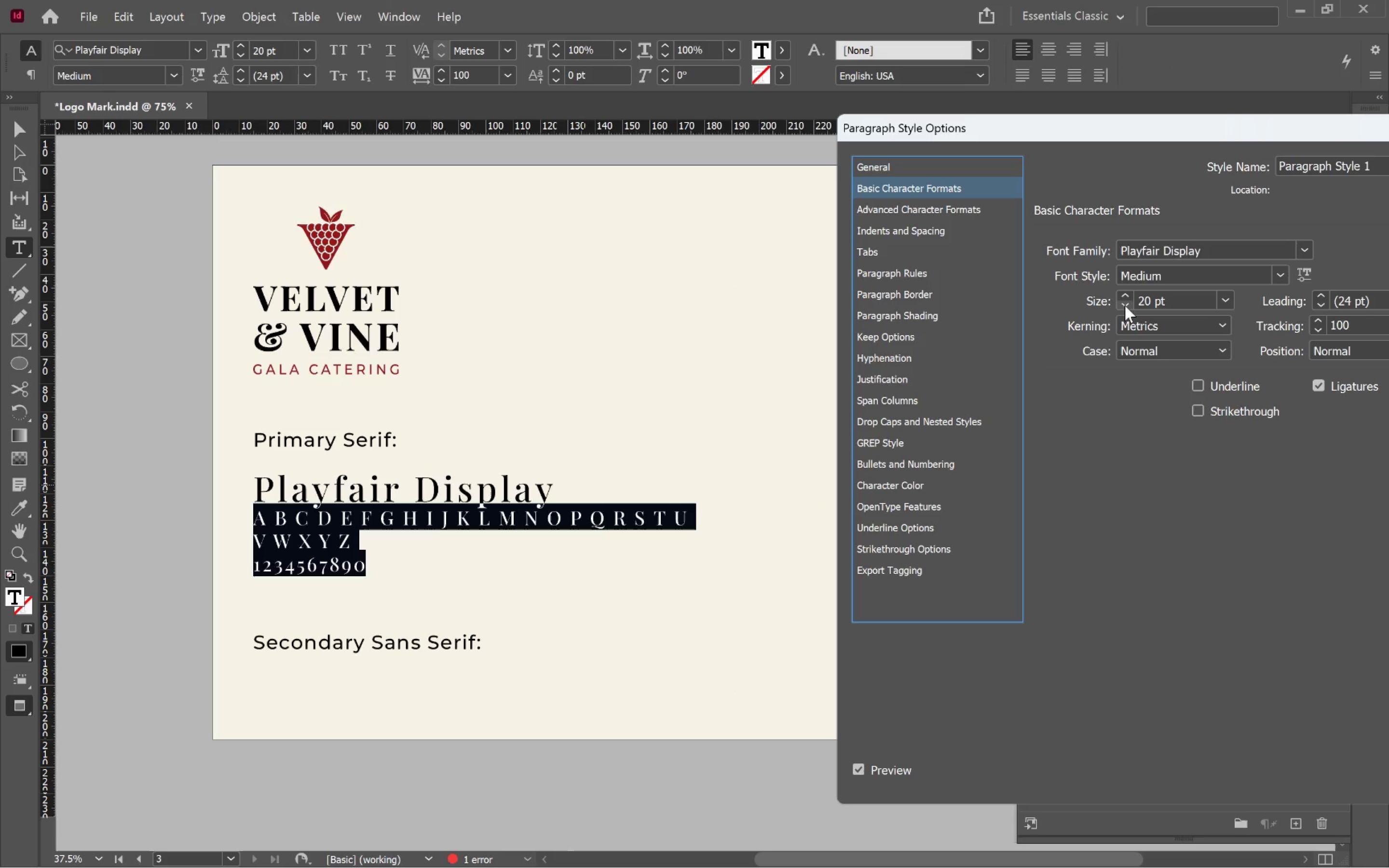 
double_click([1125, 306])
 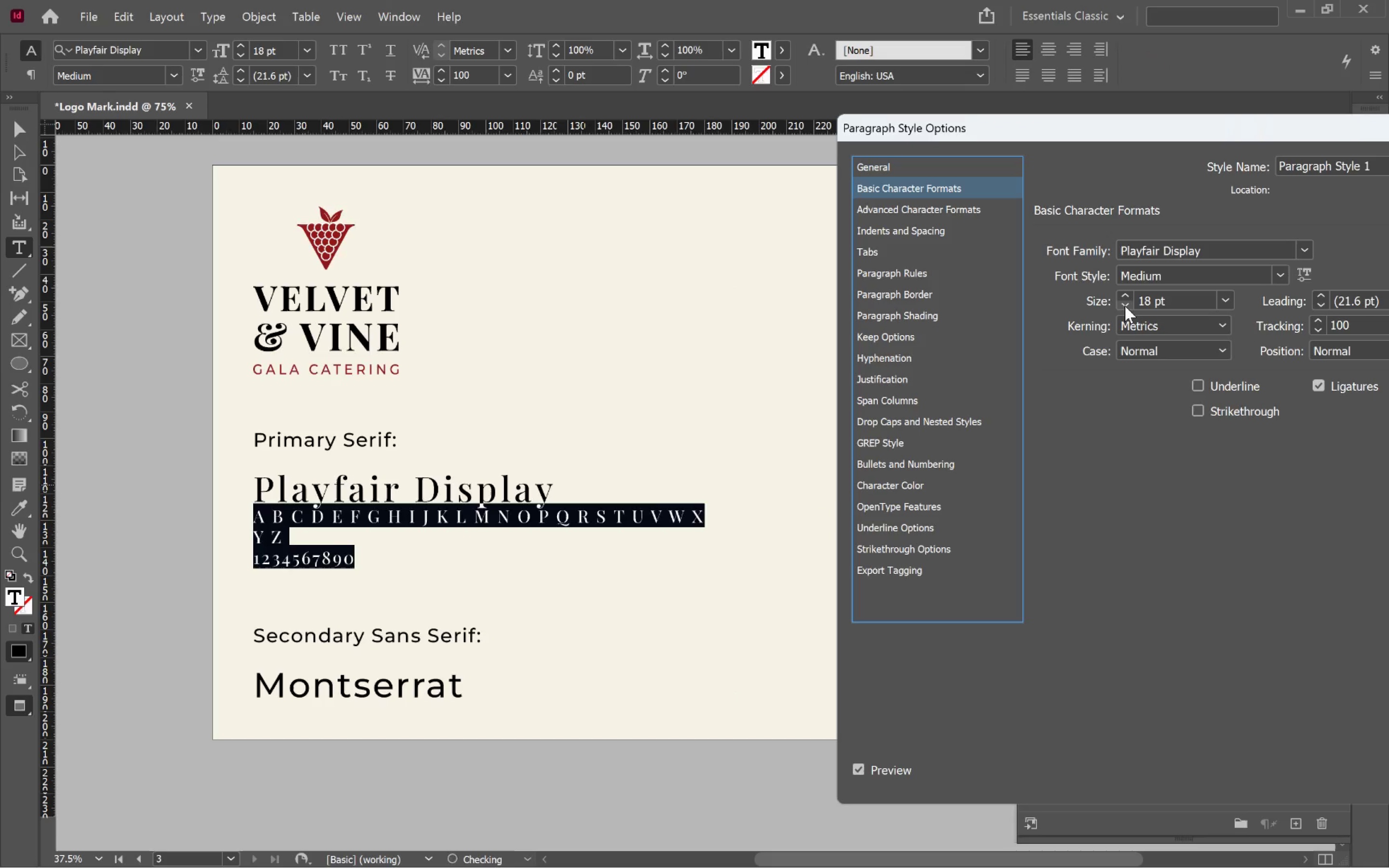 
left_click([1125, 306])
 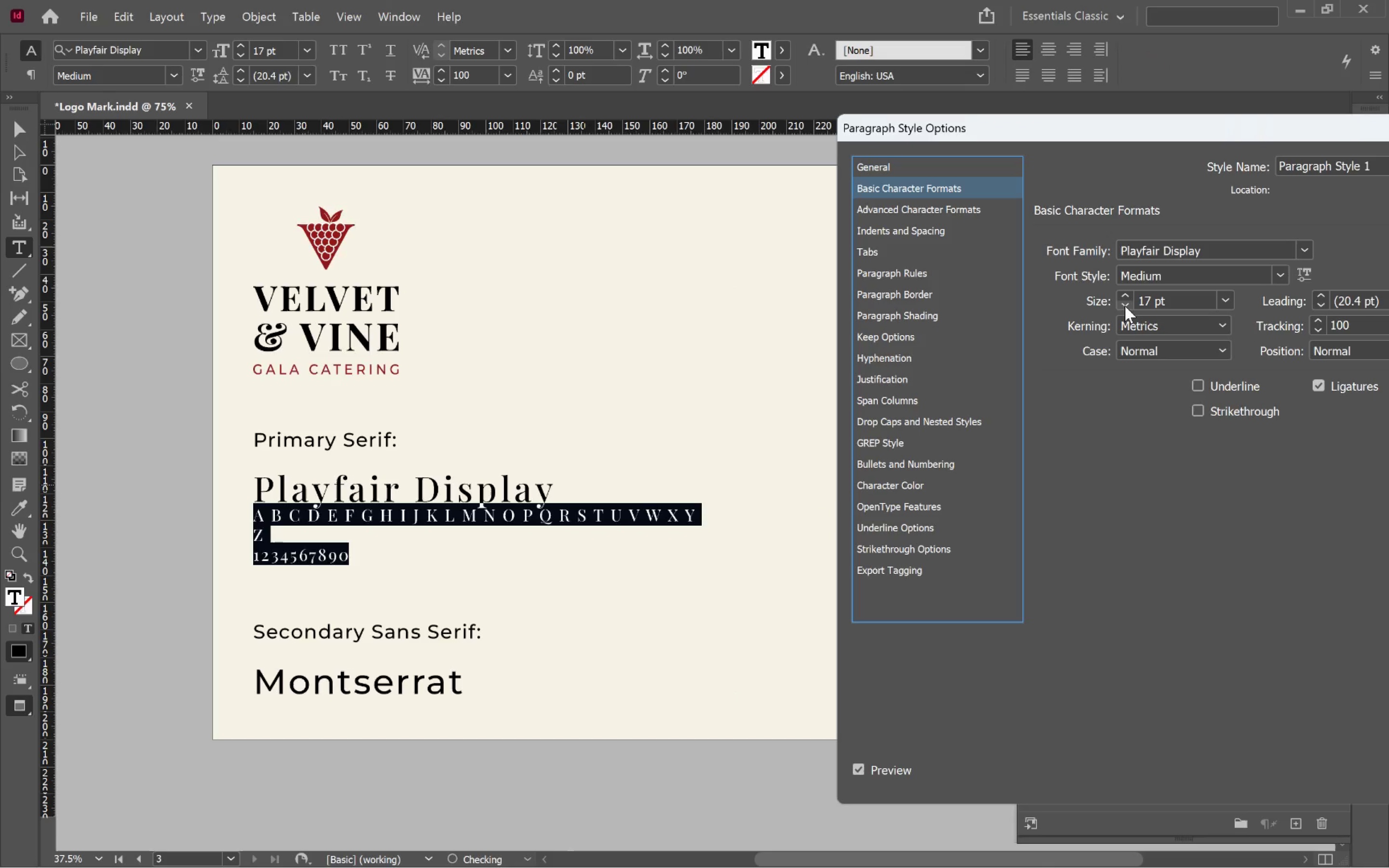 
left_click([1125, 306])
 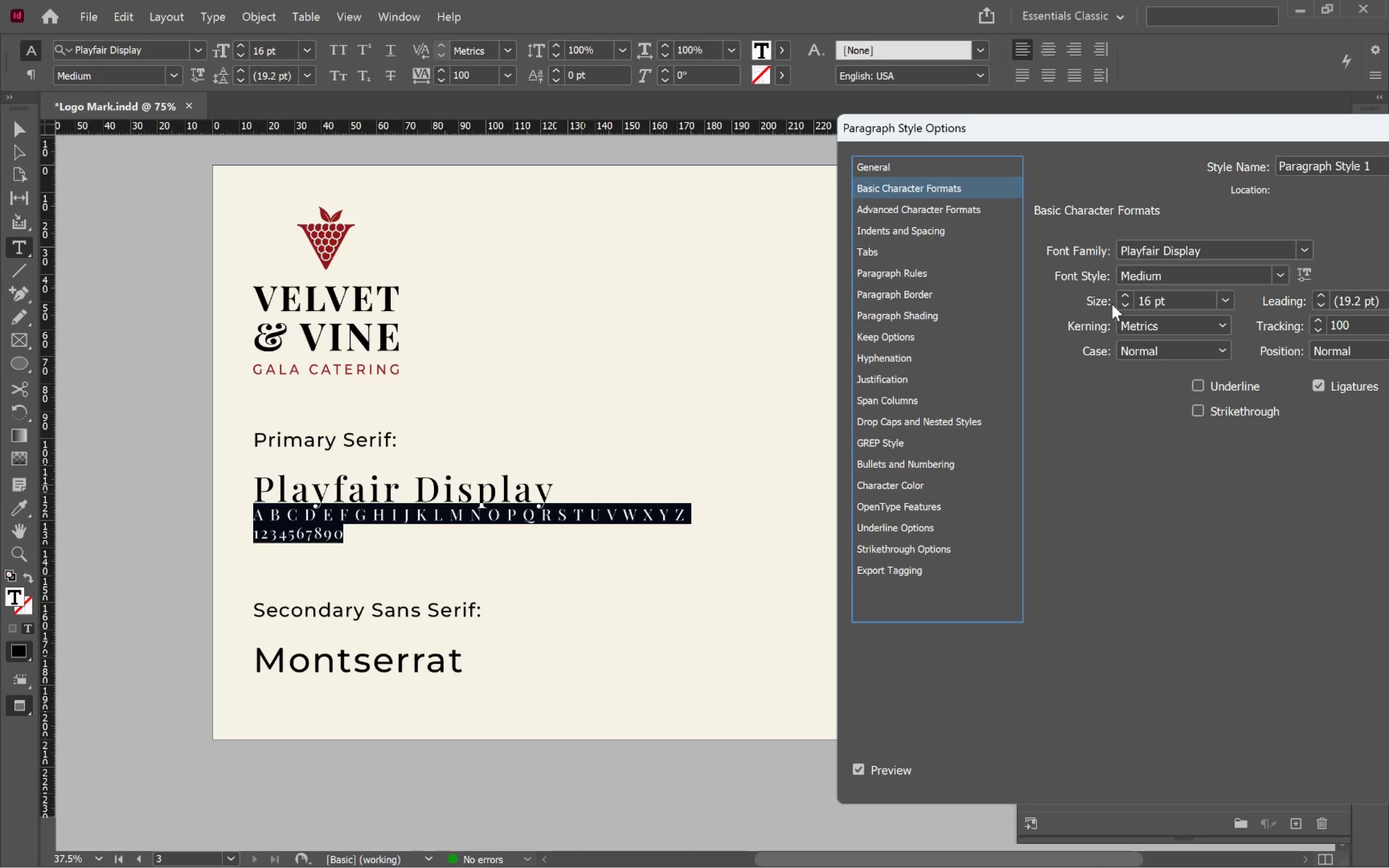 
left_click([923, 205])
 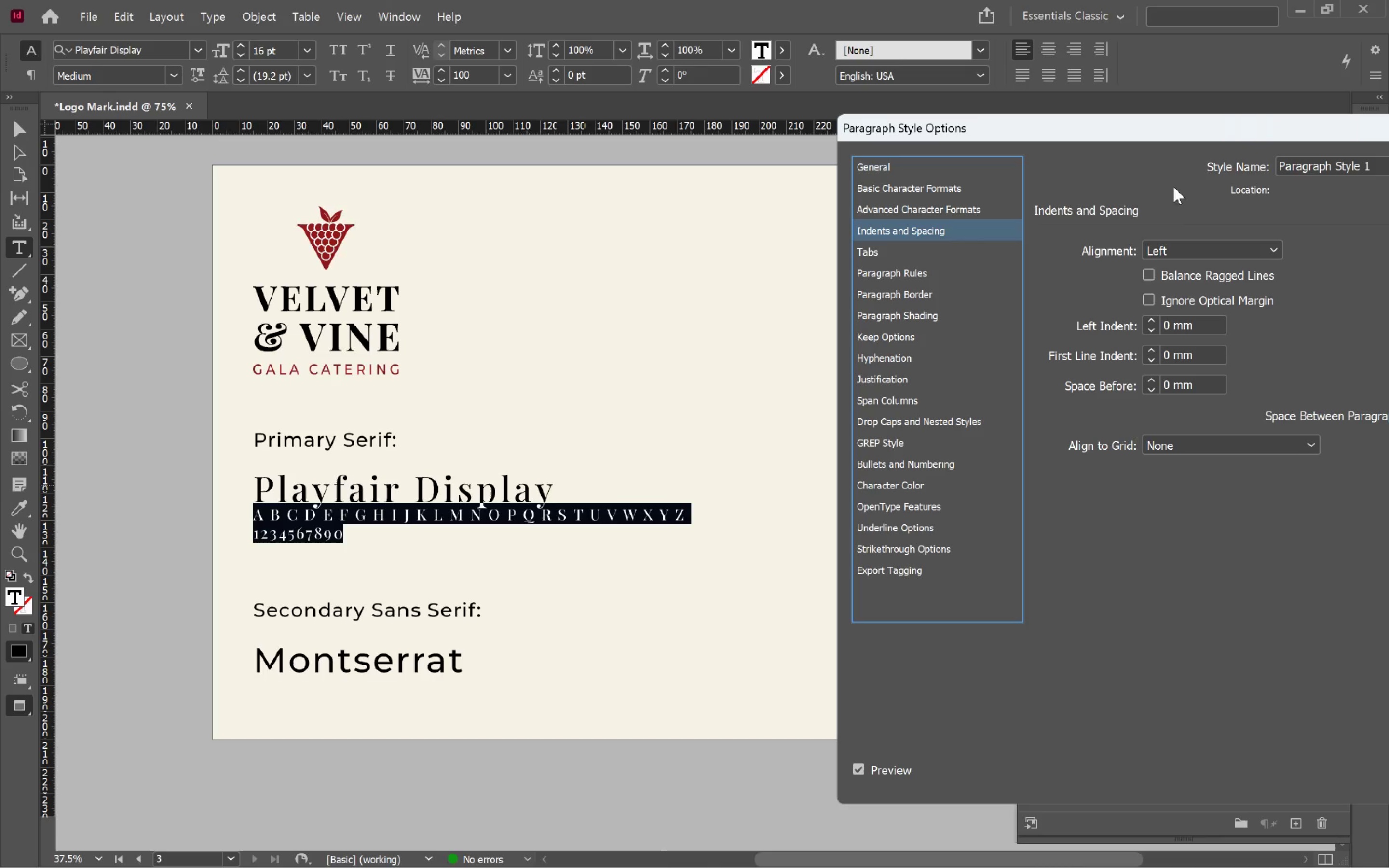 
left_click_drag(start_coordinate=[1229, 119], to_coordinate=[1217, 122])
 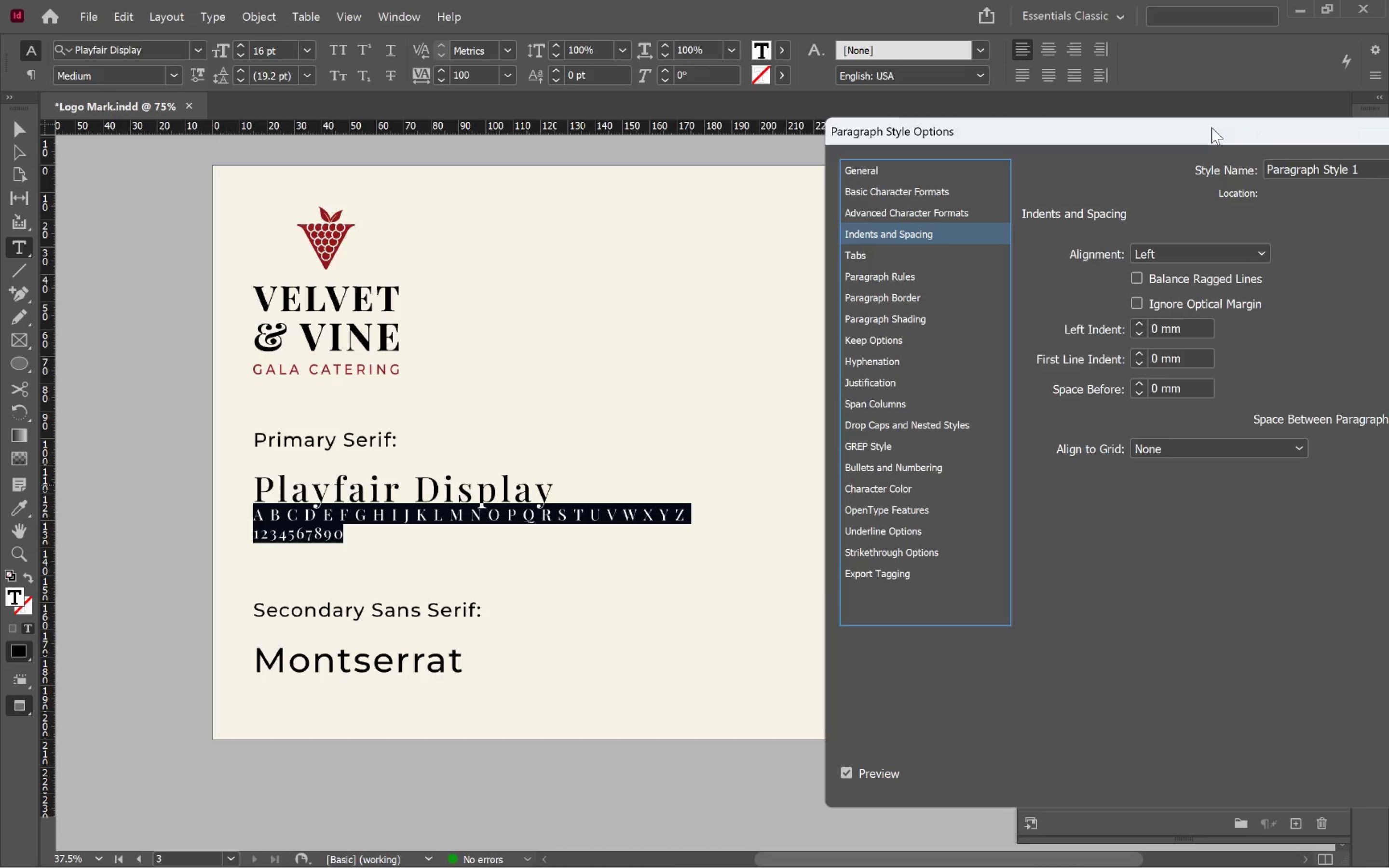 
left_click_drag(start_coordinate=[1212, 127], to_coordinate=[1026, 106])
 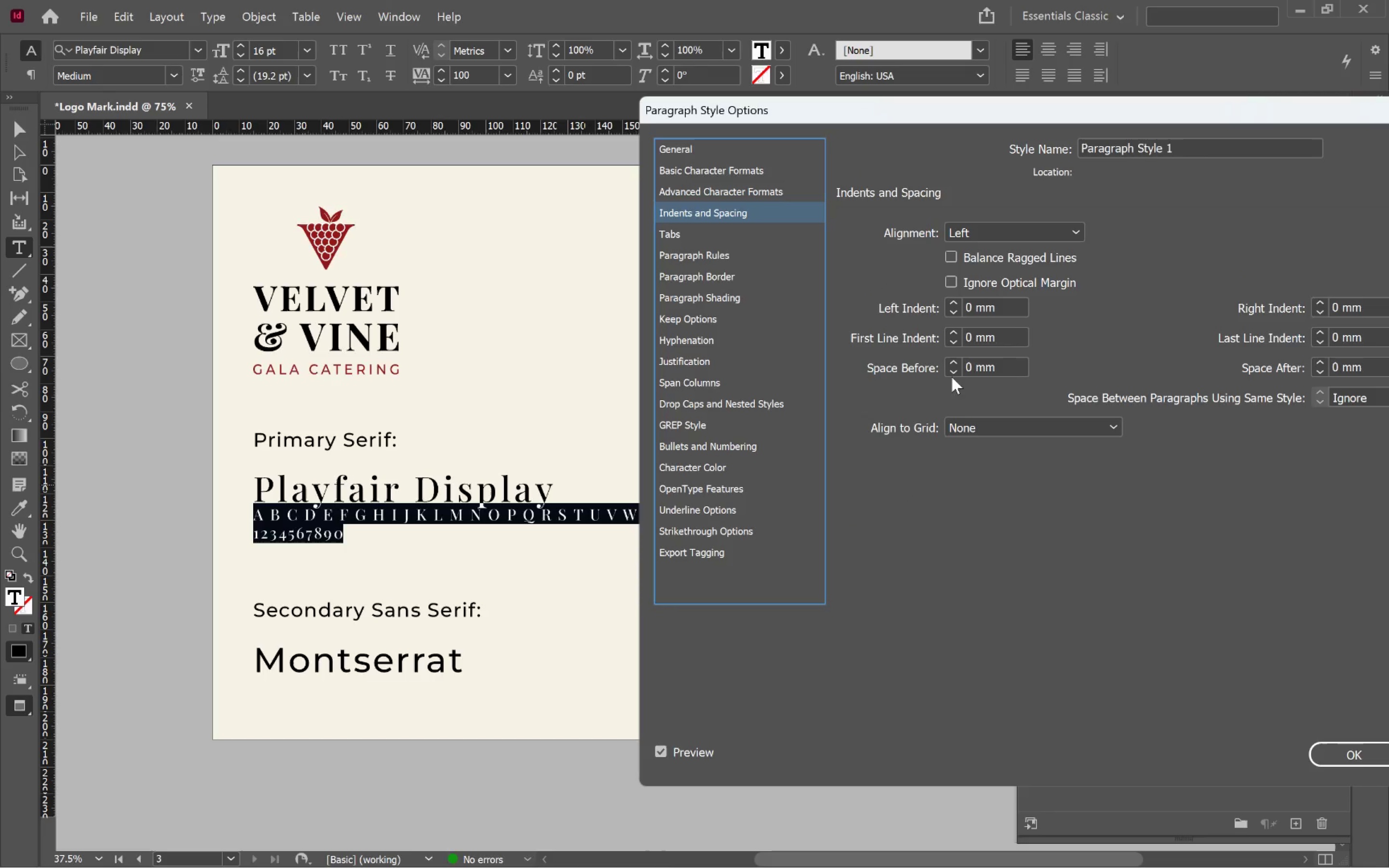 
wait(6.51)
 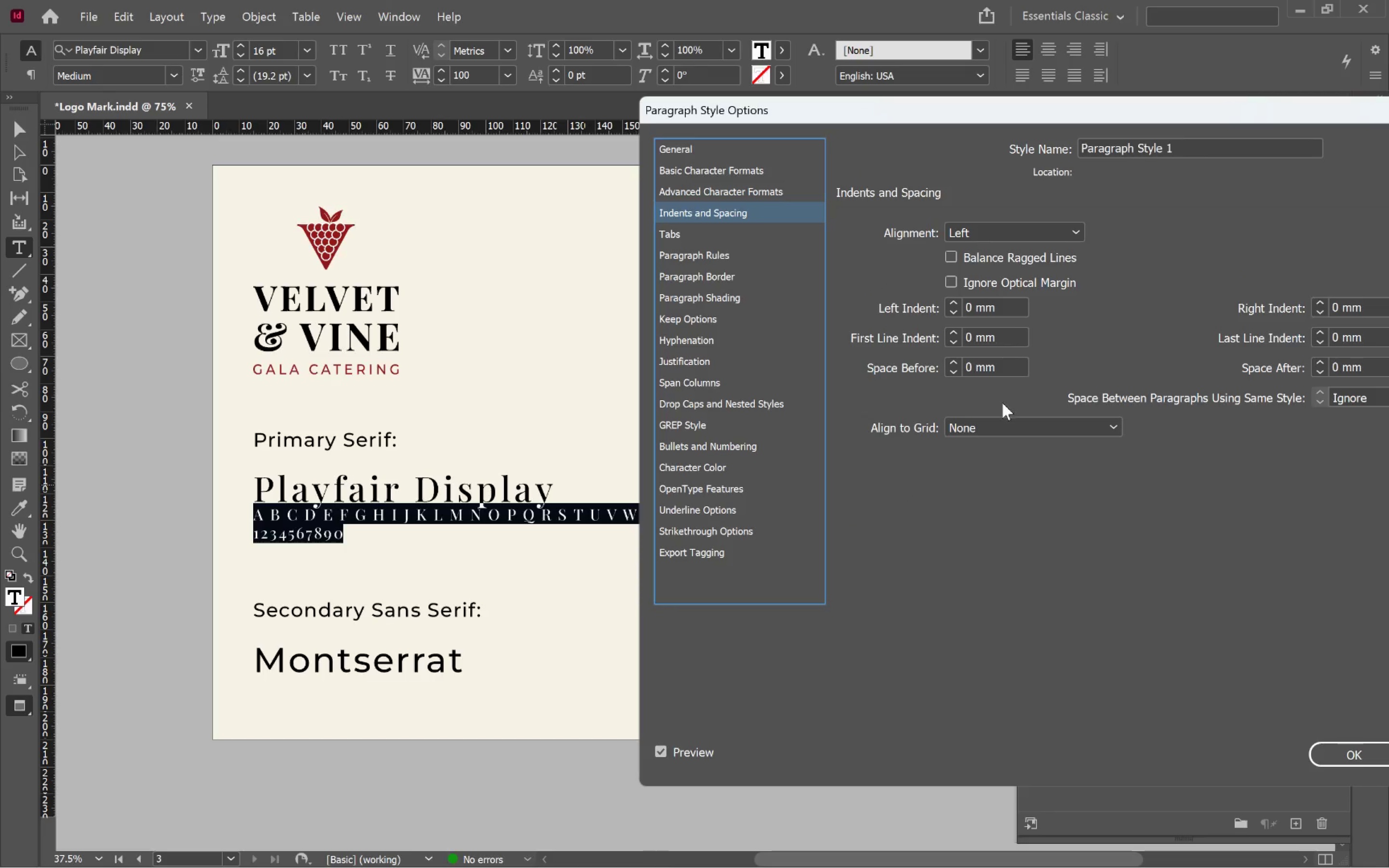 
double_click([953, 364])
 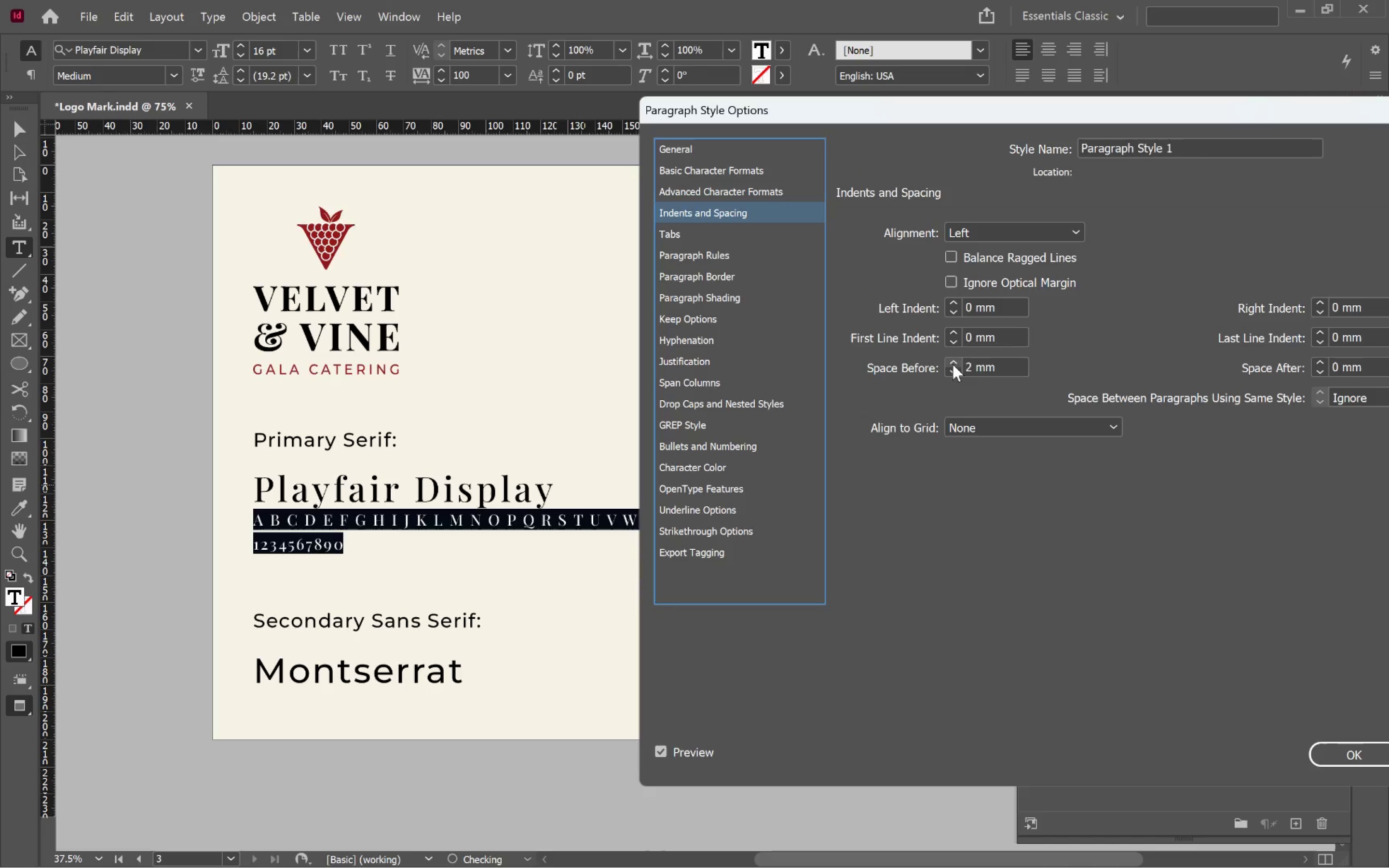 
left_click([953, 364])
 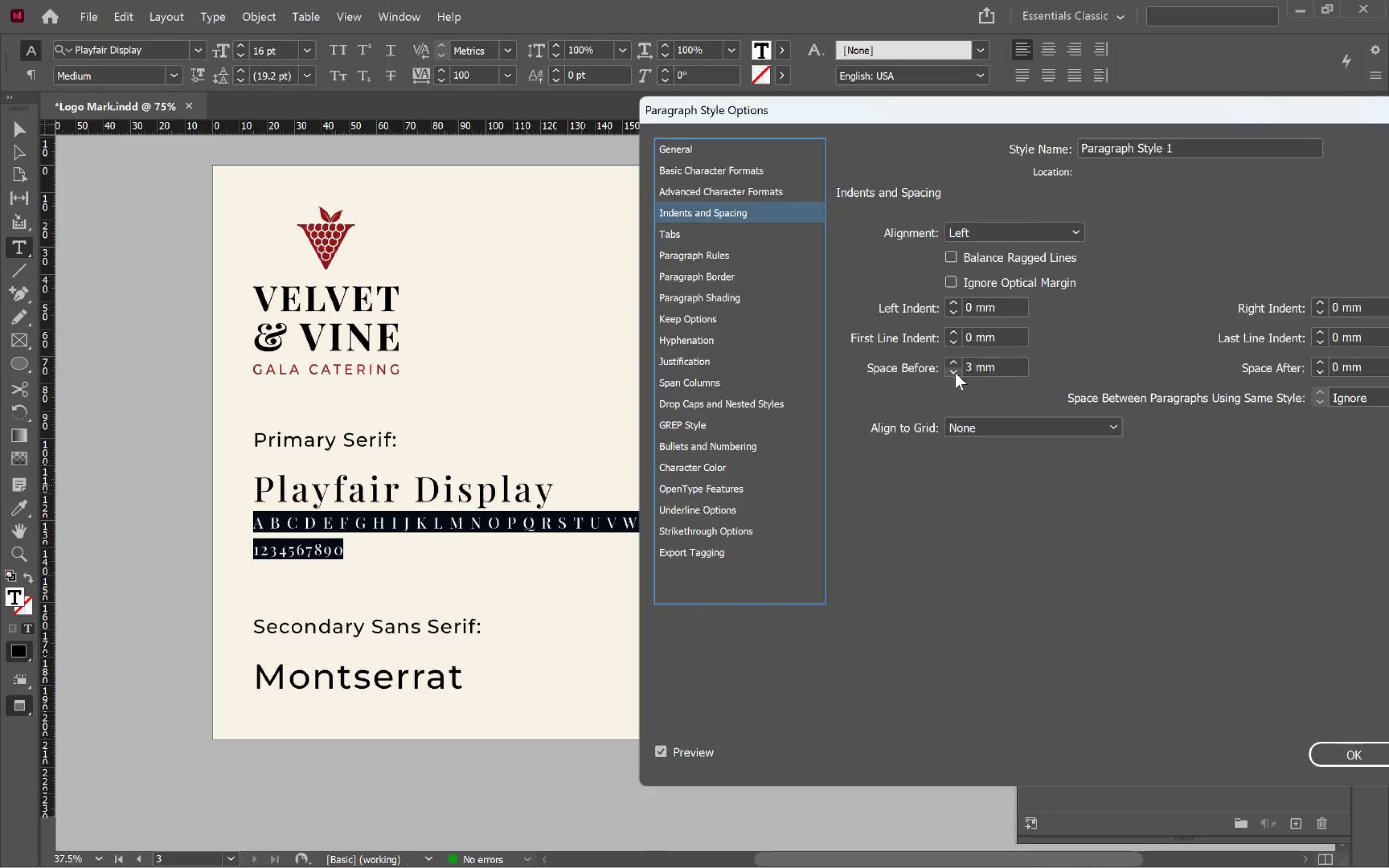 
left_click([957, 373])
 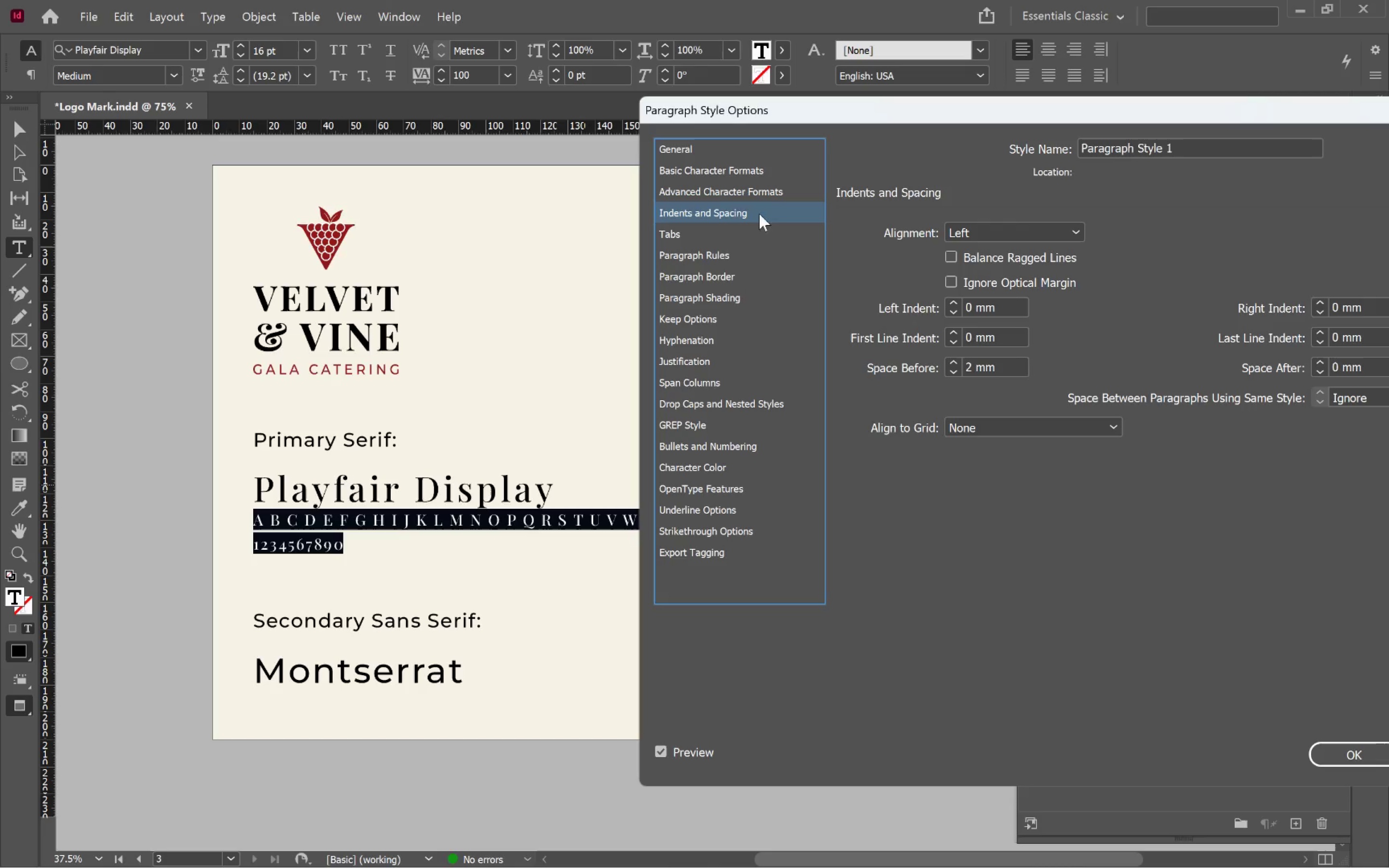 
left_click([737, 196])
 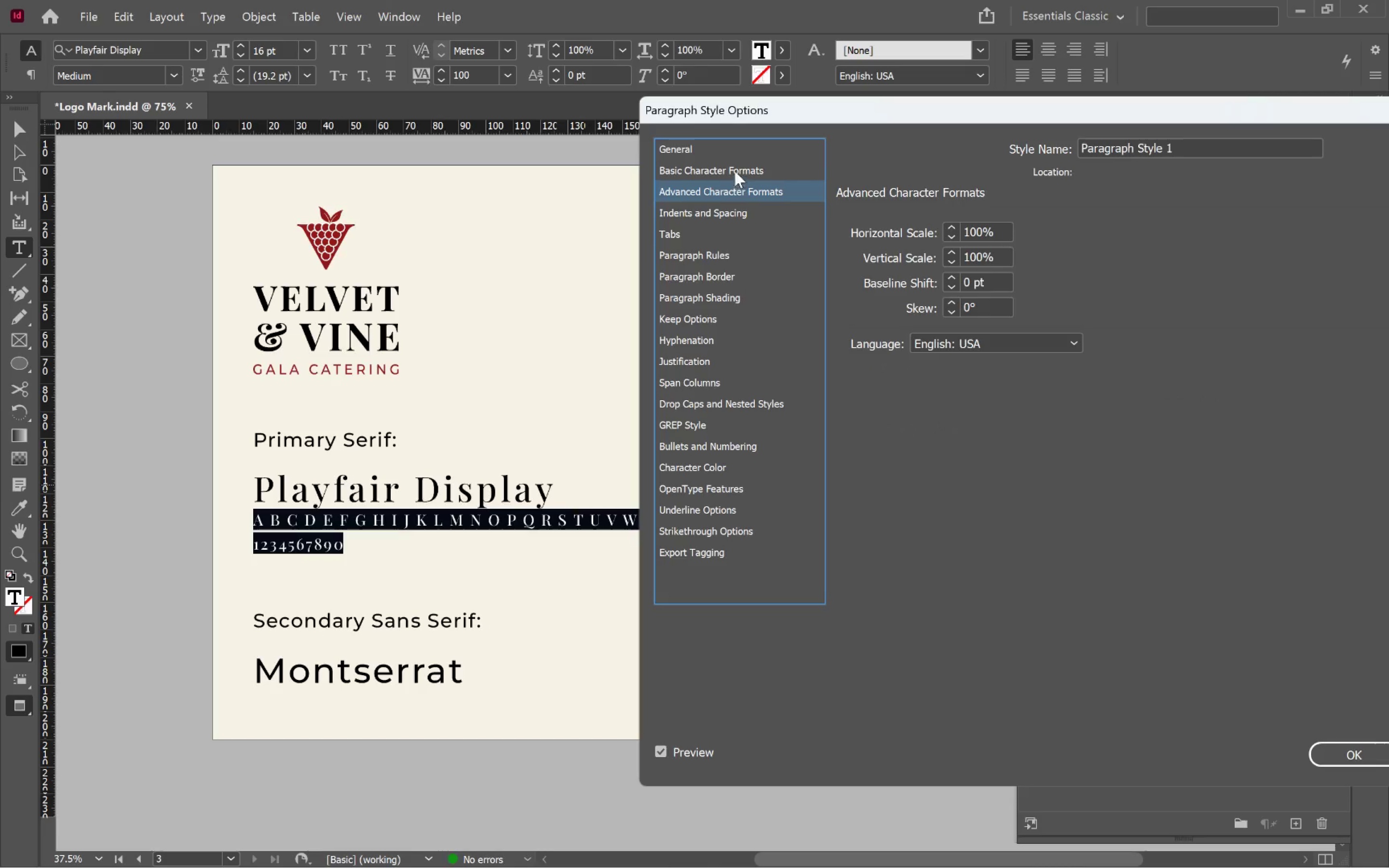 
left_click([735, 169])
 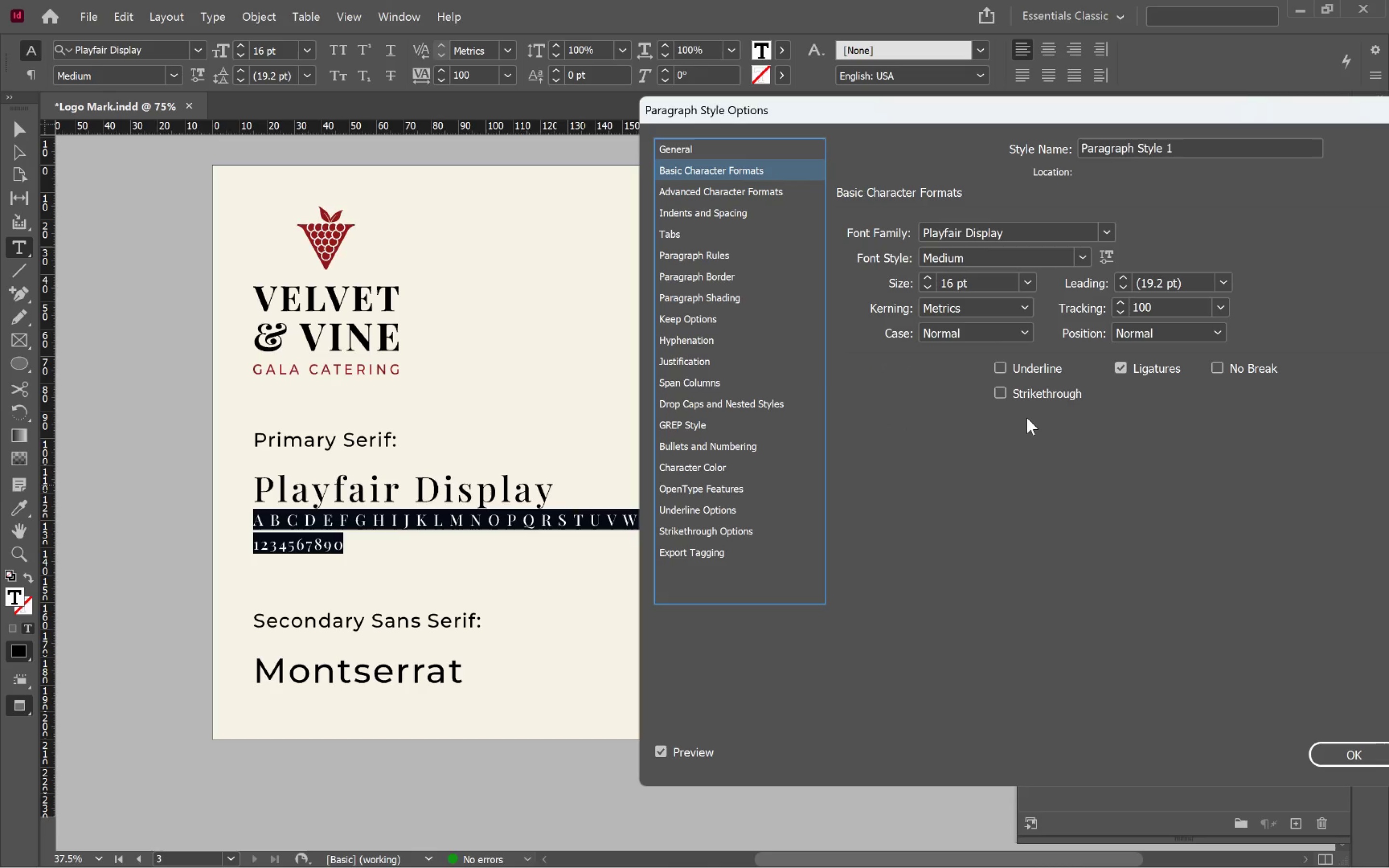 
left_click([1080, 257])
 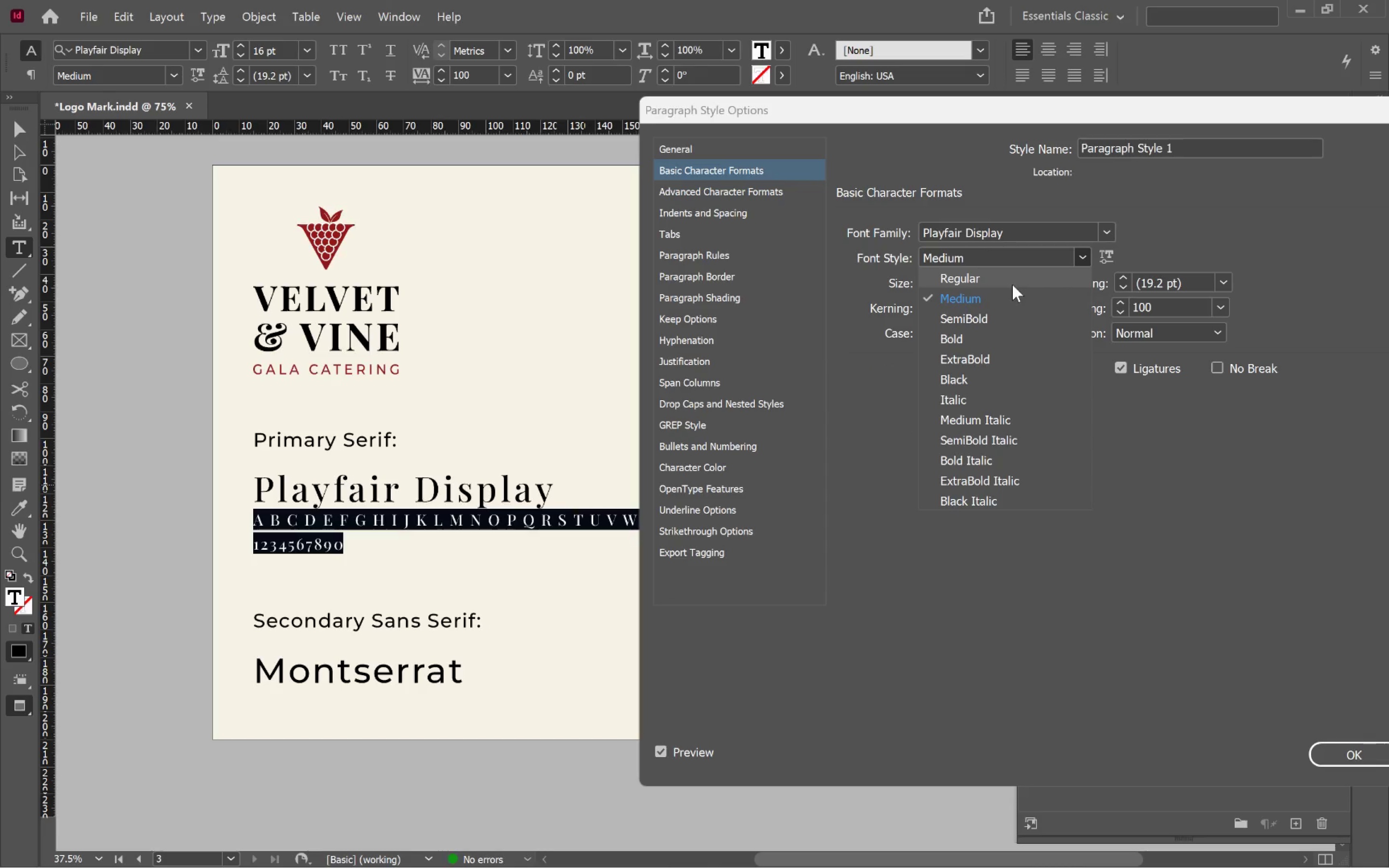 
left_click([1012, 285])
 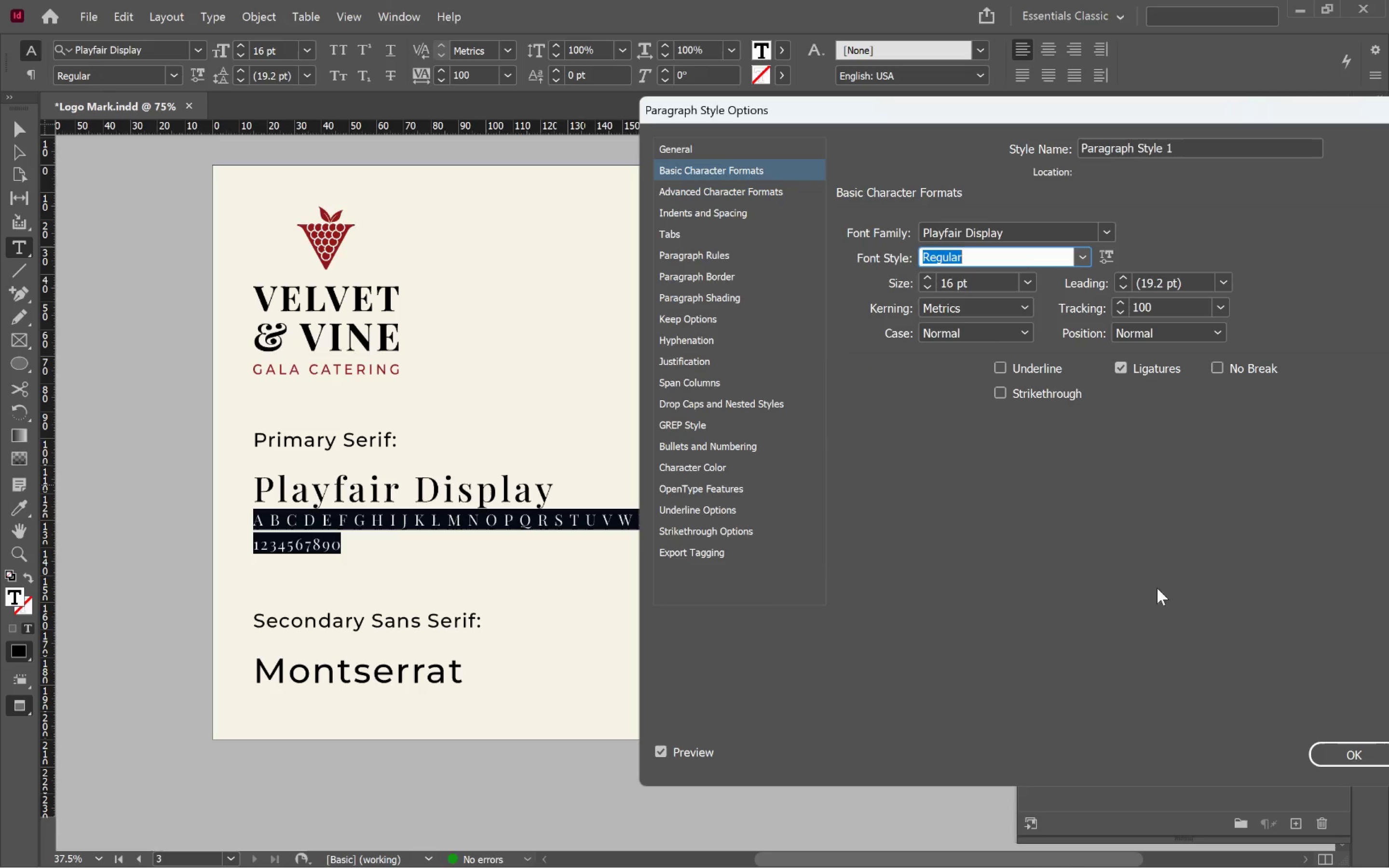 
left_click([1334, 749])
 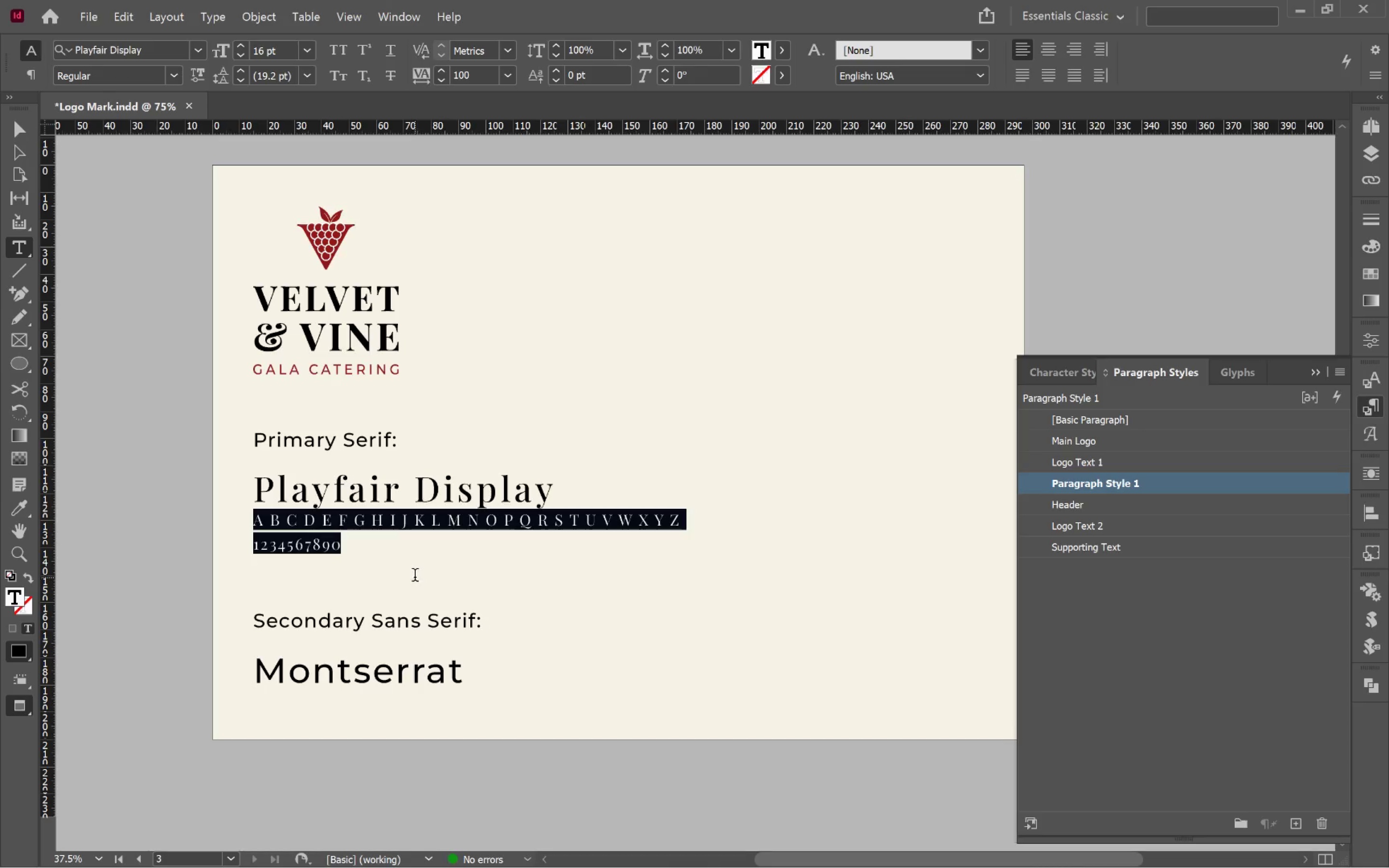 
left_click([359, 543])
 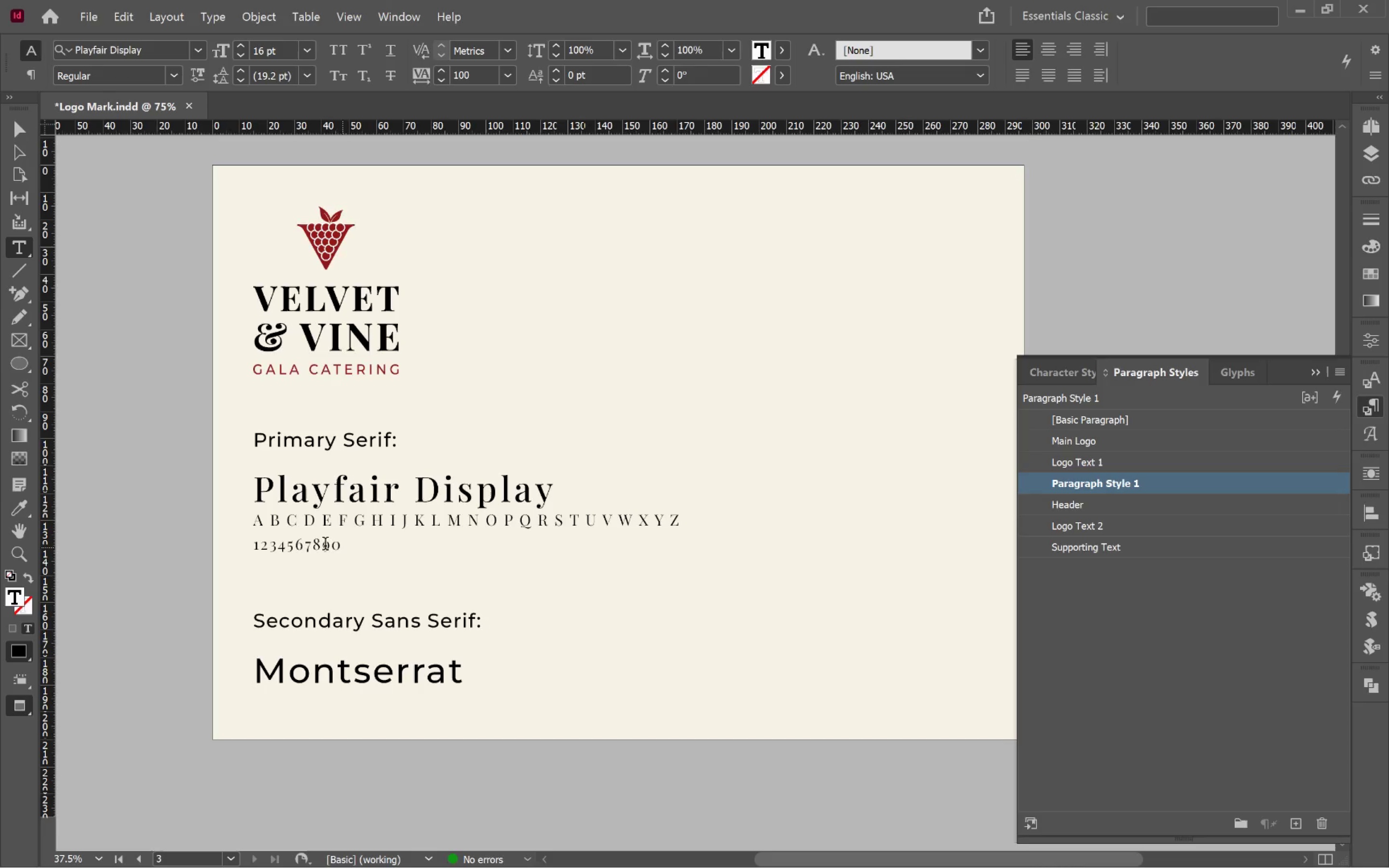 
left_click([253, 526])
 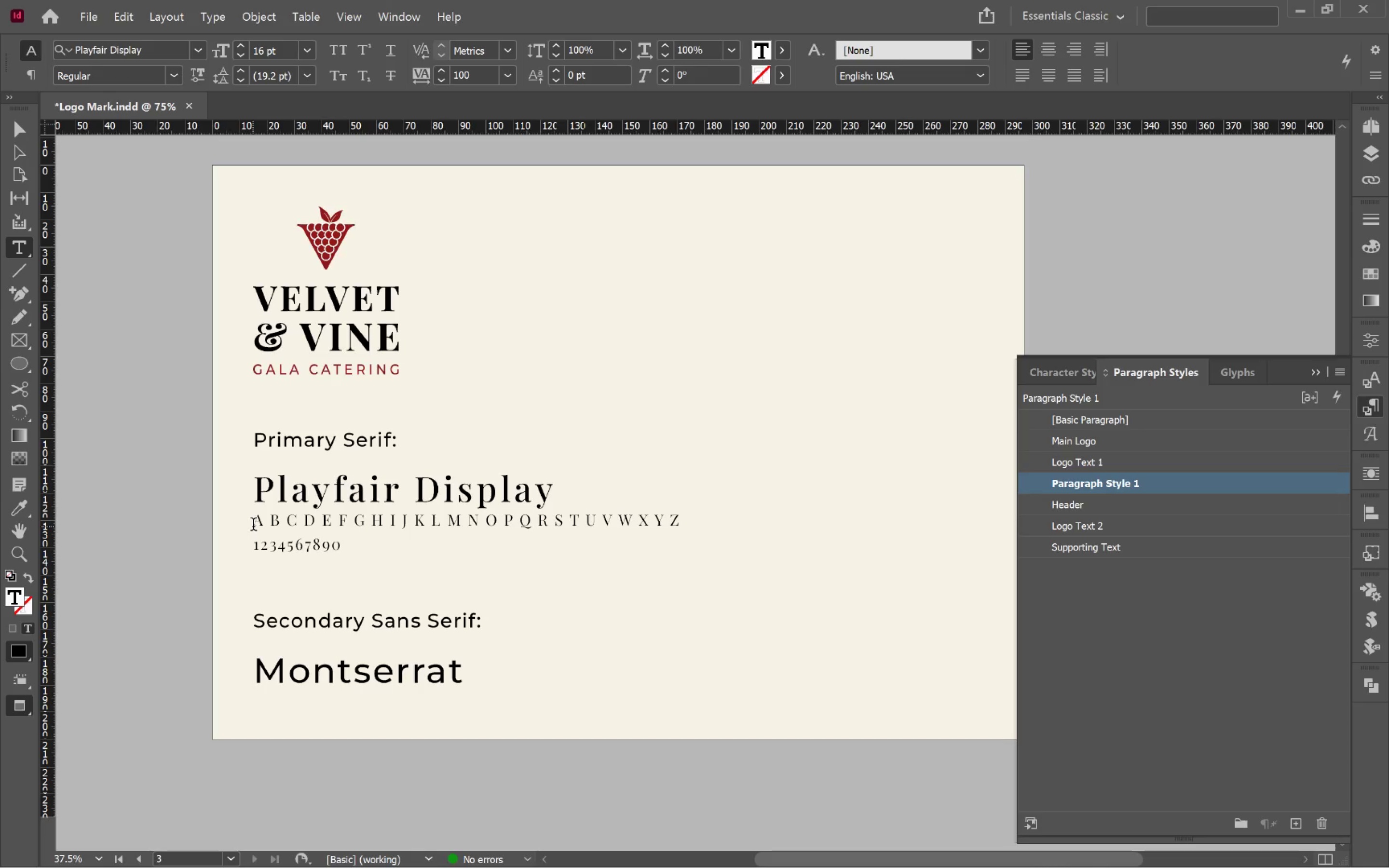 
key(Tab)
 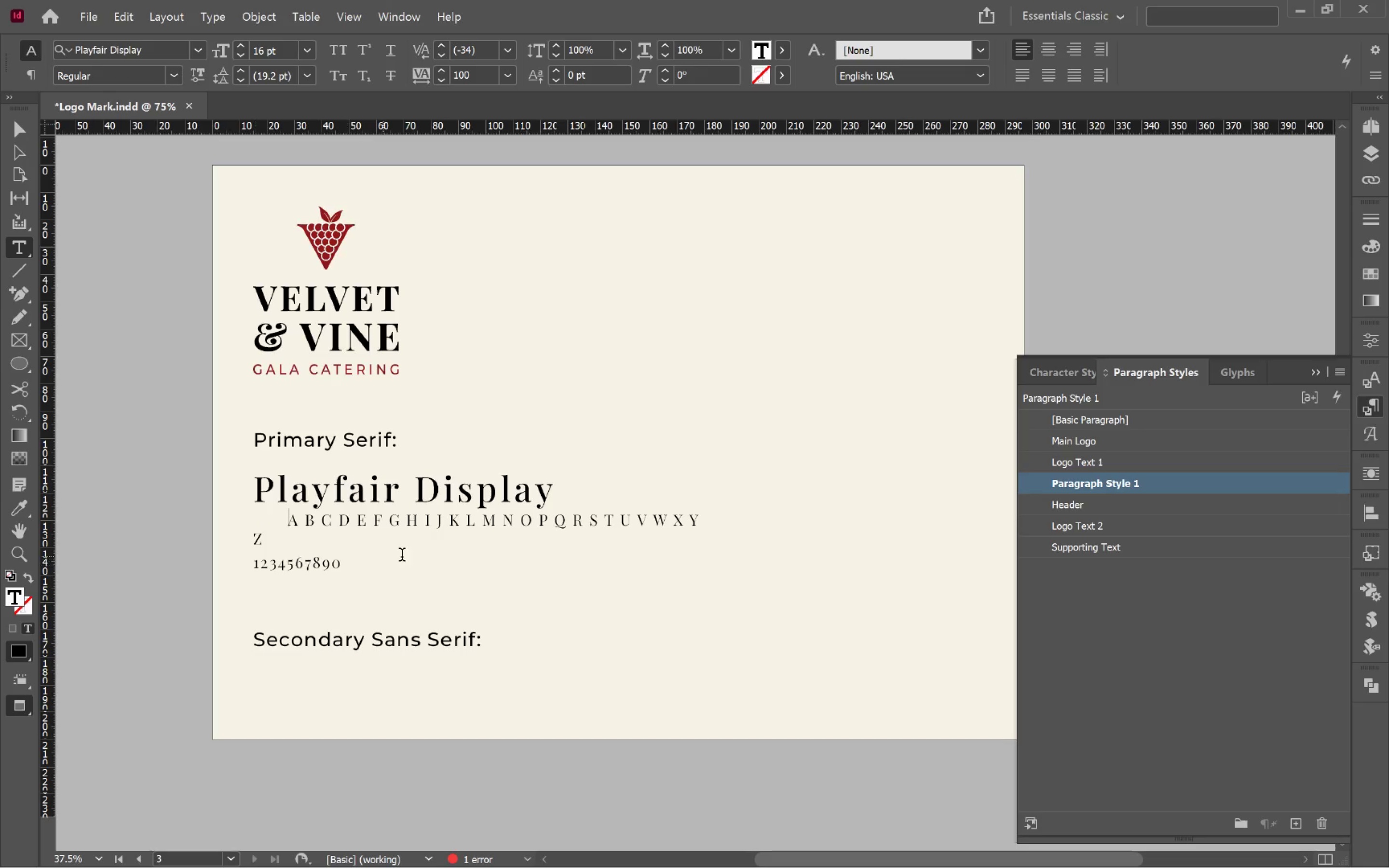 
key(Control+Z)
 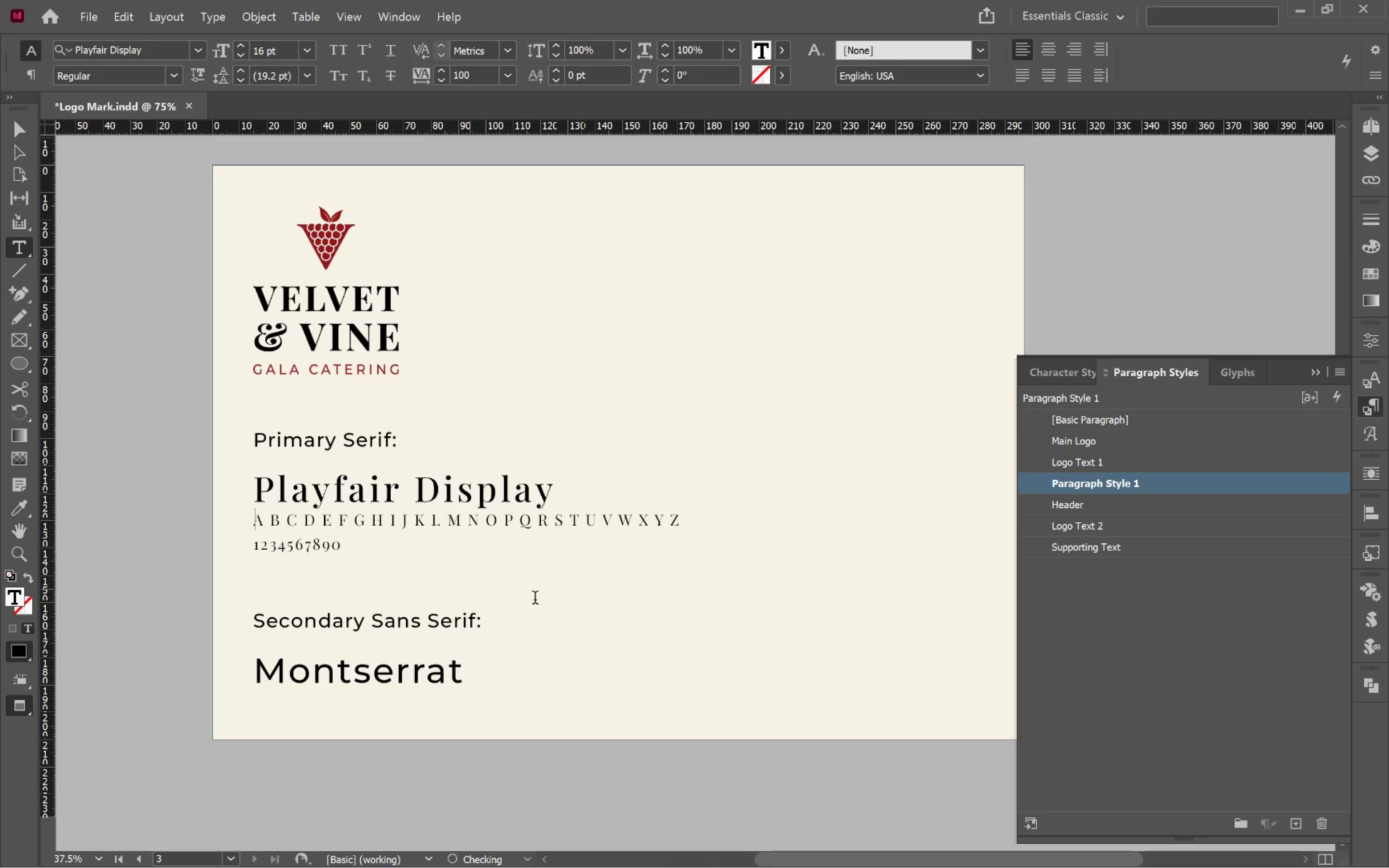 
hold_key(key=ControlLeft, duration=0.47)
 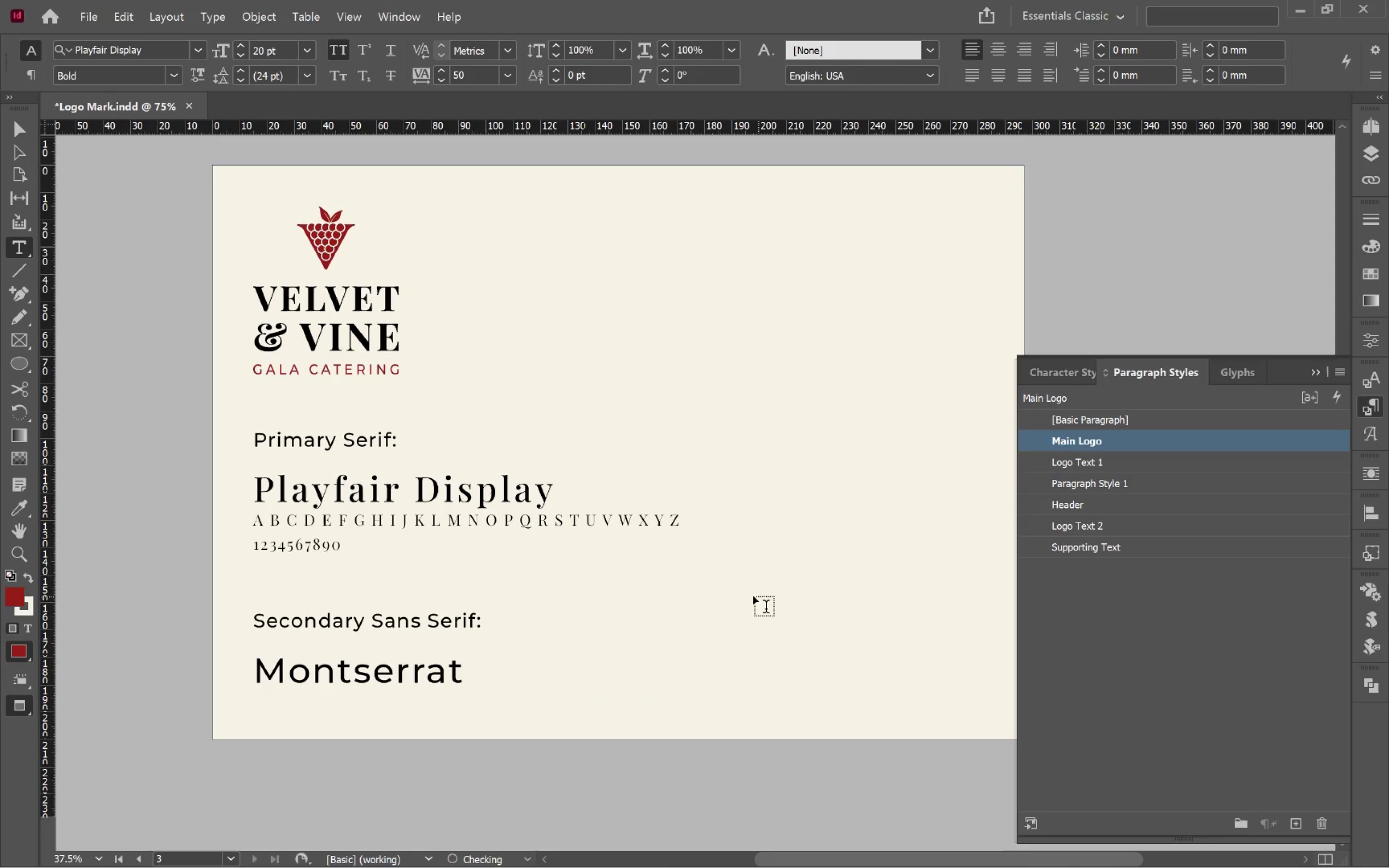 
type(VW)
 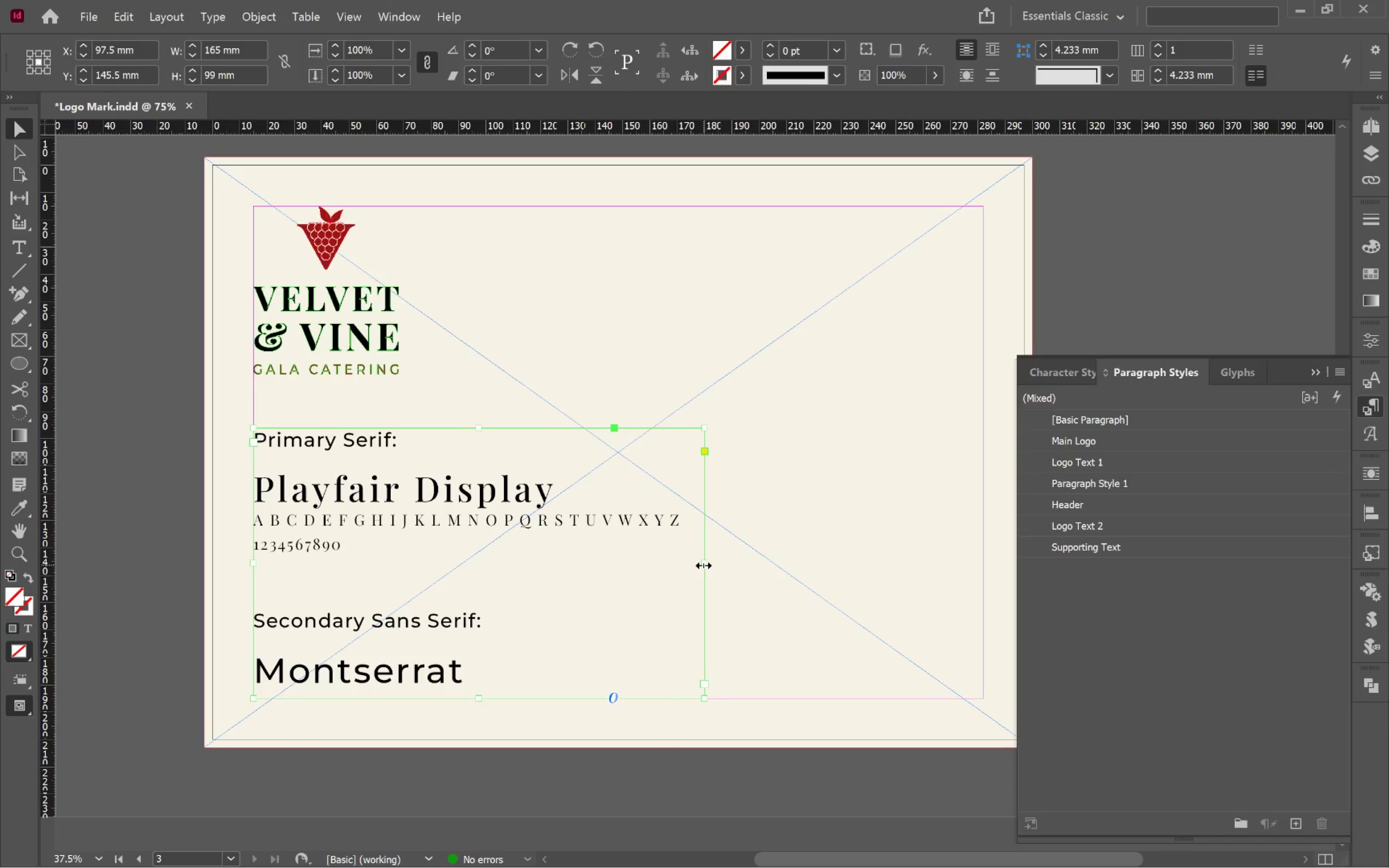 
left_click_drag(start_coordinate=[703, 565], to_coordinate=[984, 560])
 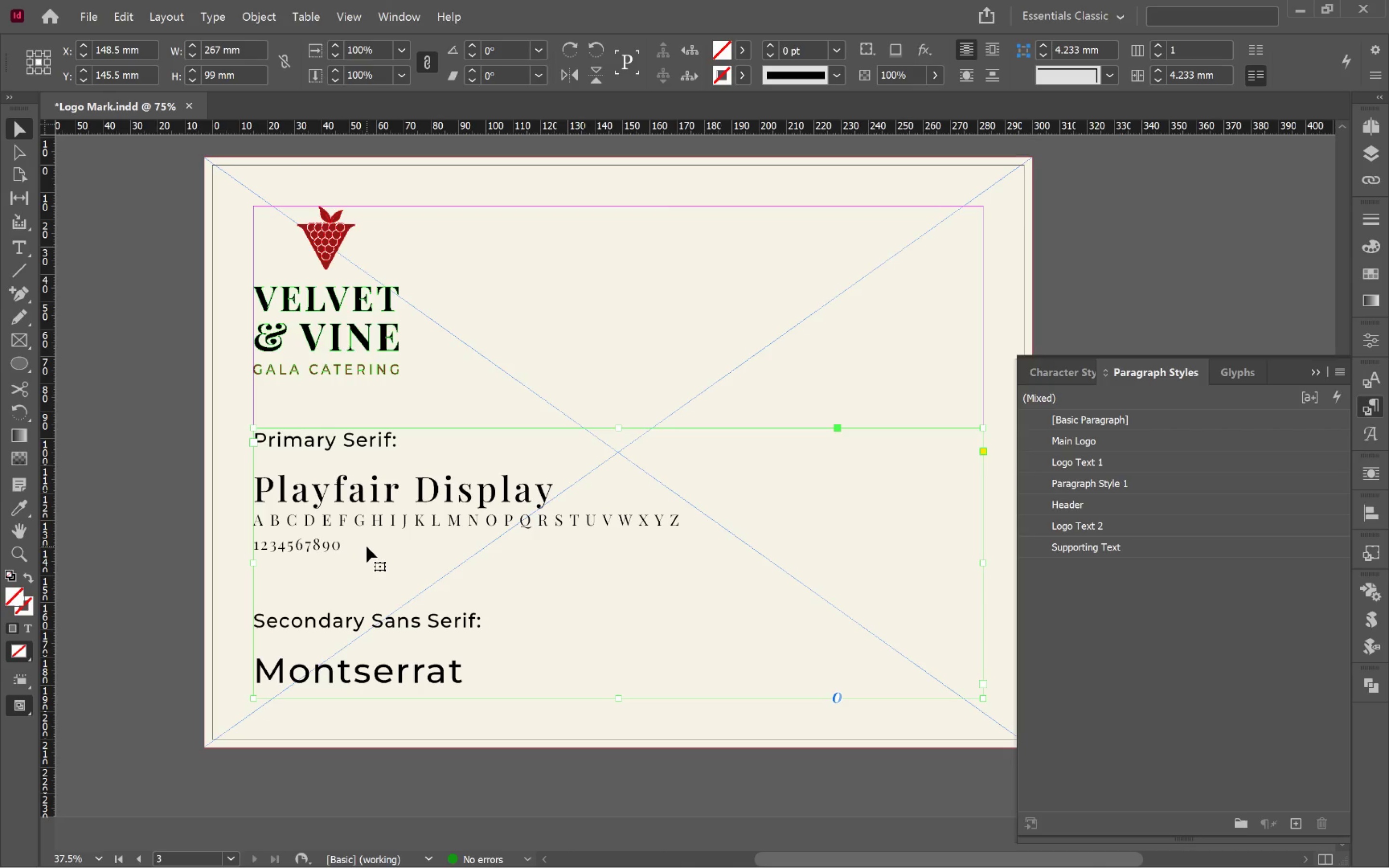 
wait(6.81)
 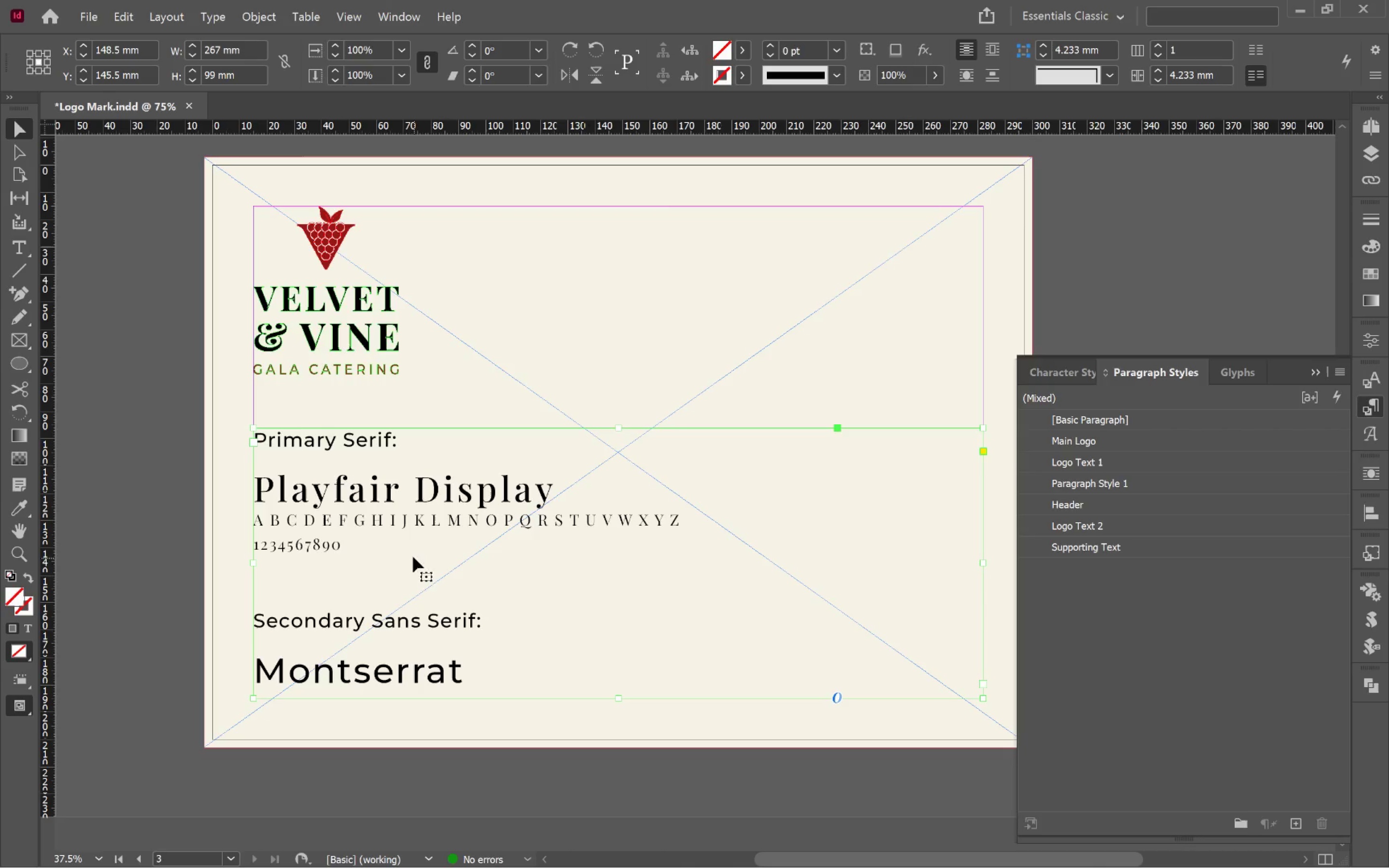 
double_click([353, 622])
 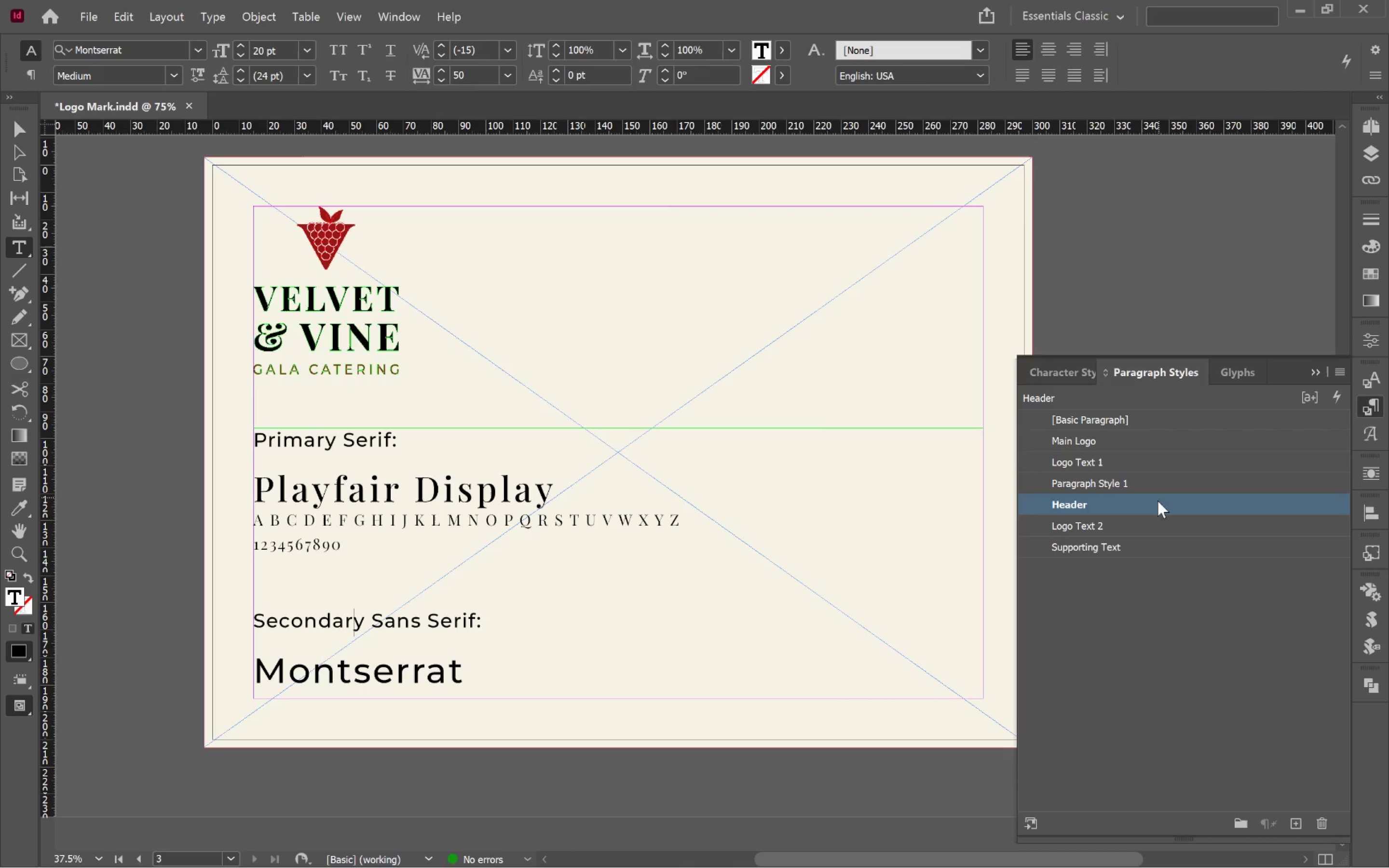 
right_click([1161, 506])
 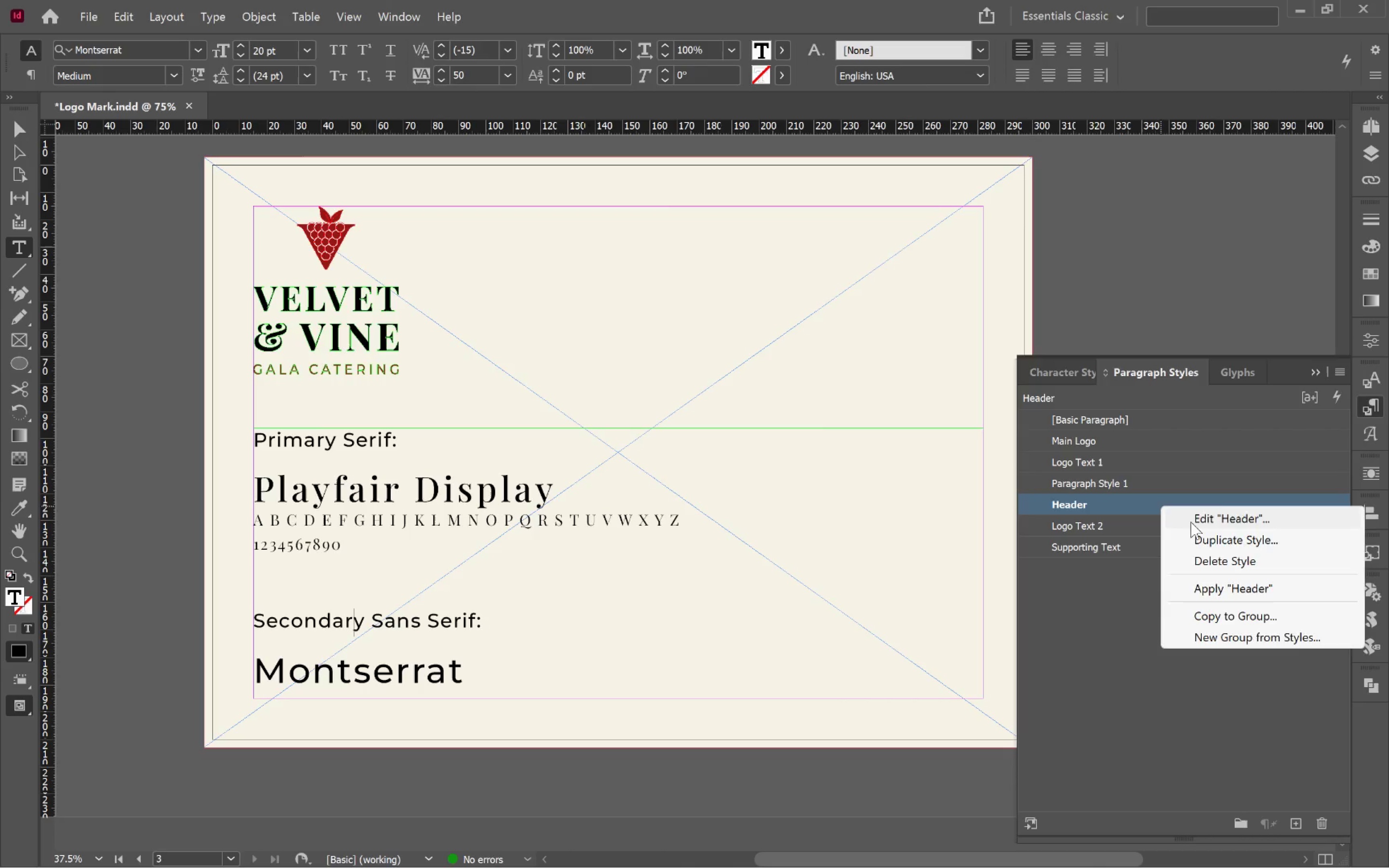 
left_click([1194, 522])
 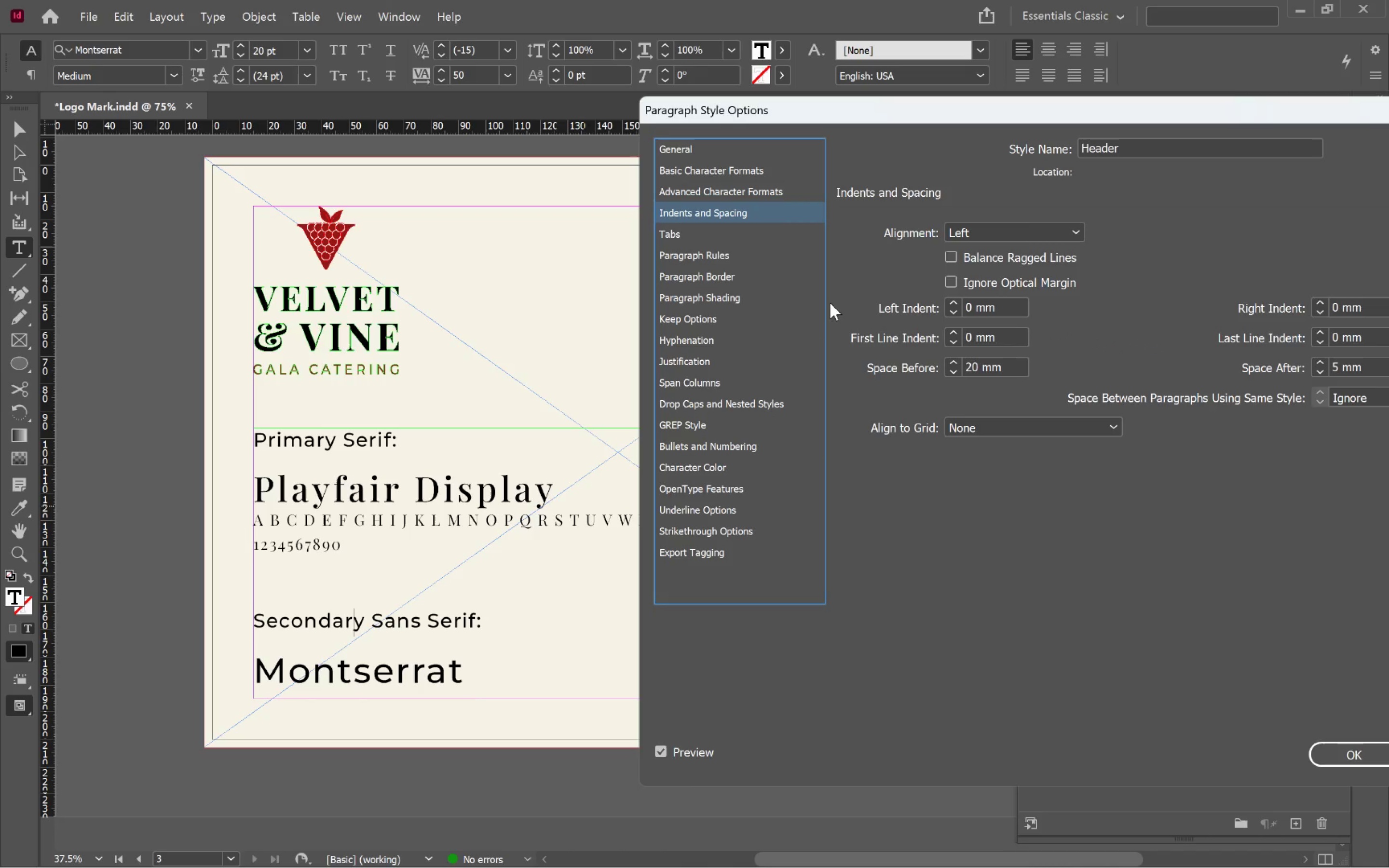 
hold_key(key=ShiftLeft, duration=1.09)
left_click([953, 374])
 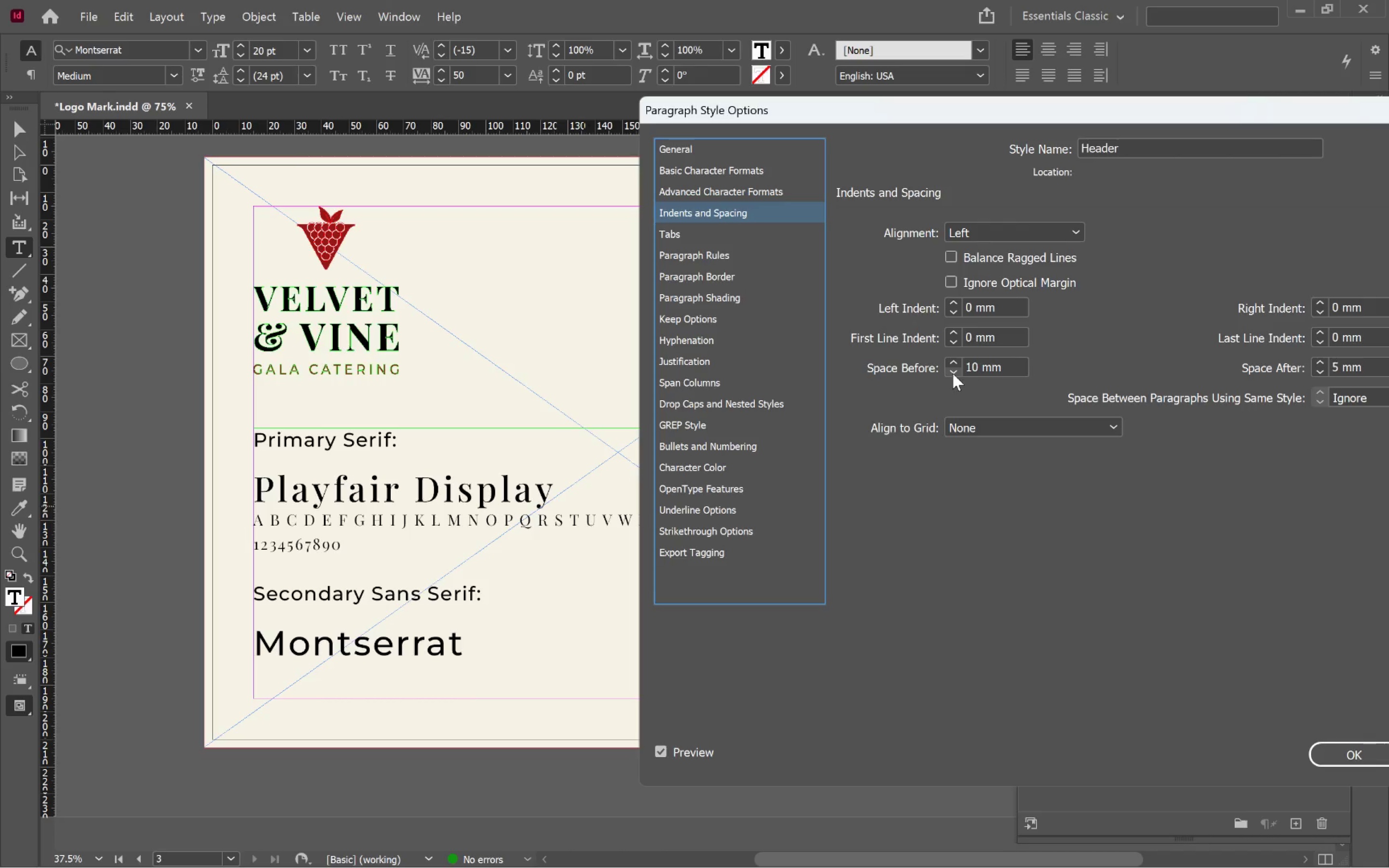 
double_click([953, 373])
 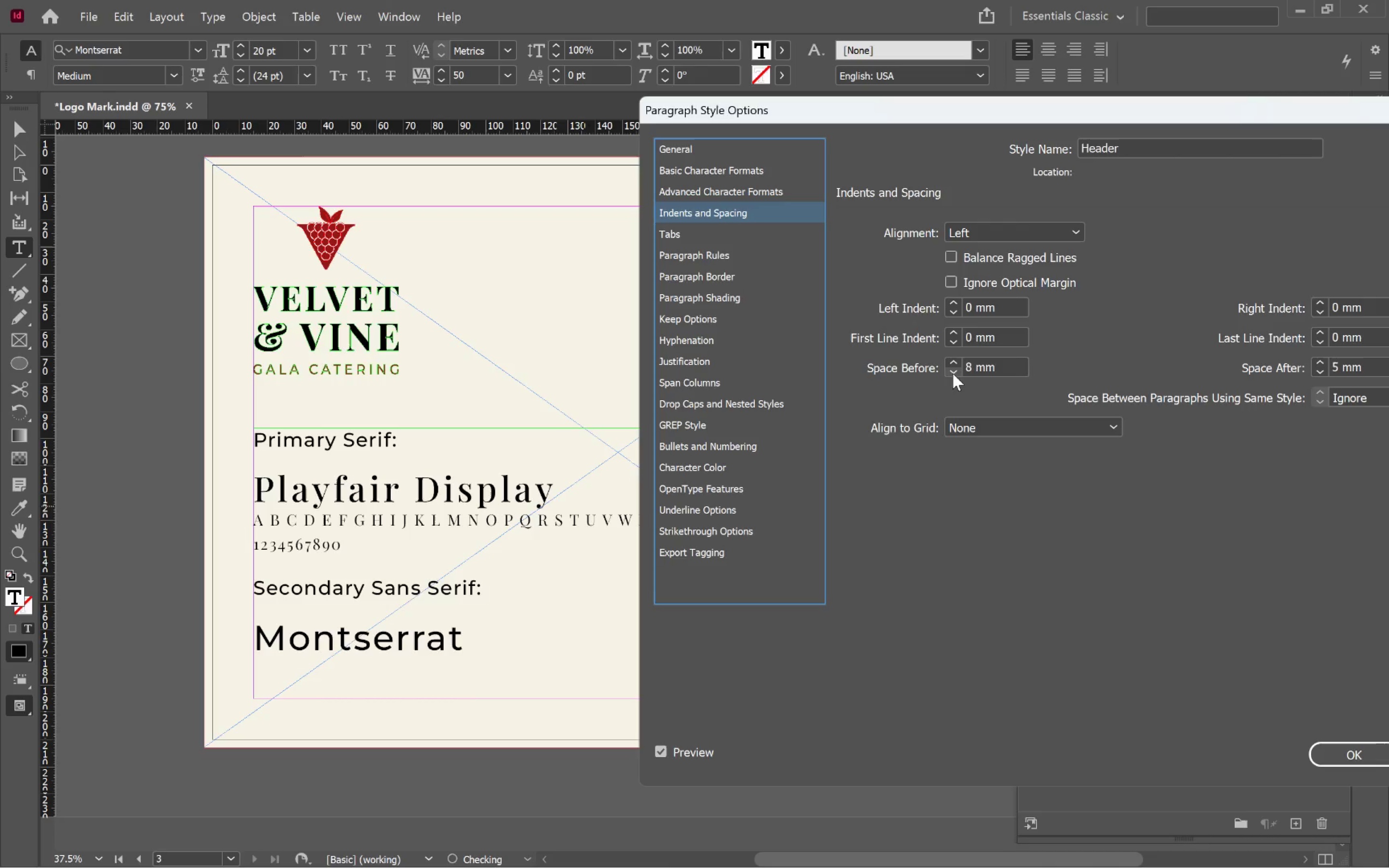 
triple_click([953, 373])
 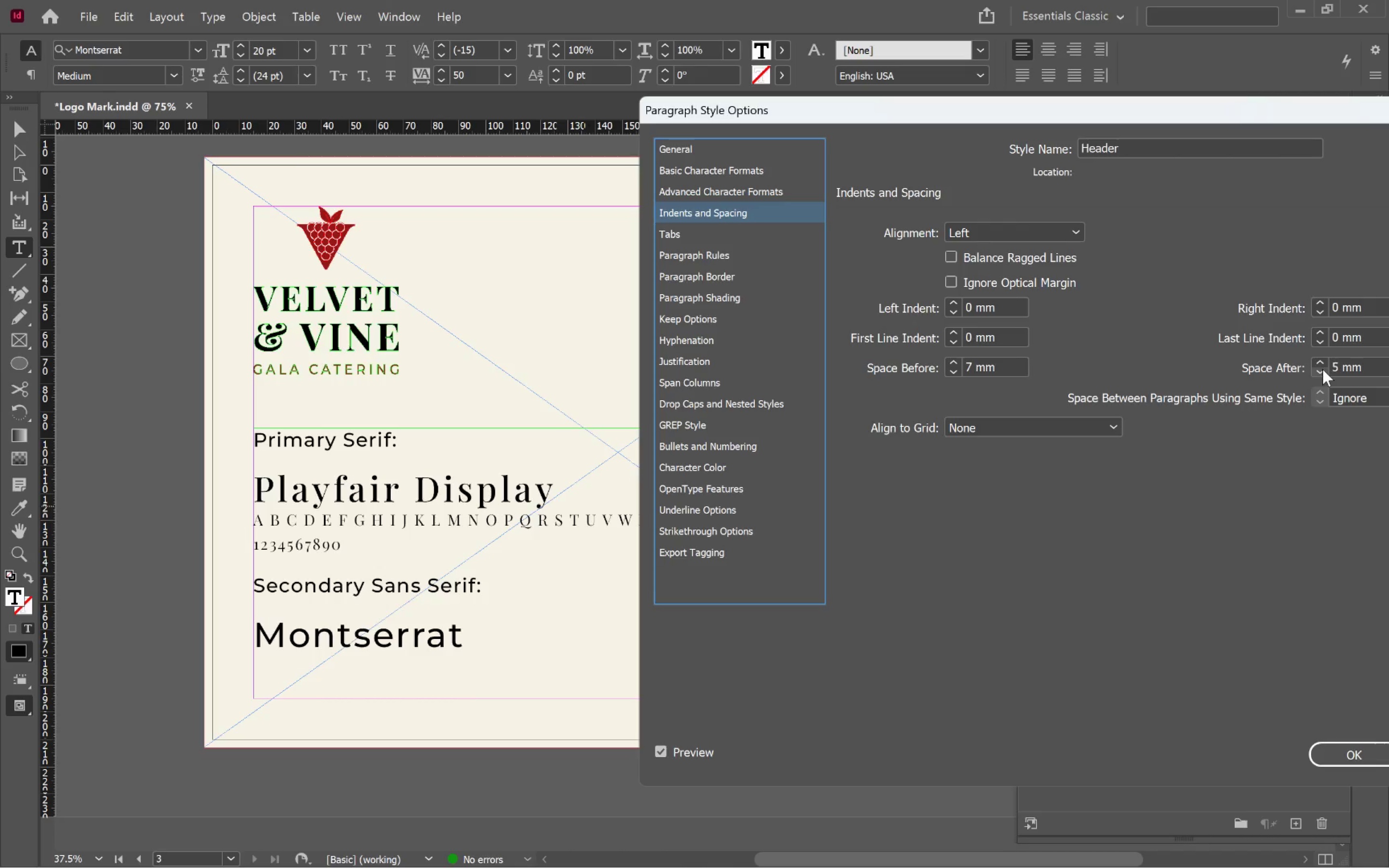 
double_click([1322, 369])
 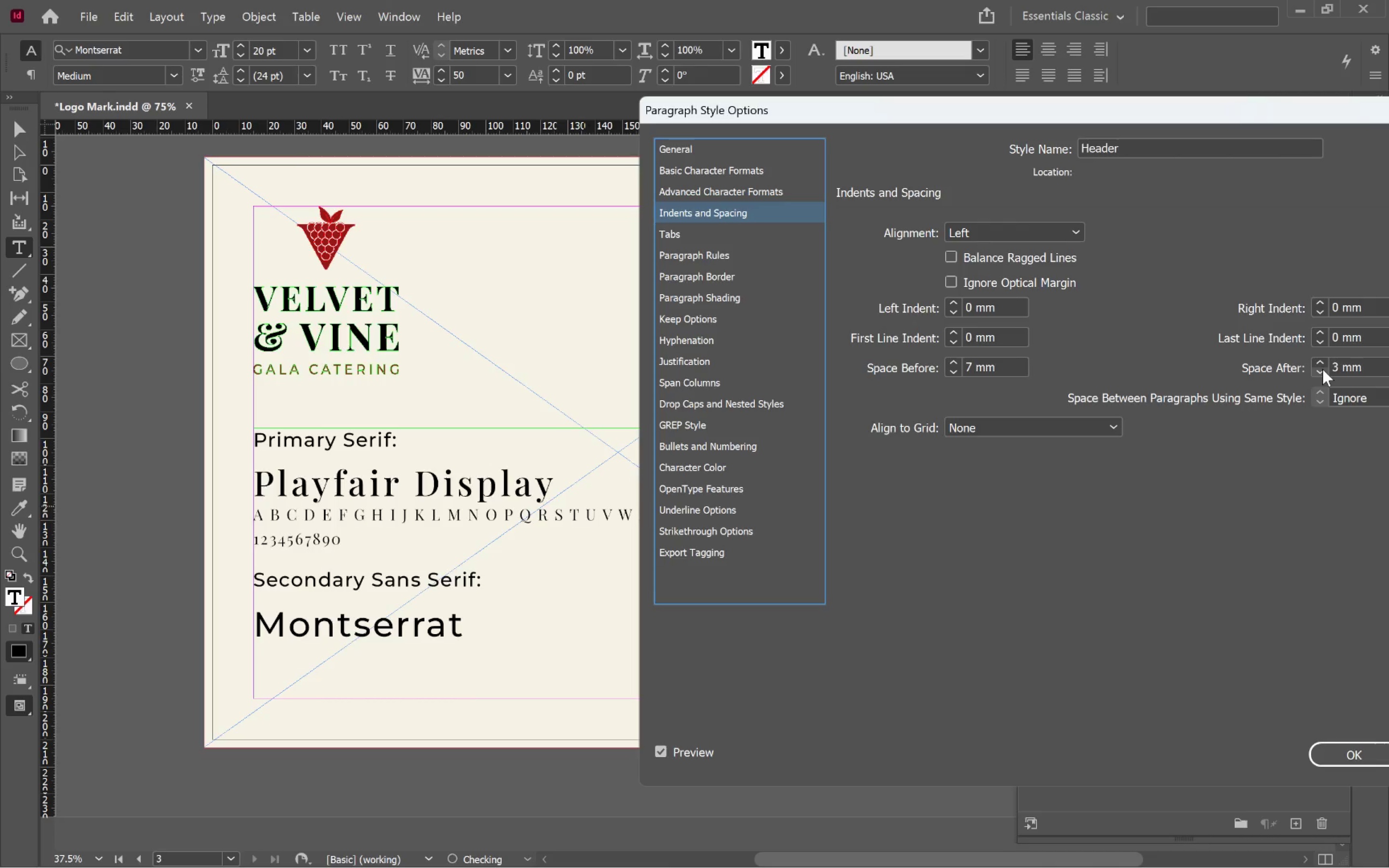 
triple_click([1322, 369])
 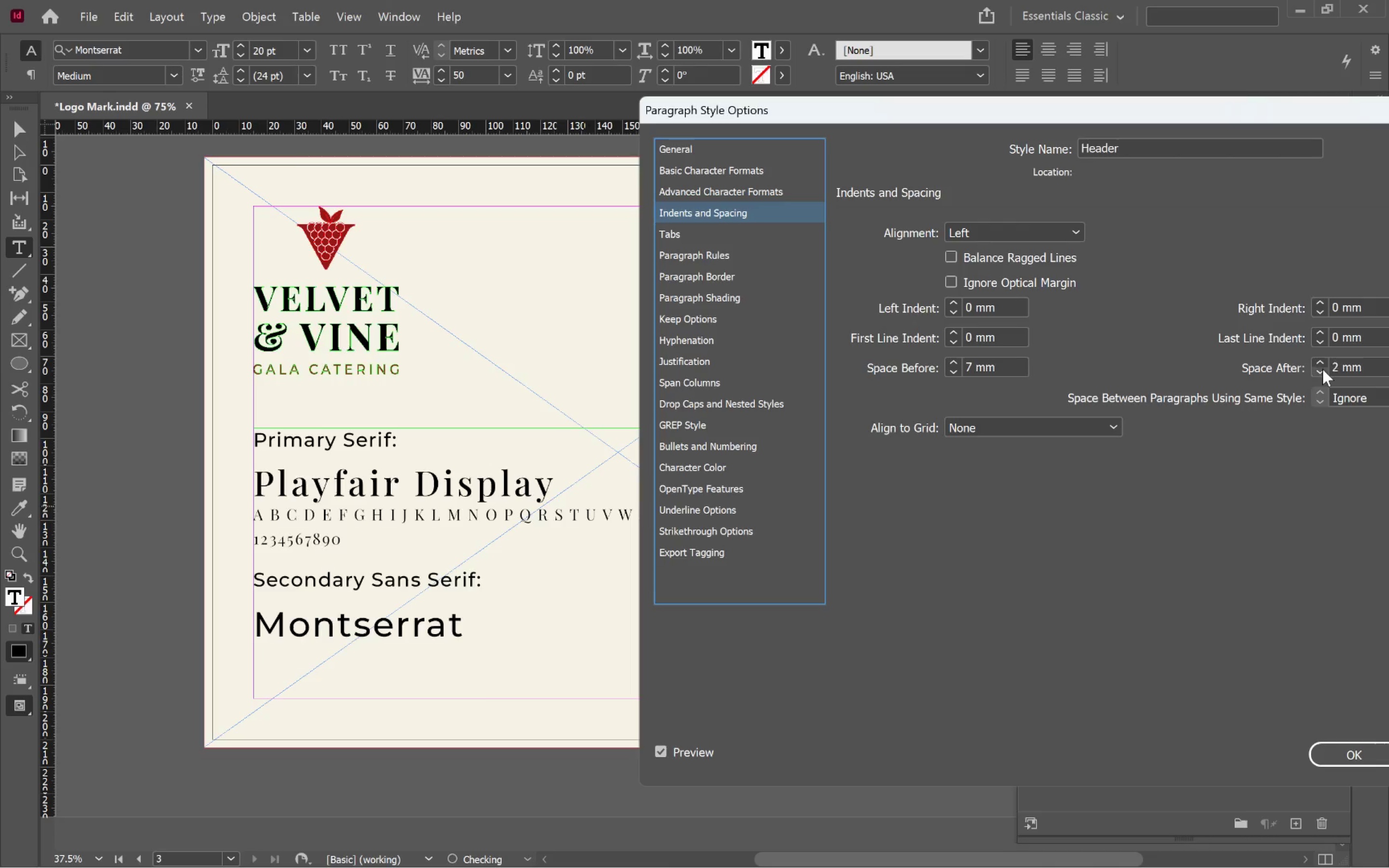 
triple_click([1322, 369])
 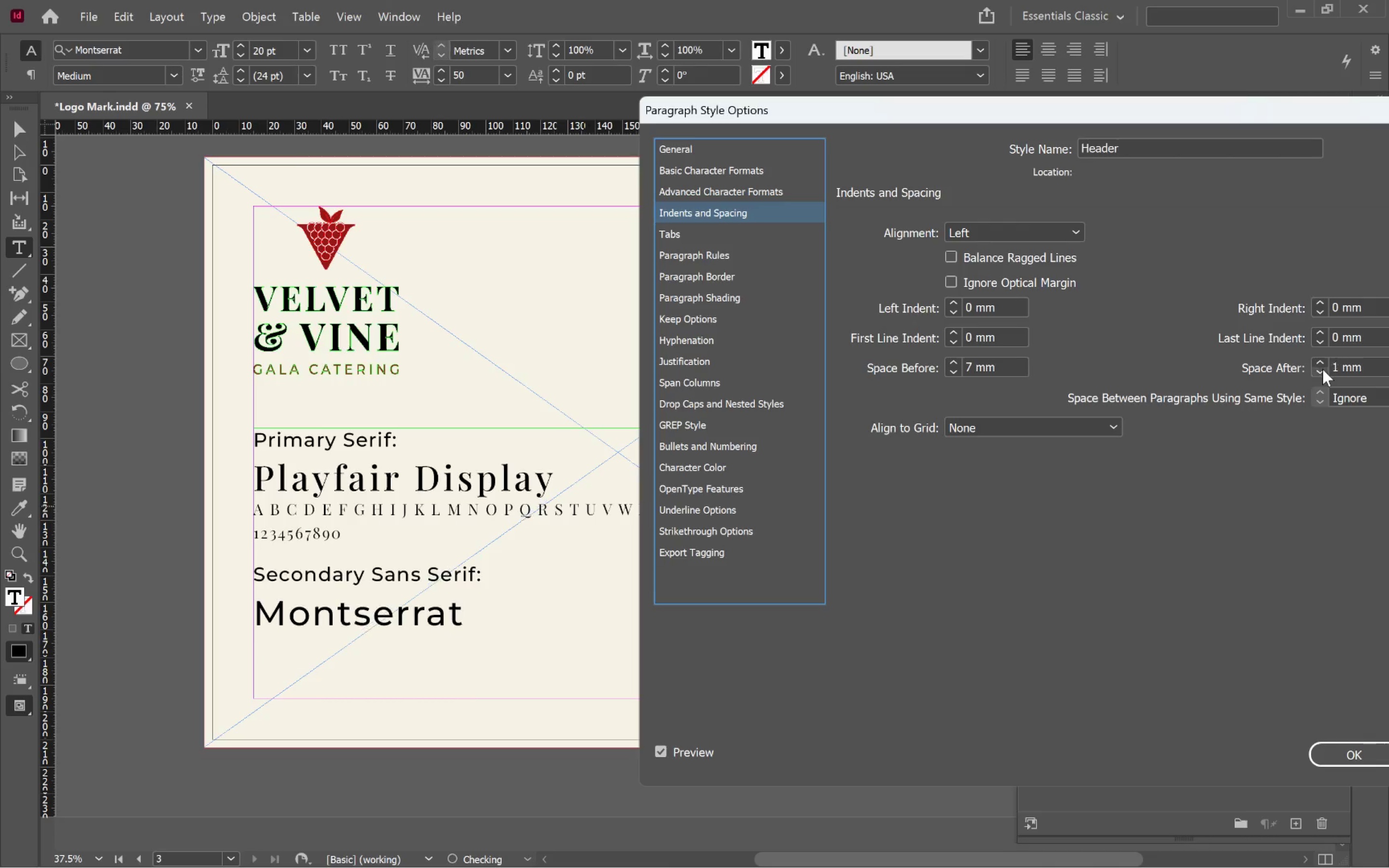 
triple_click([1322, 369])
 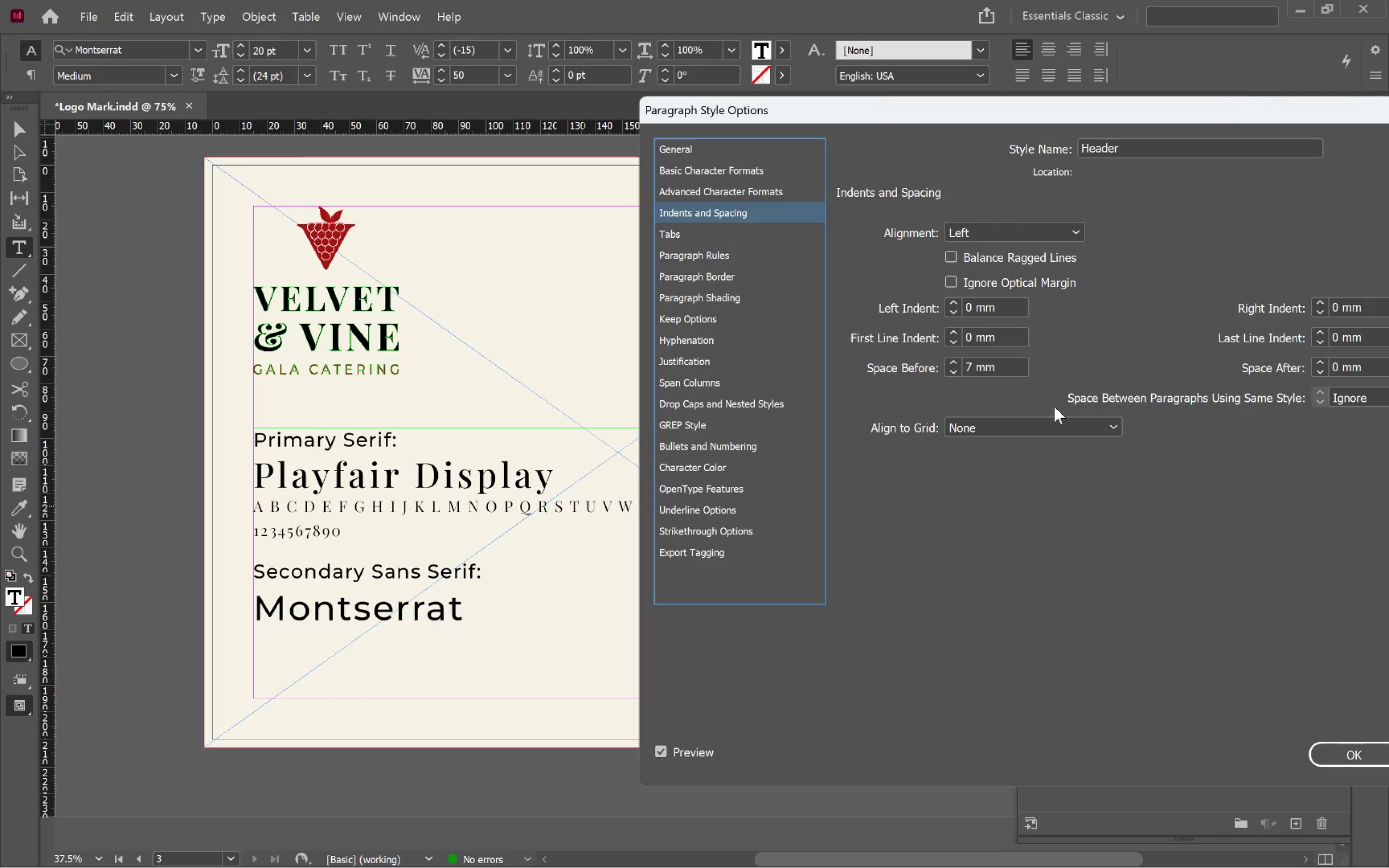 
left_click([1334, 753])
 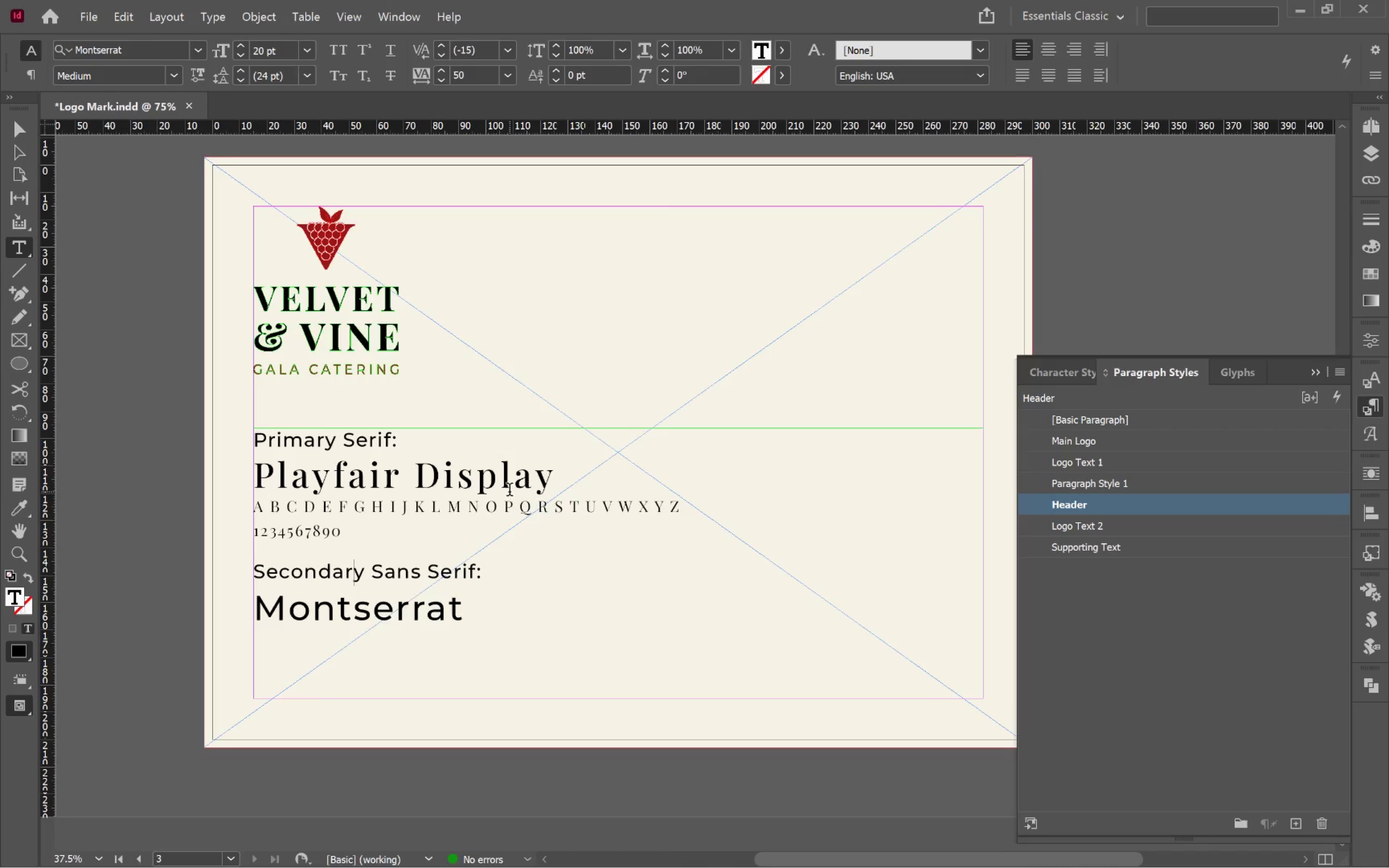 
left_click([506, 484])
 